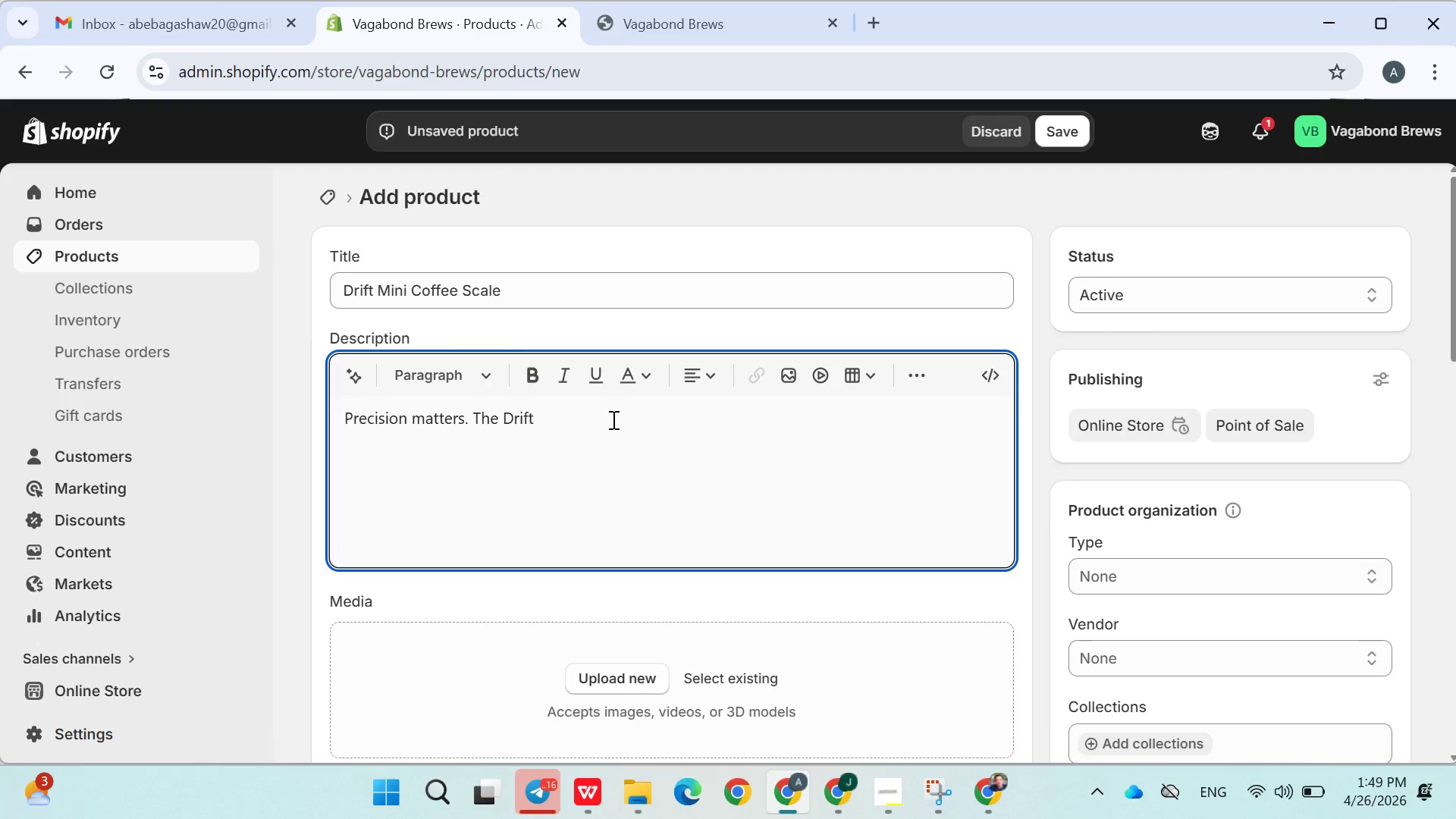 
 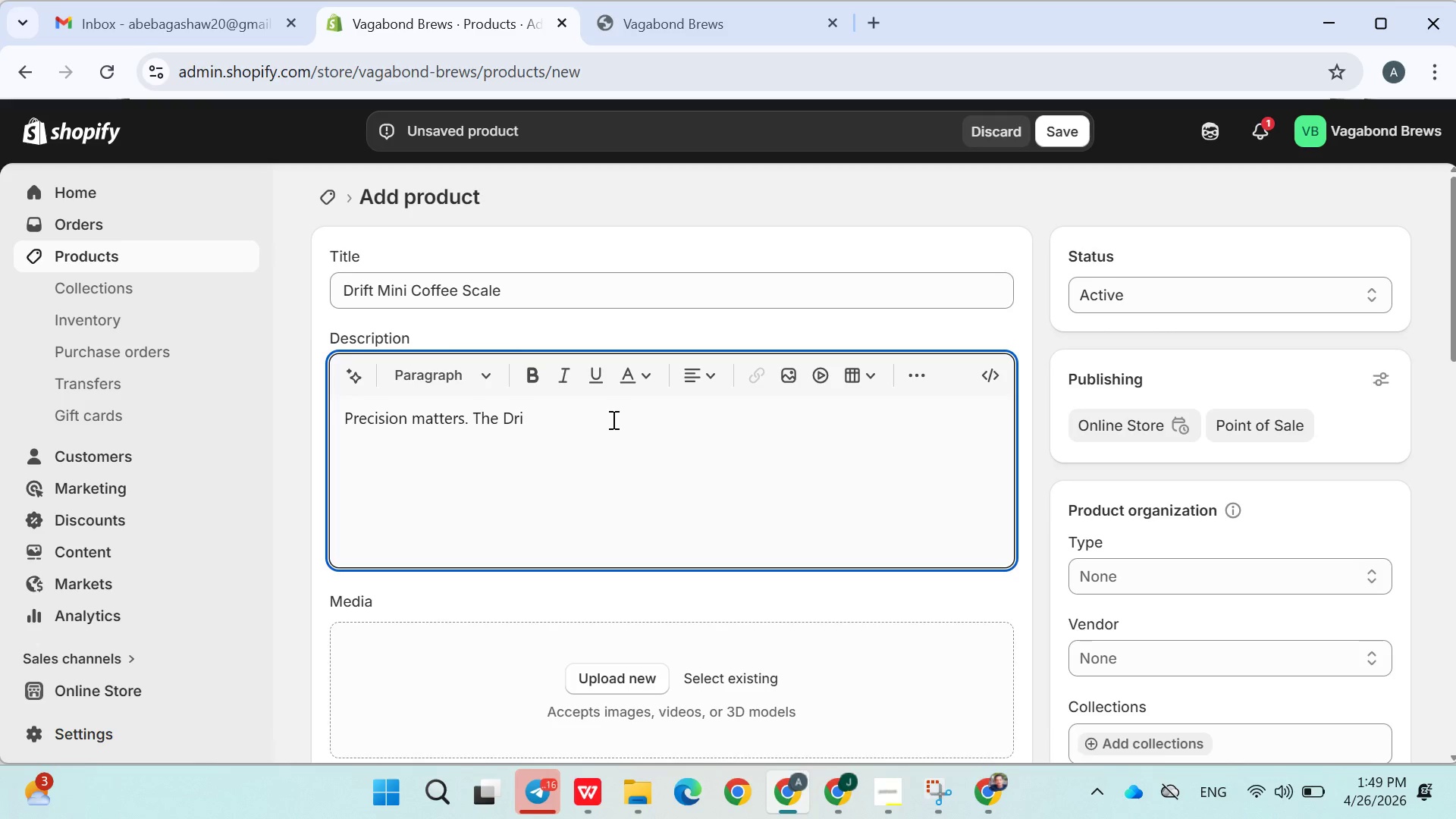 
hold_key(key=ShiftRight, duration=0.8)
 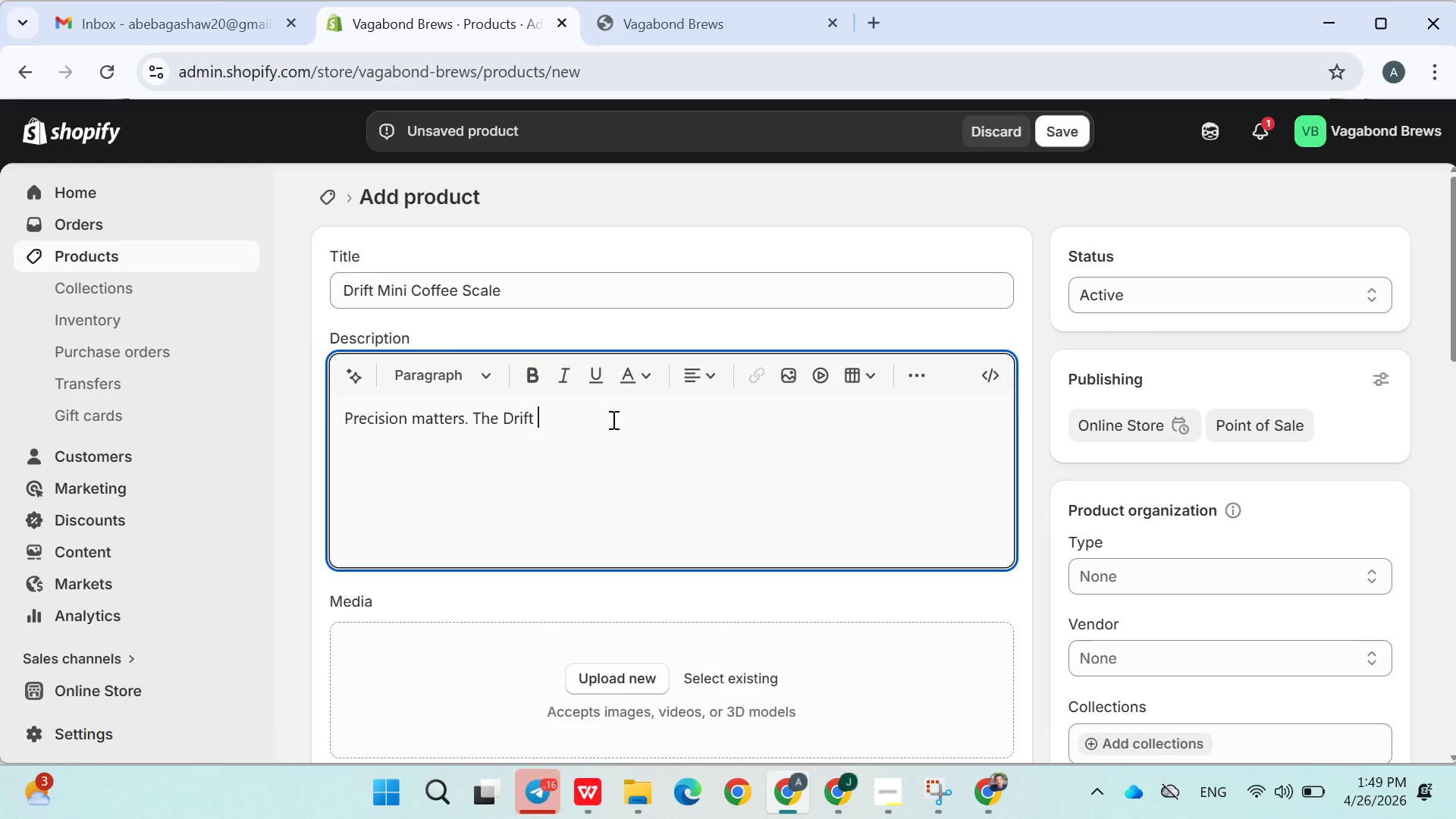 
type(Mini Coffee )
 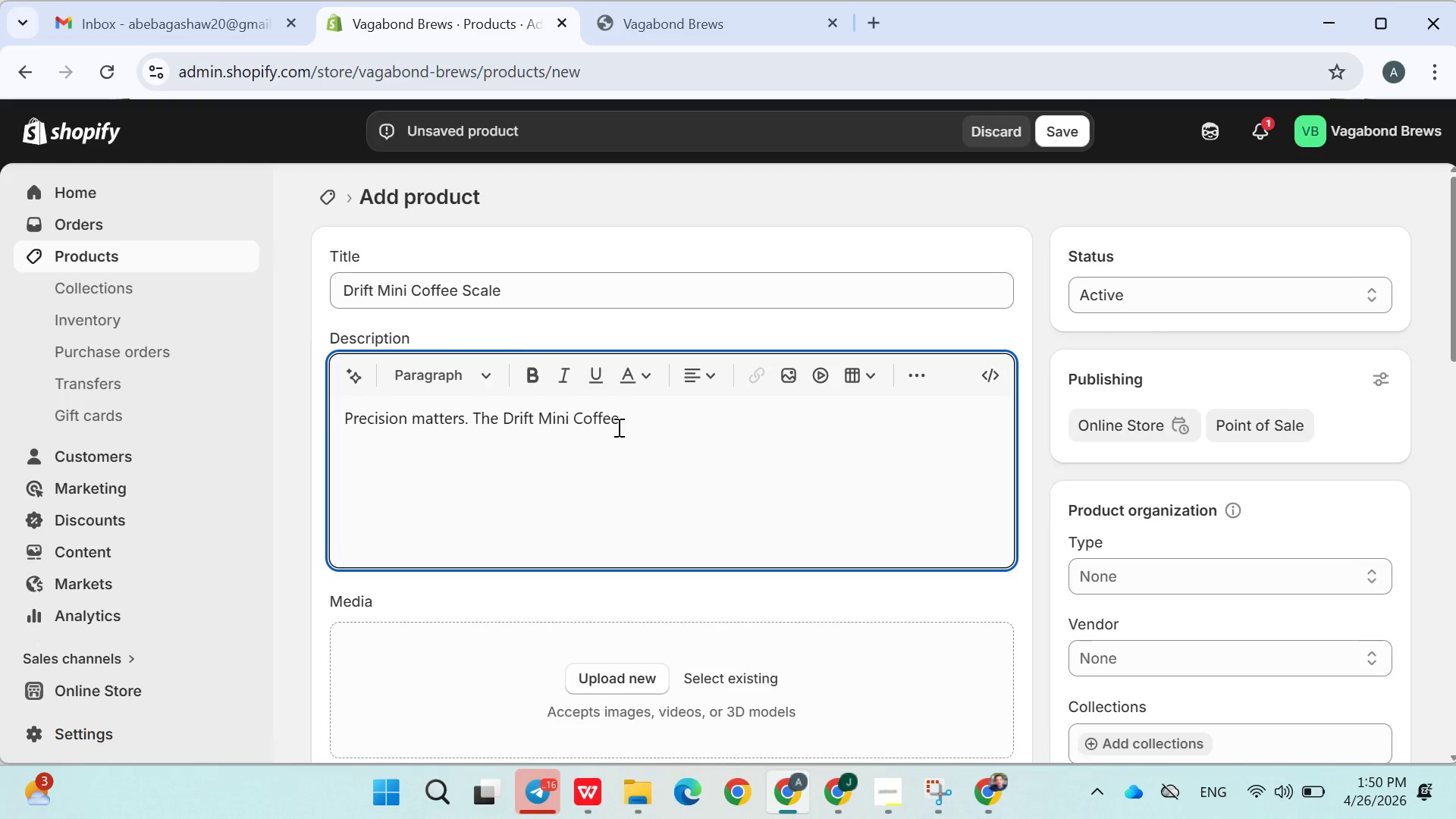 
type(Scale ensures)
 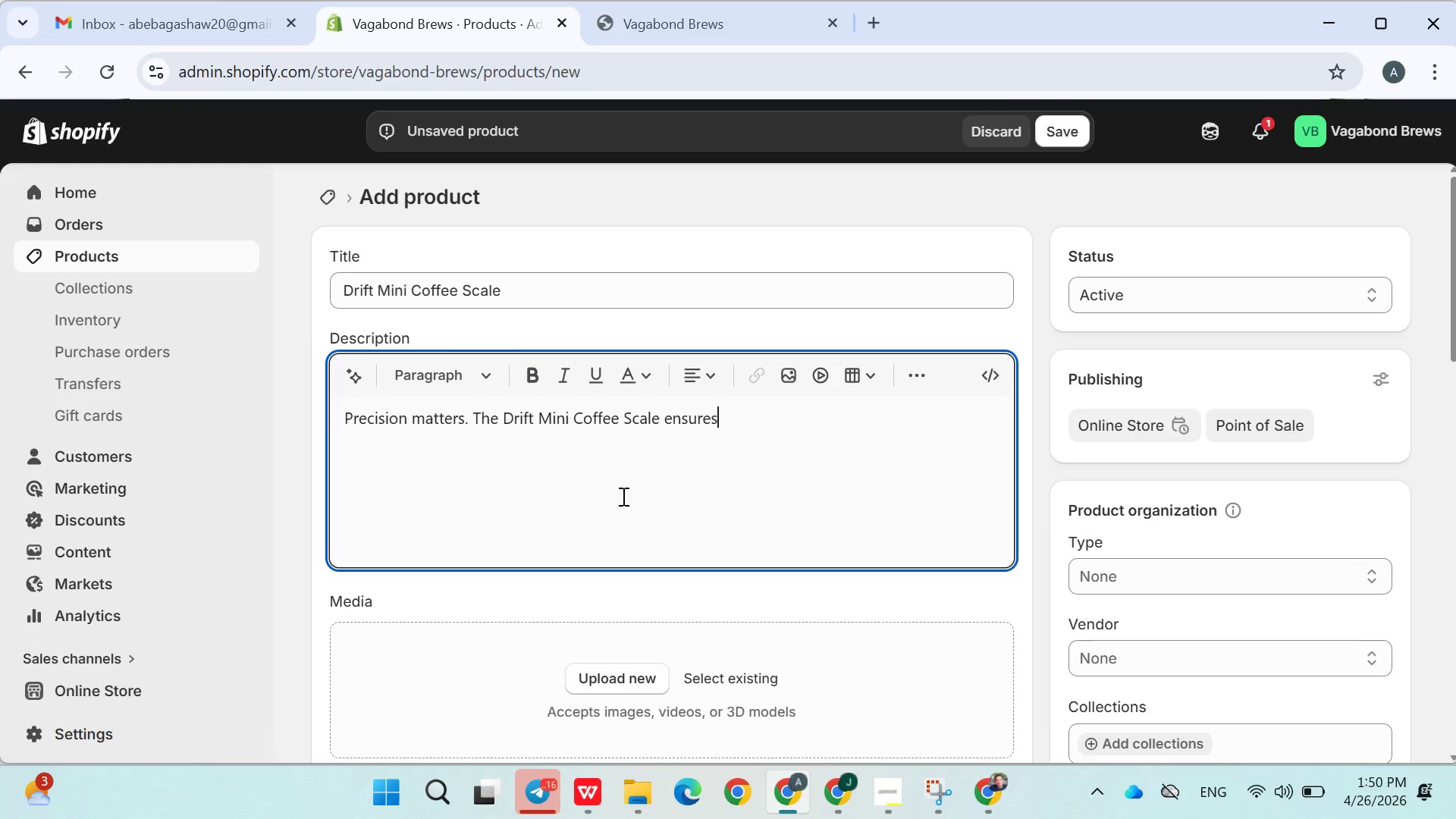 
type( accura)
 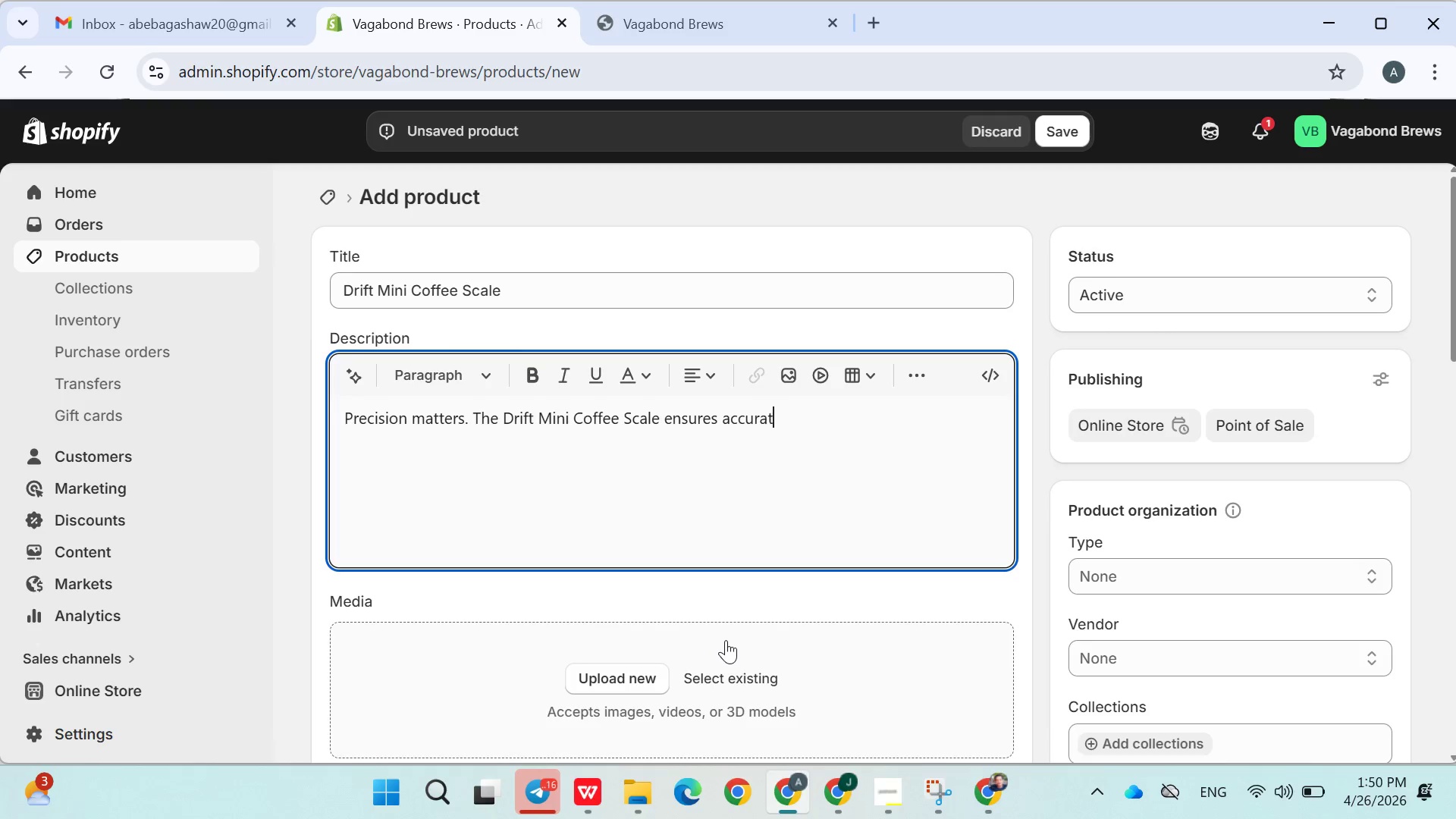 
type(te)
 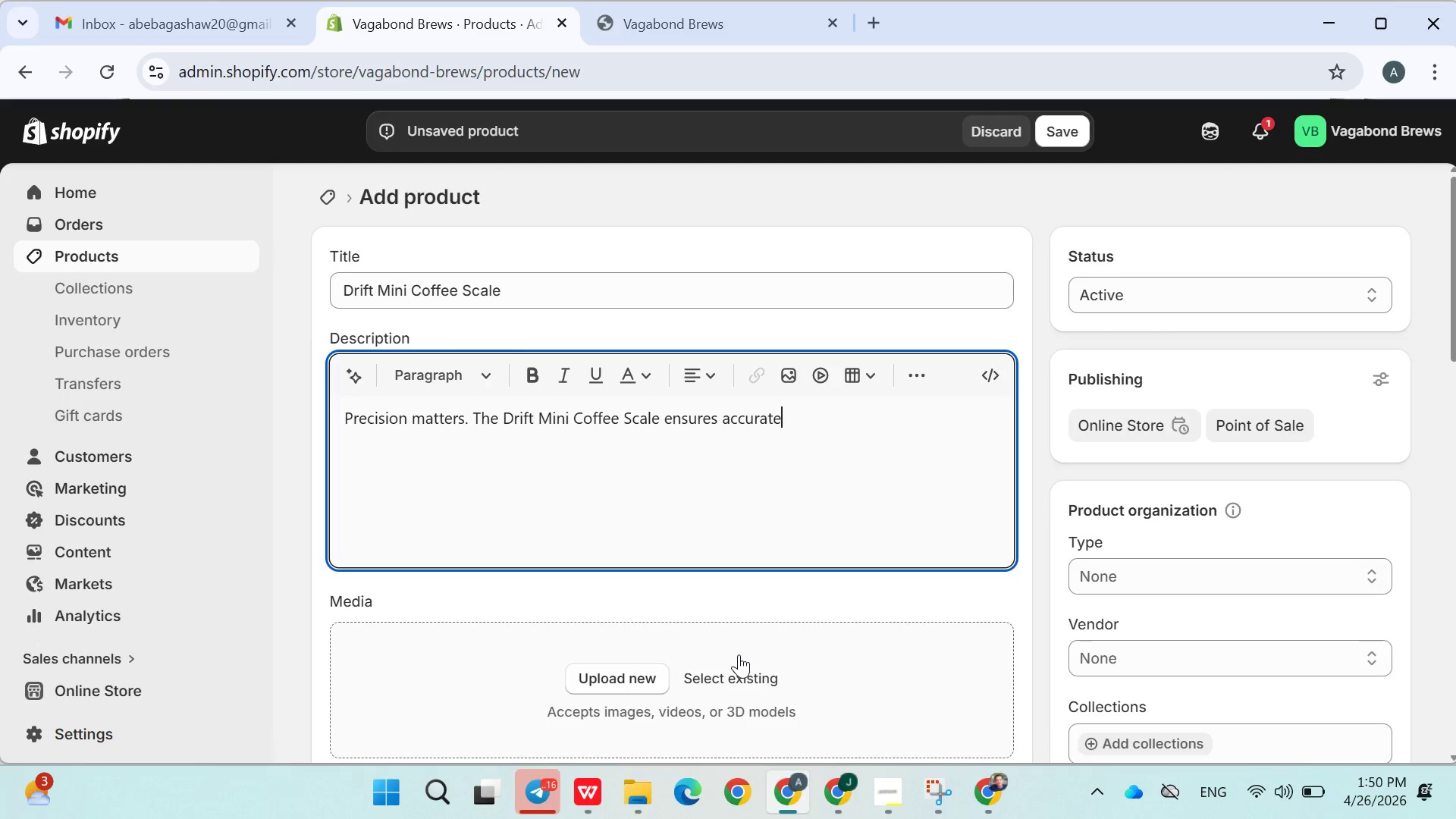 
left_click_drag(start_coordinate=[743, 660], to_coordinate=[1199, 604])
 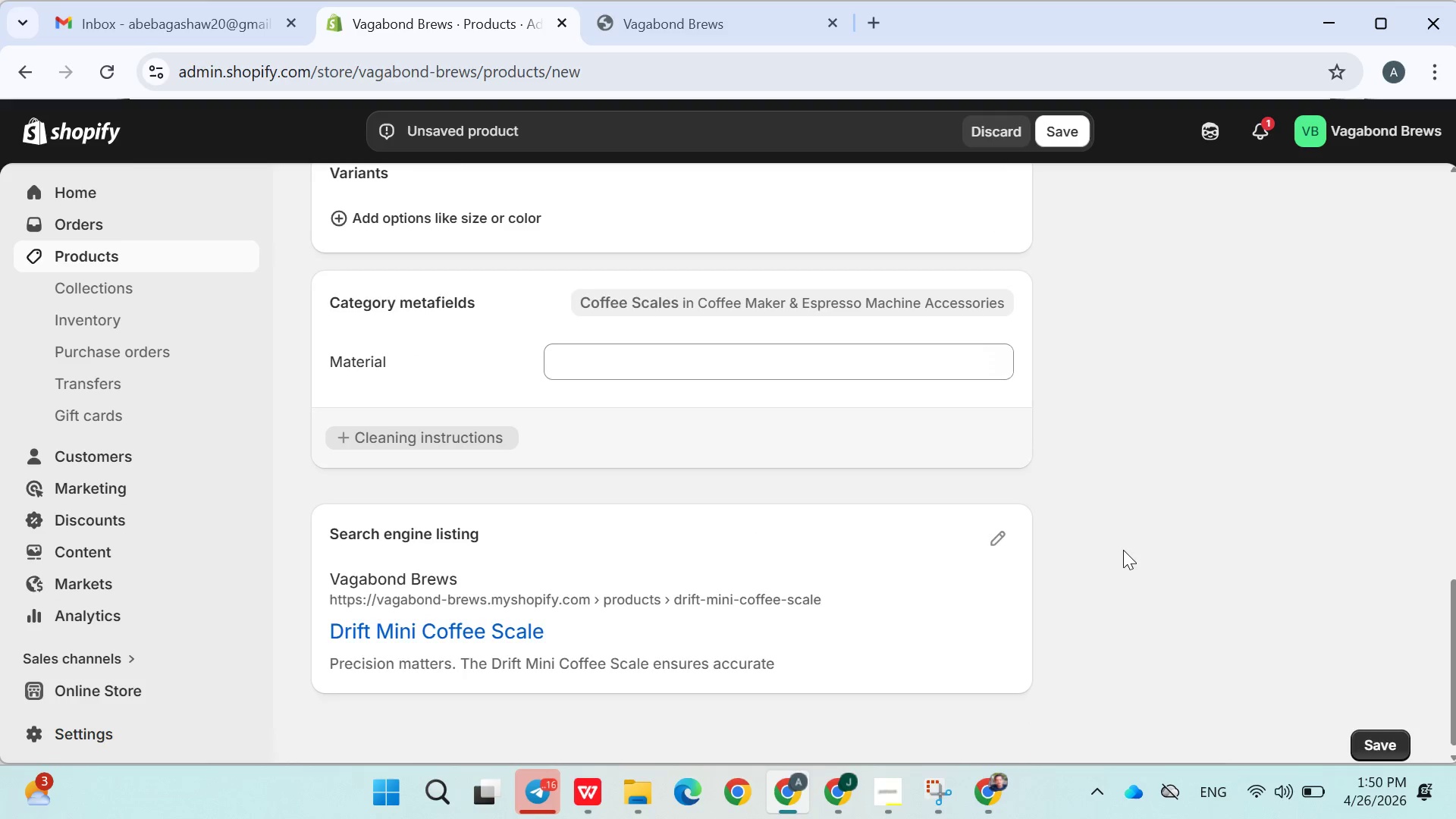 
left_click([1199, 604])
 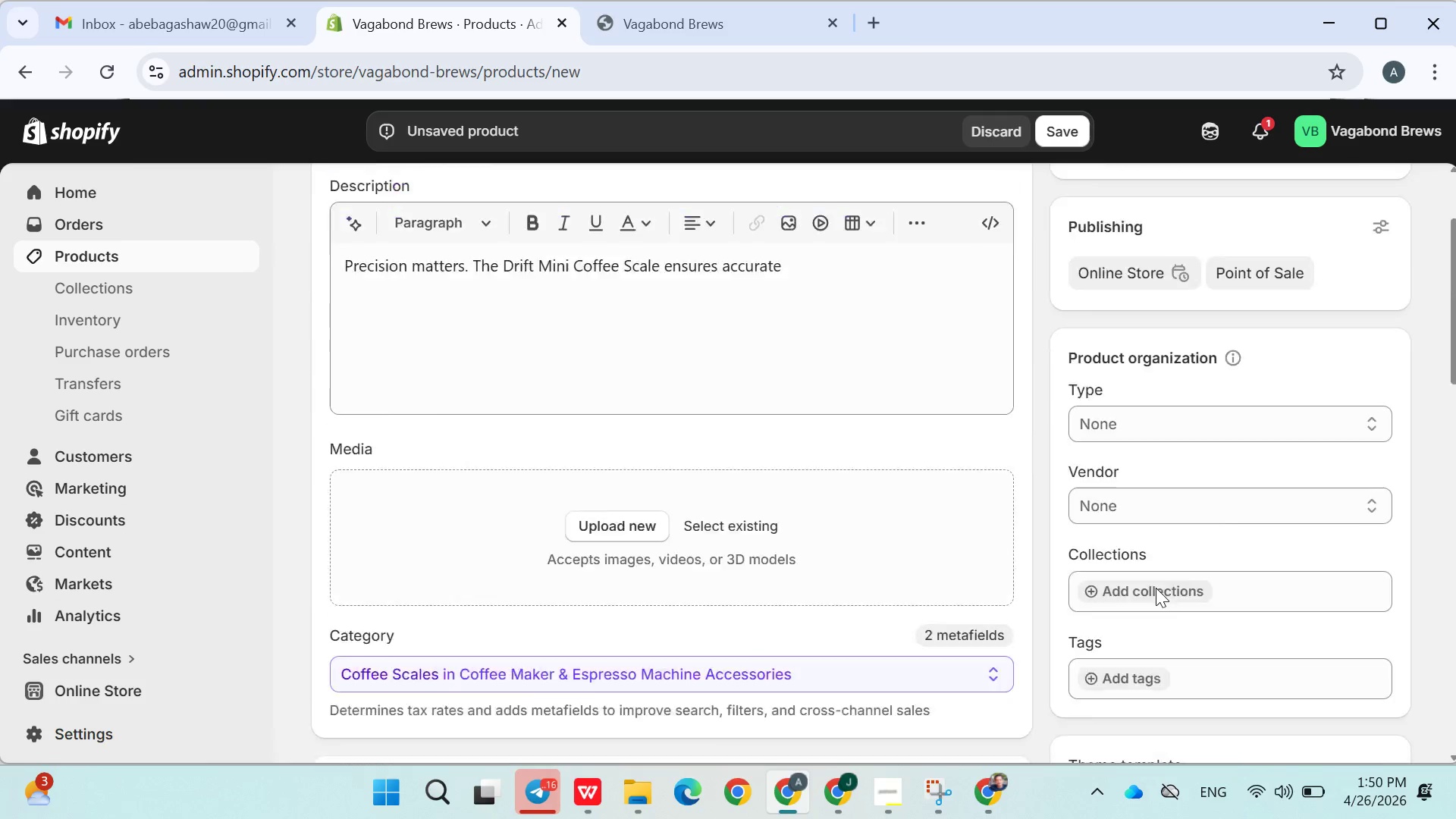 
left_click_drag(start_coordinate=[1156, 588], to_coordinate=[1255, 596])
 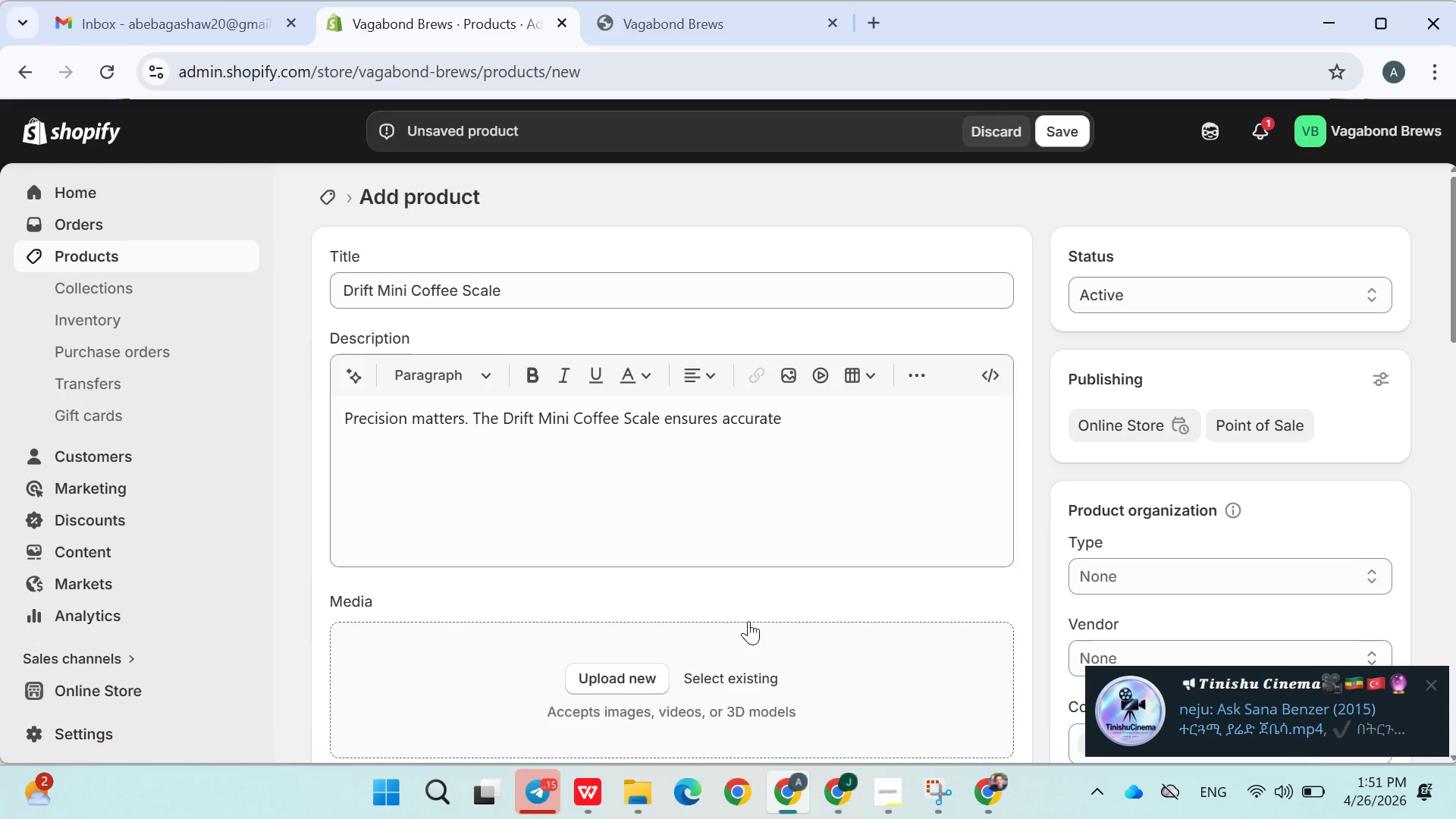 
wait(77.8)
 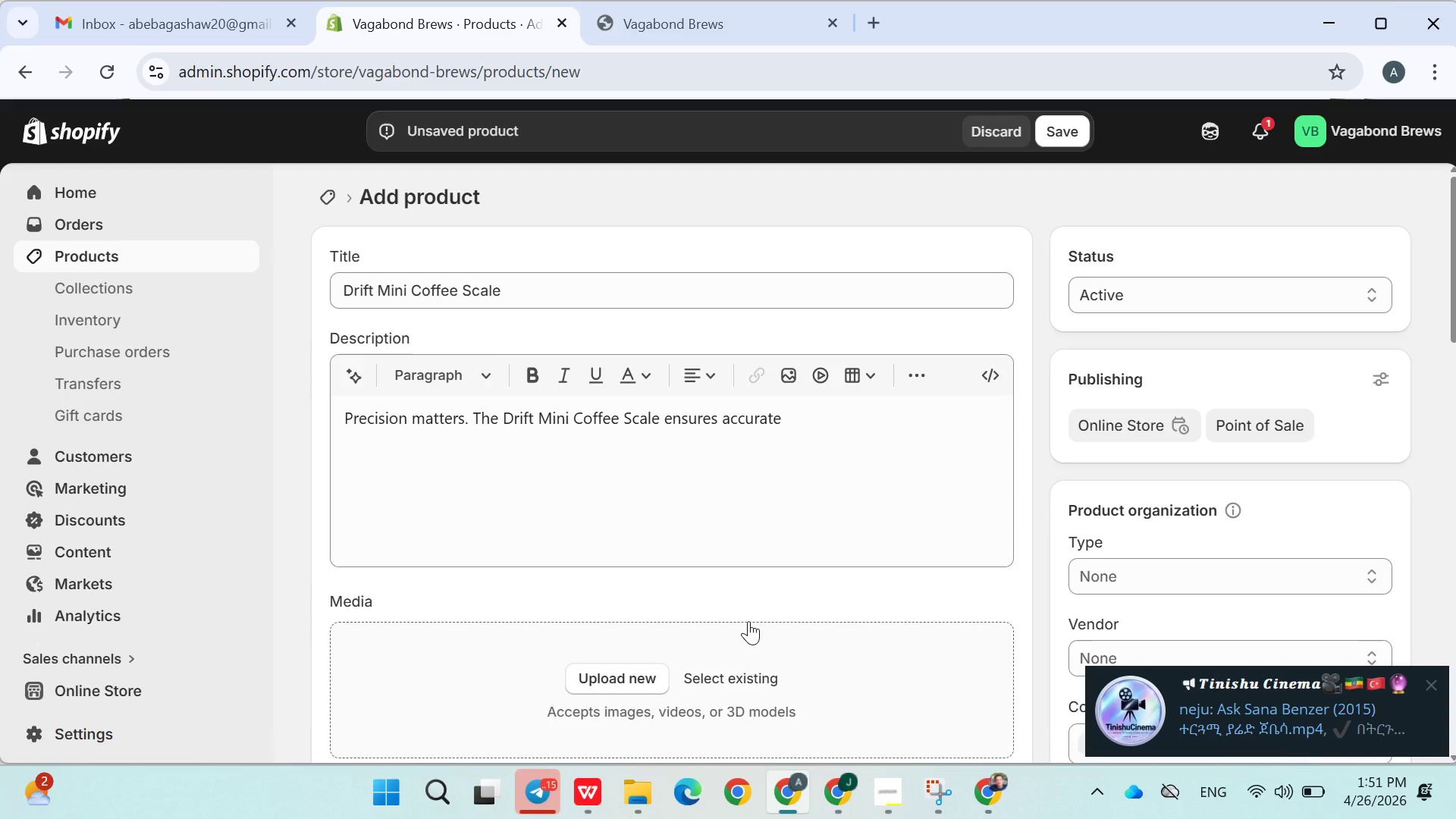 
left_click([829, 457])
 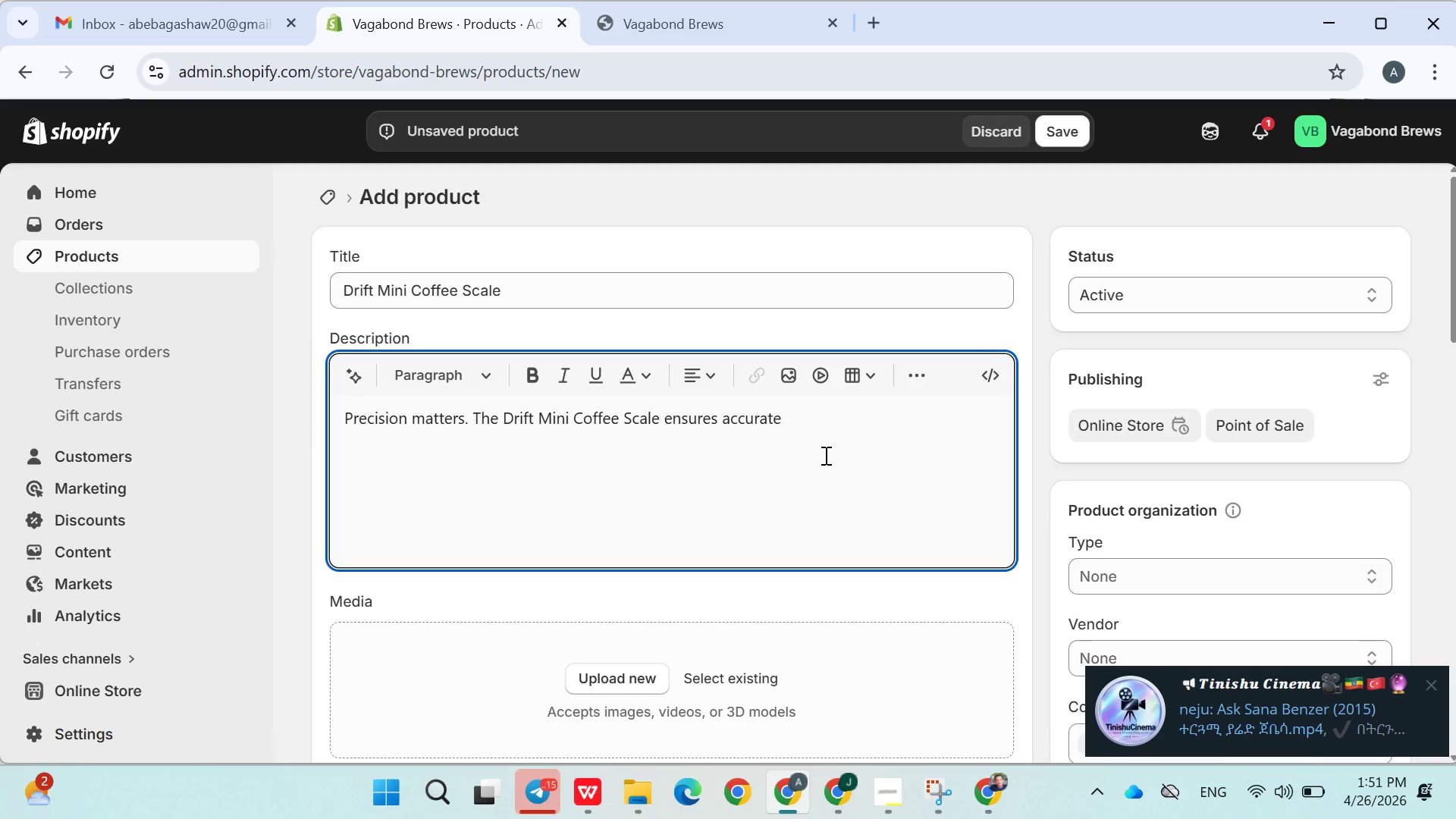 
key(Space)
 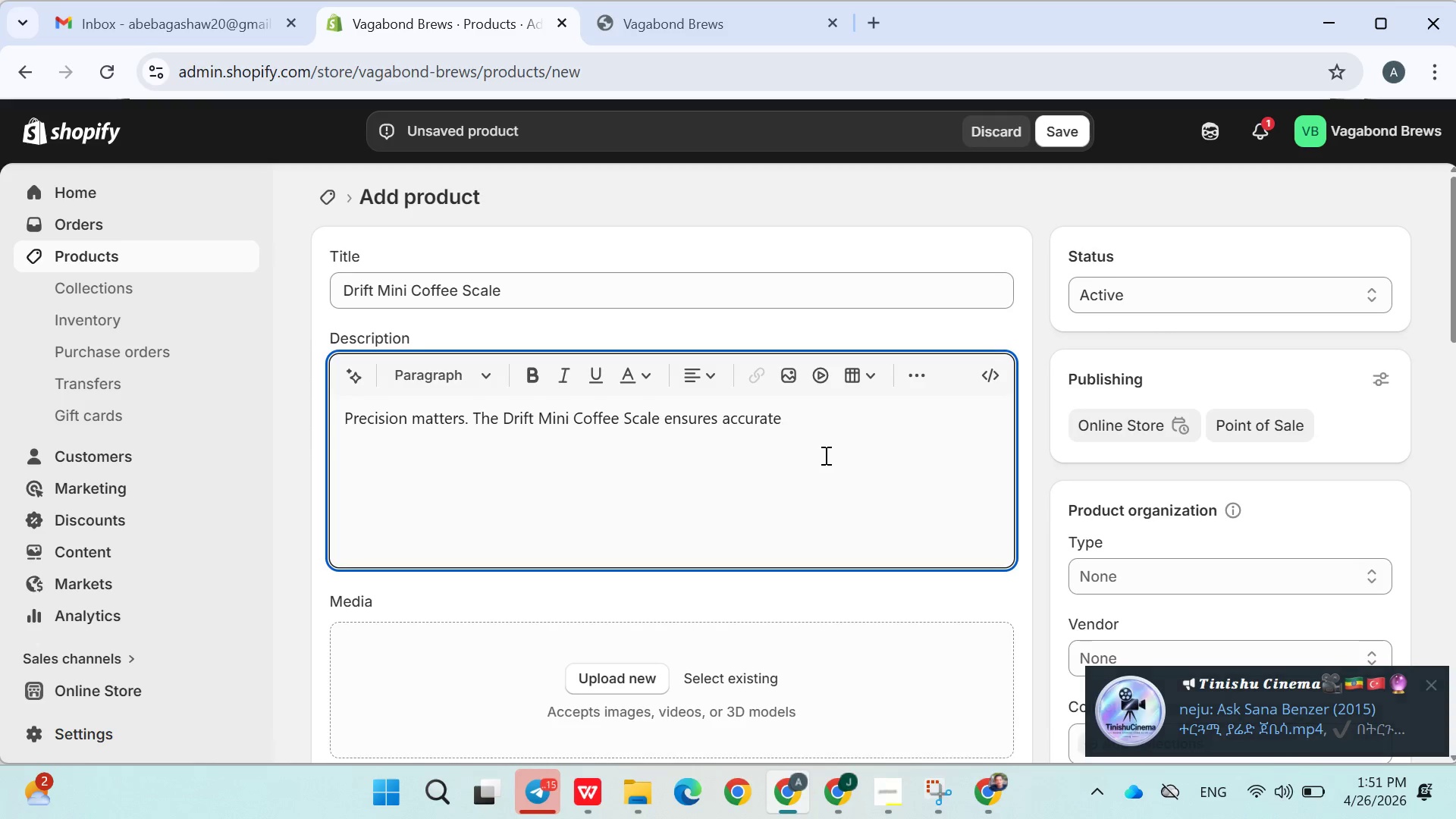 
type(measurement )
 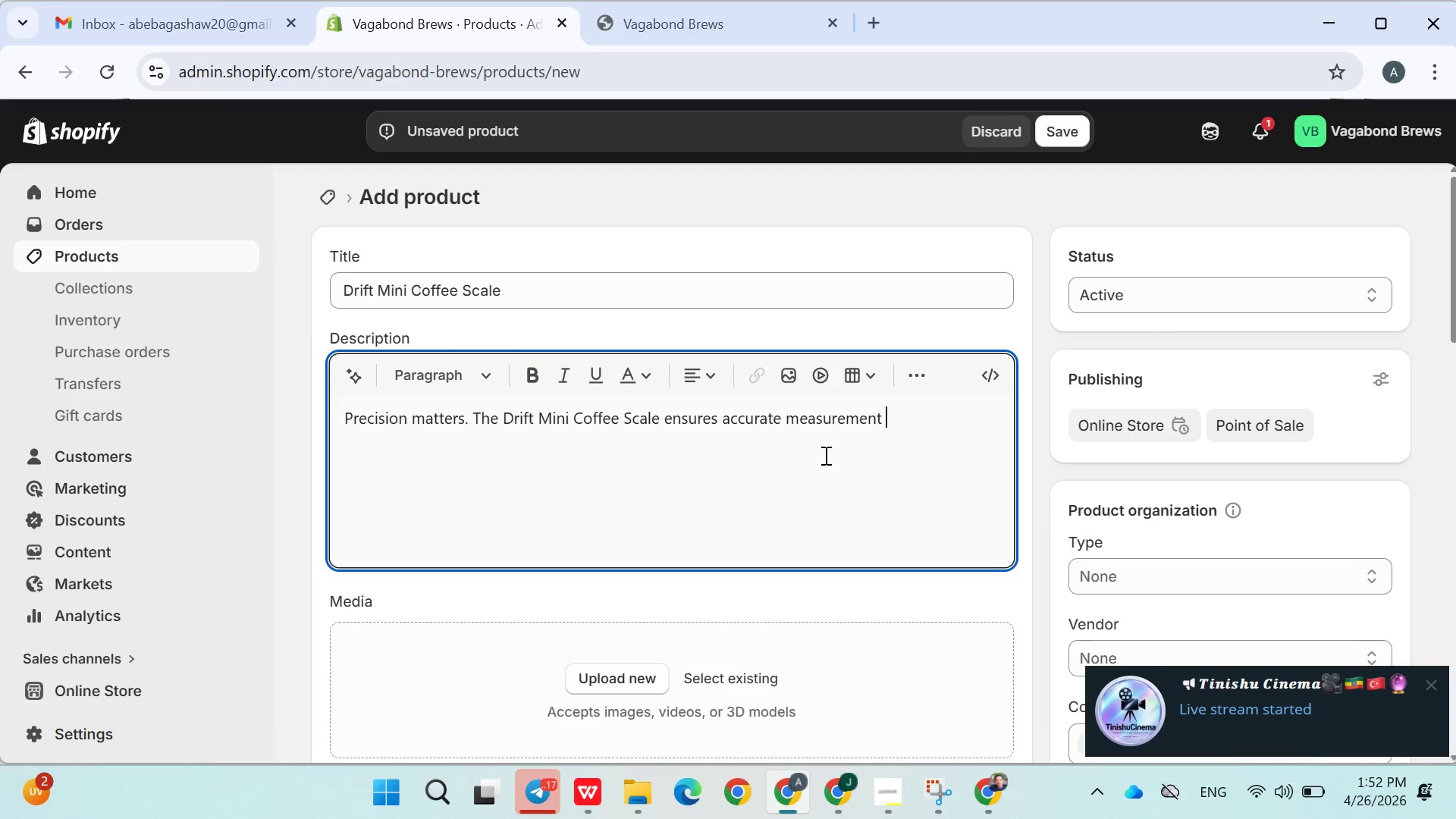 
wait(53.75)
 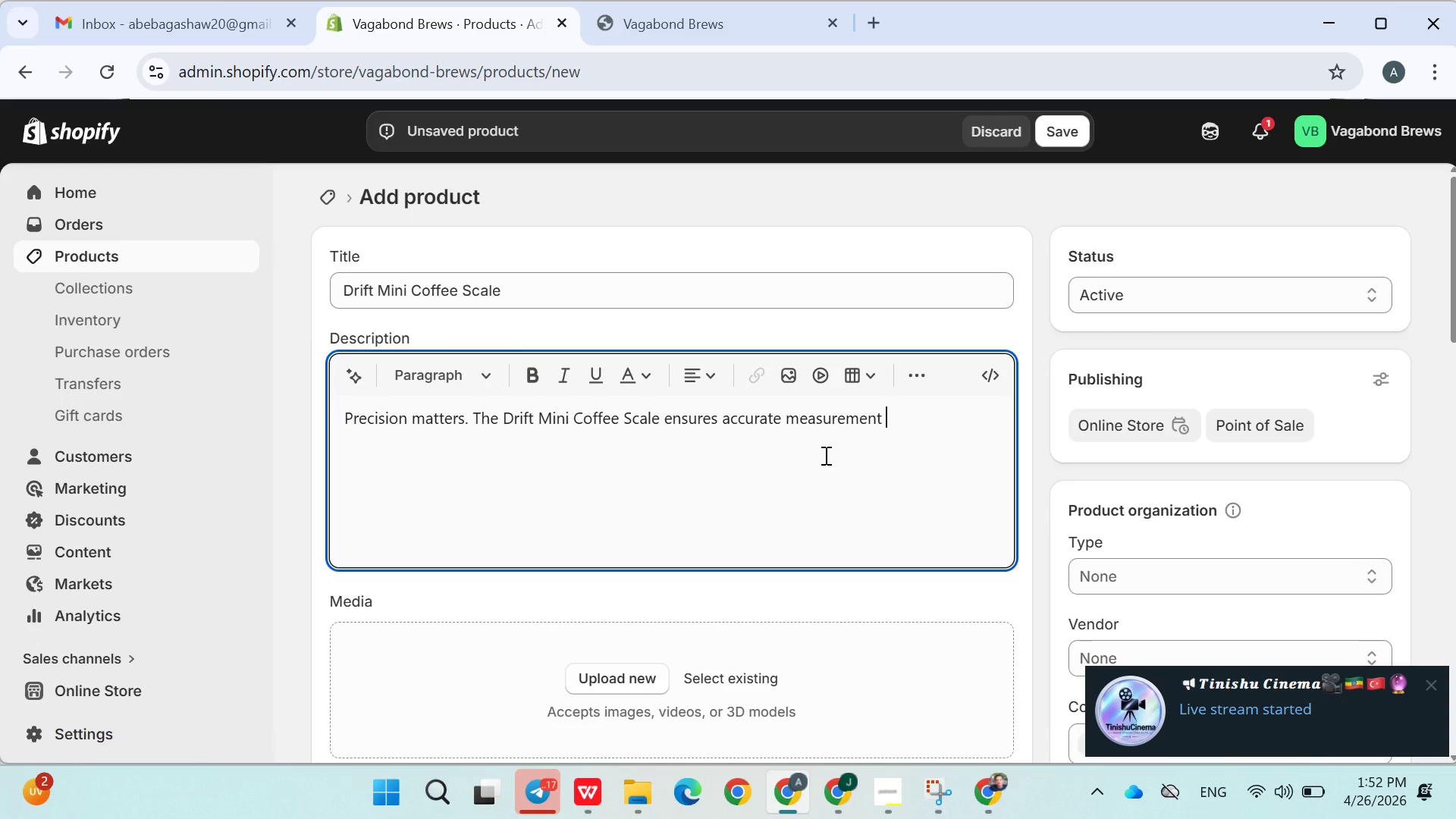 
left_click([896, 423])
 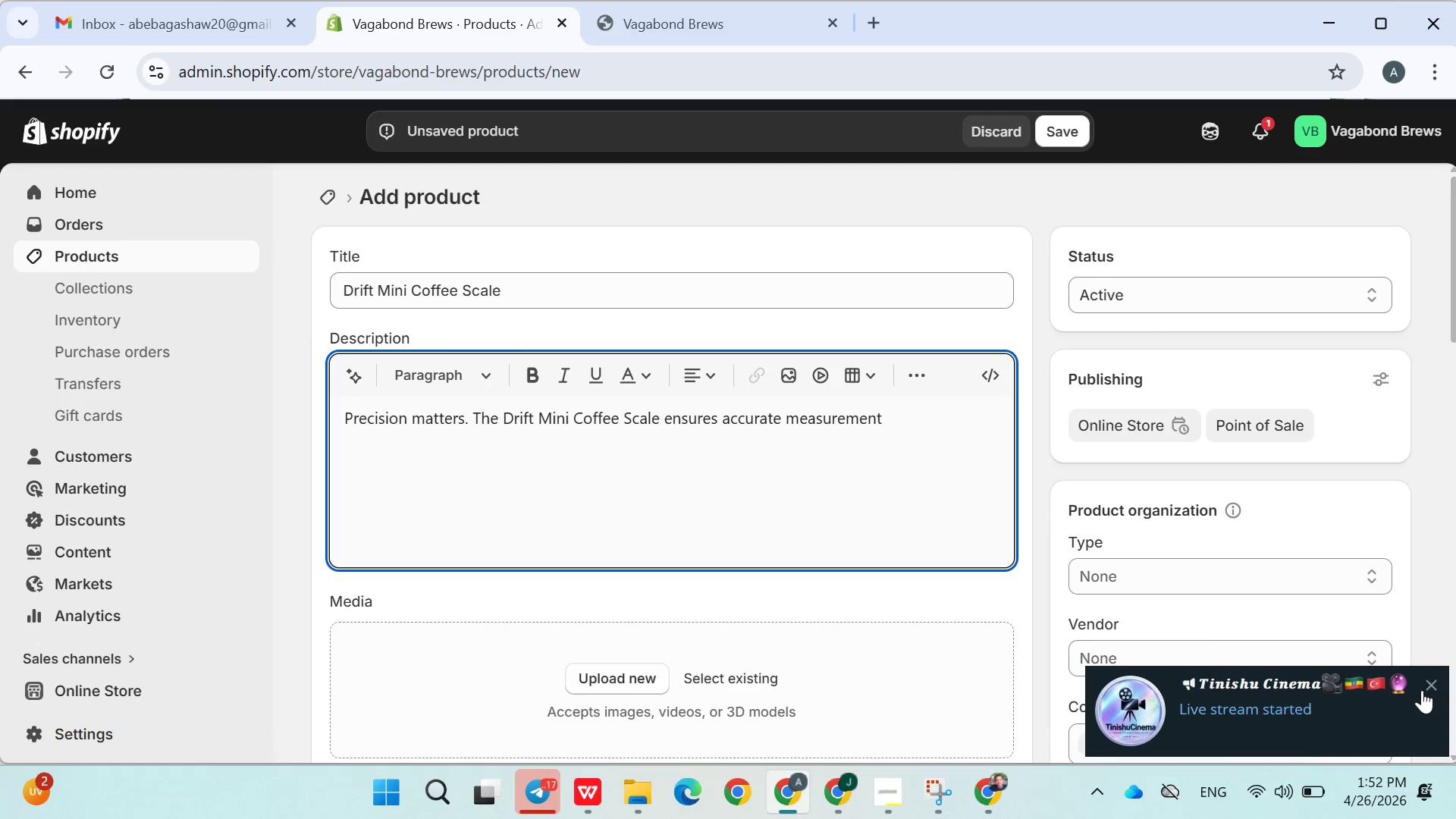 
left_click([1423, 690])
 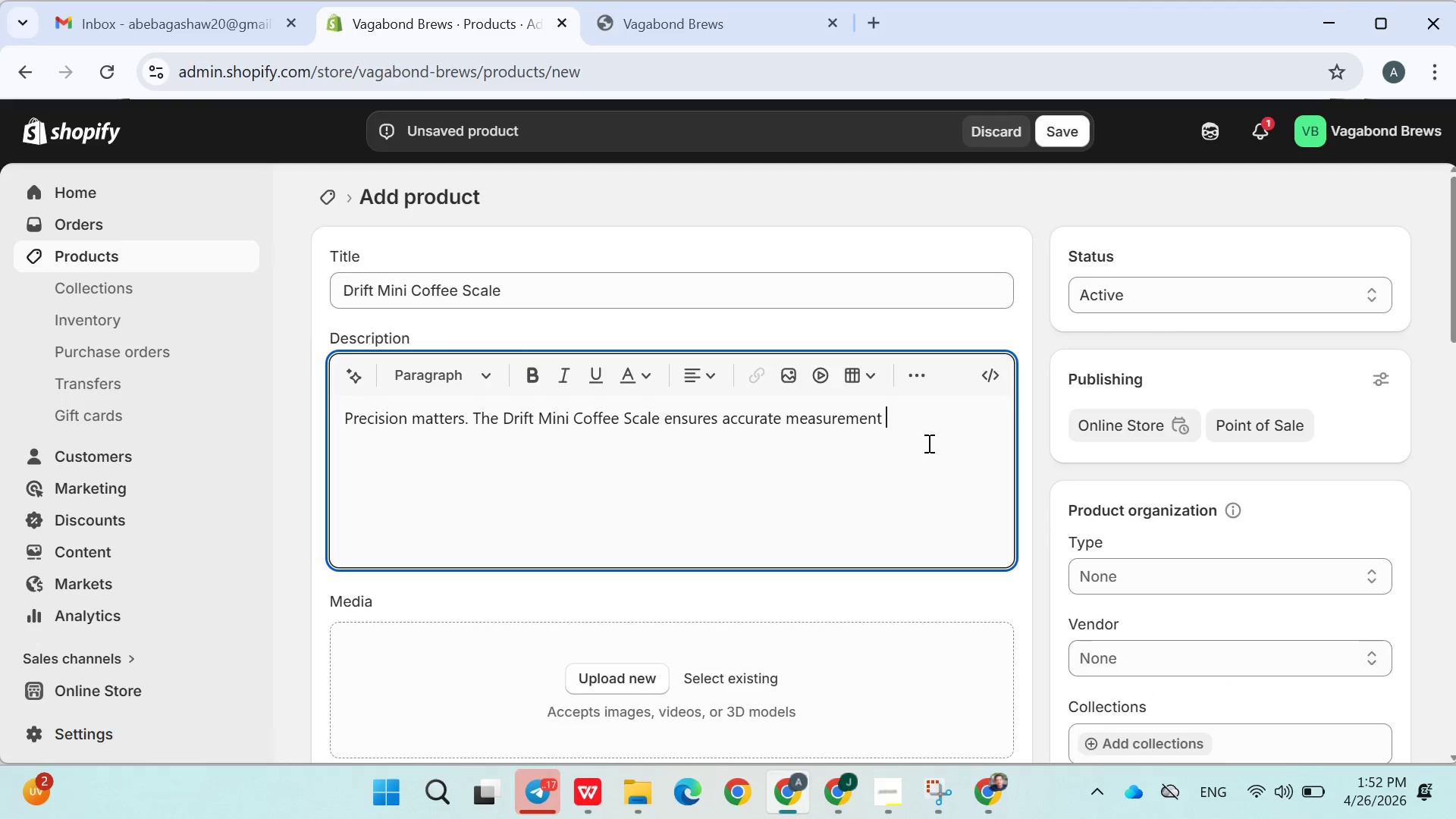 
left_click([927, 443])
 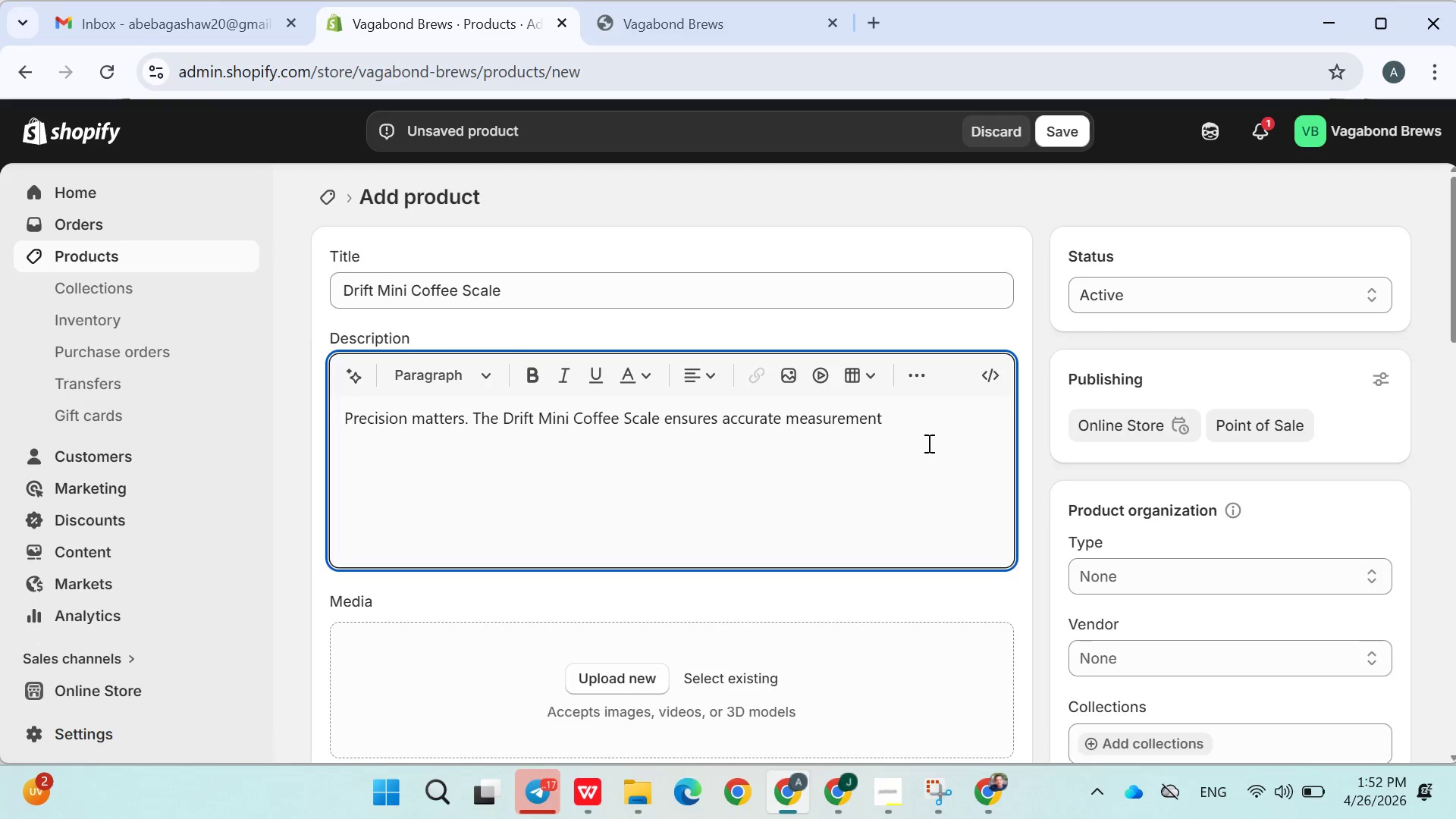 
wait(9.7)
 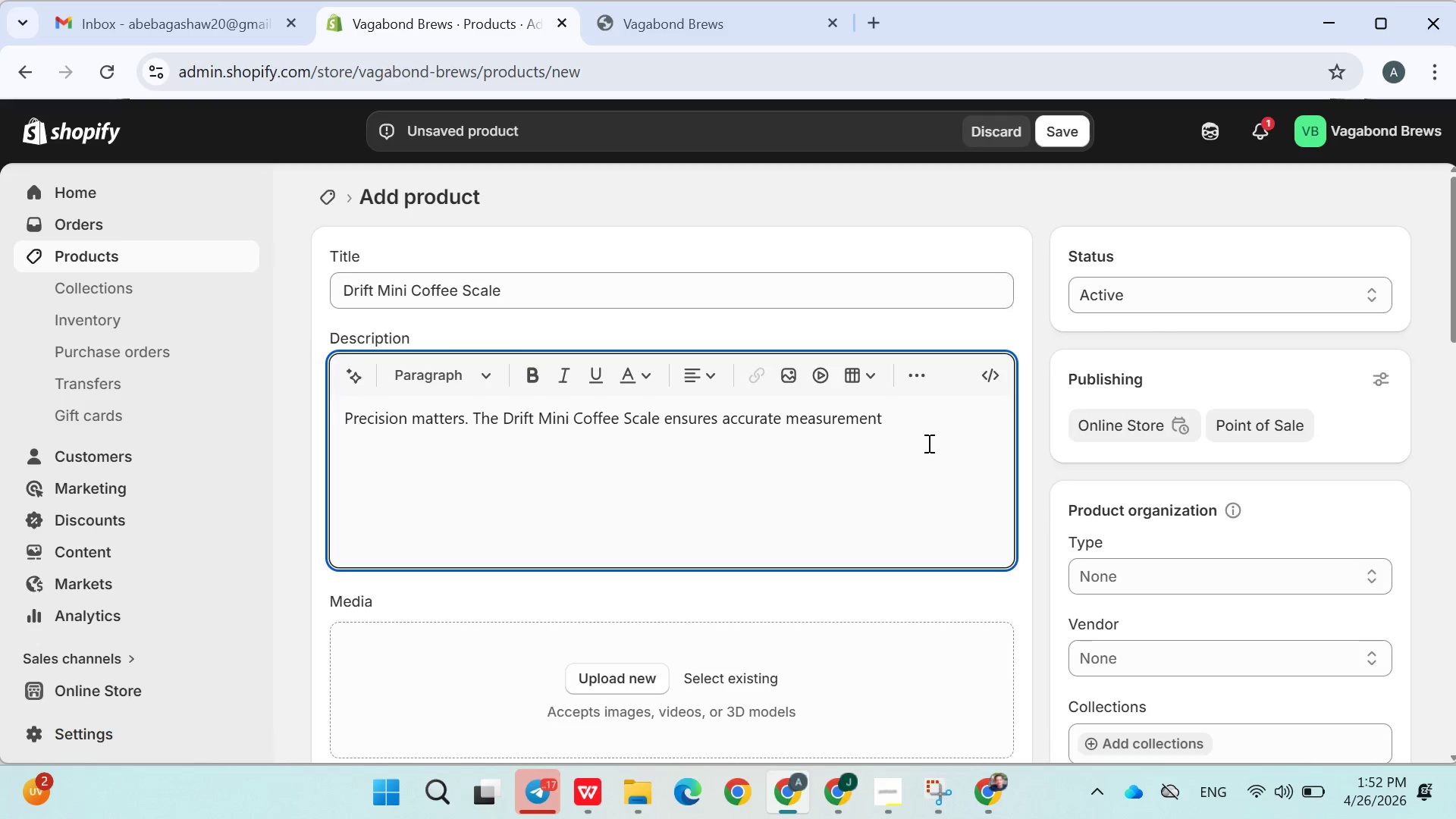 
key(Backspace)
type(s for )
 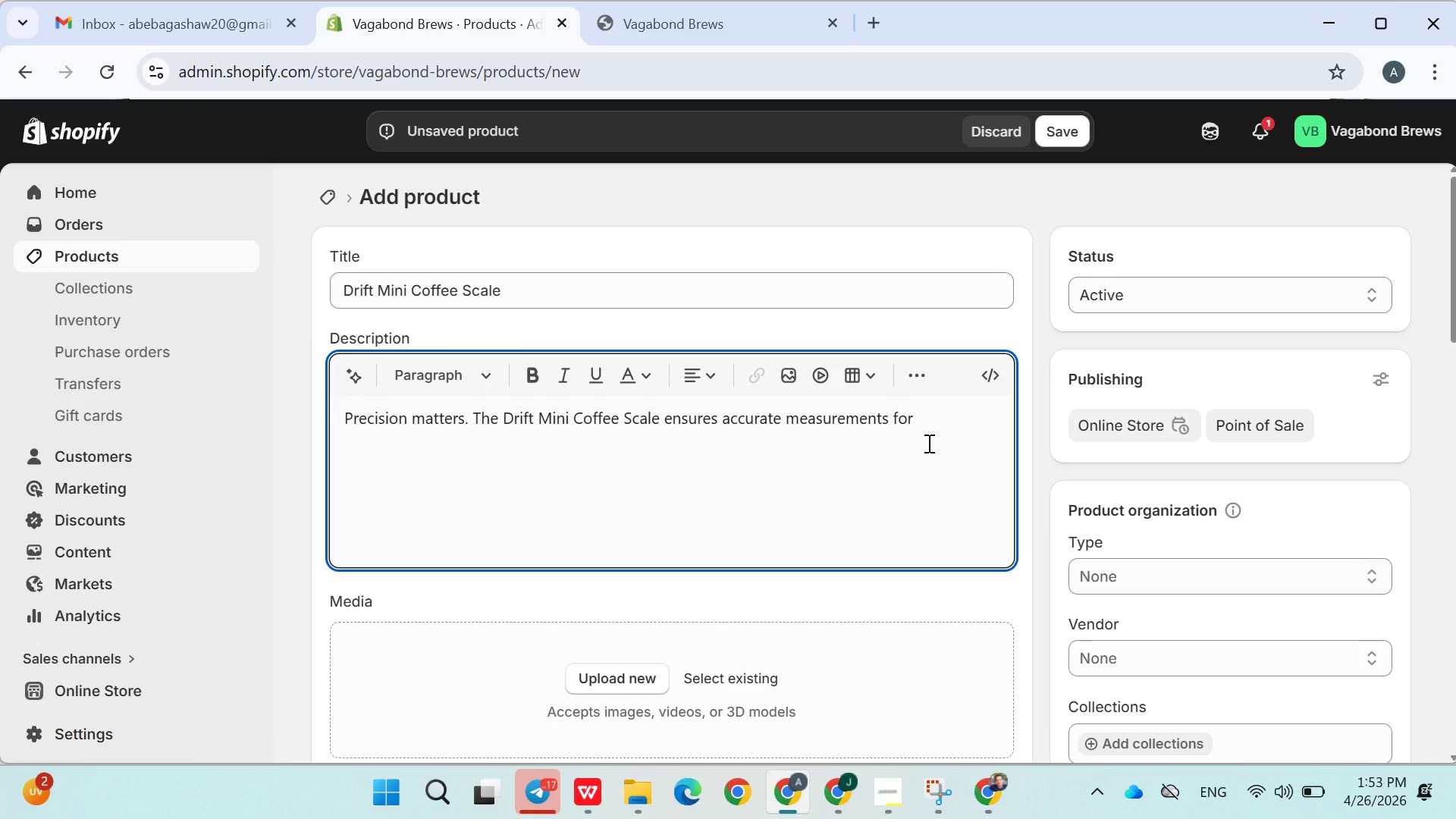 
wait(6.69)
 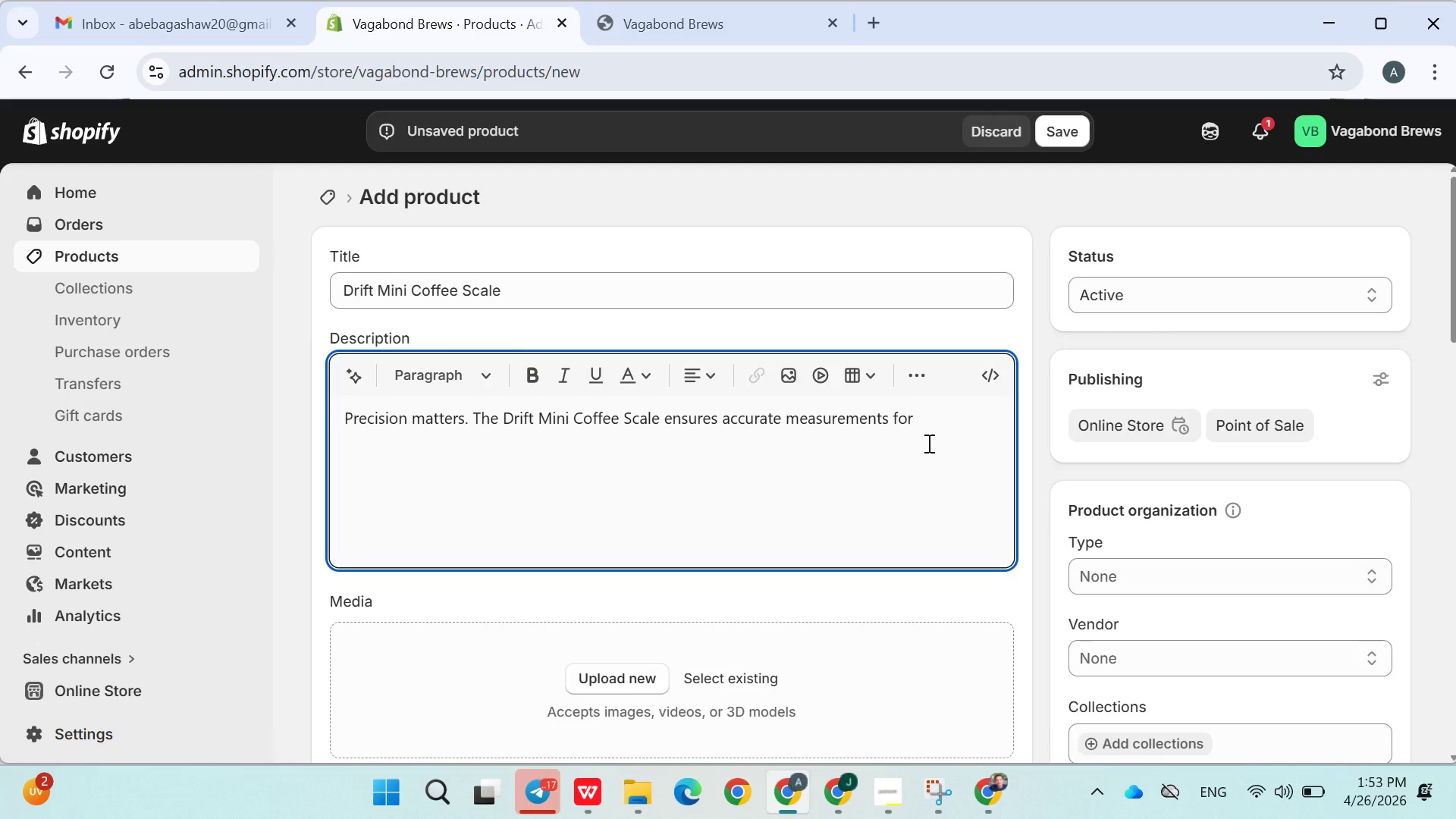 
type( consistant brewing, all in a compact )
 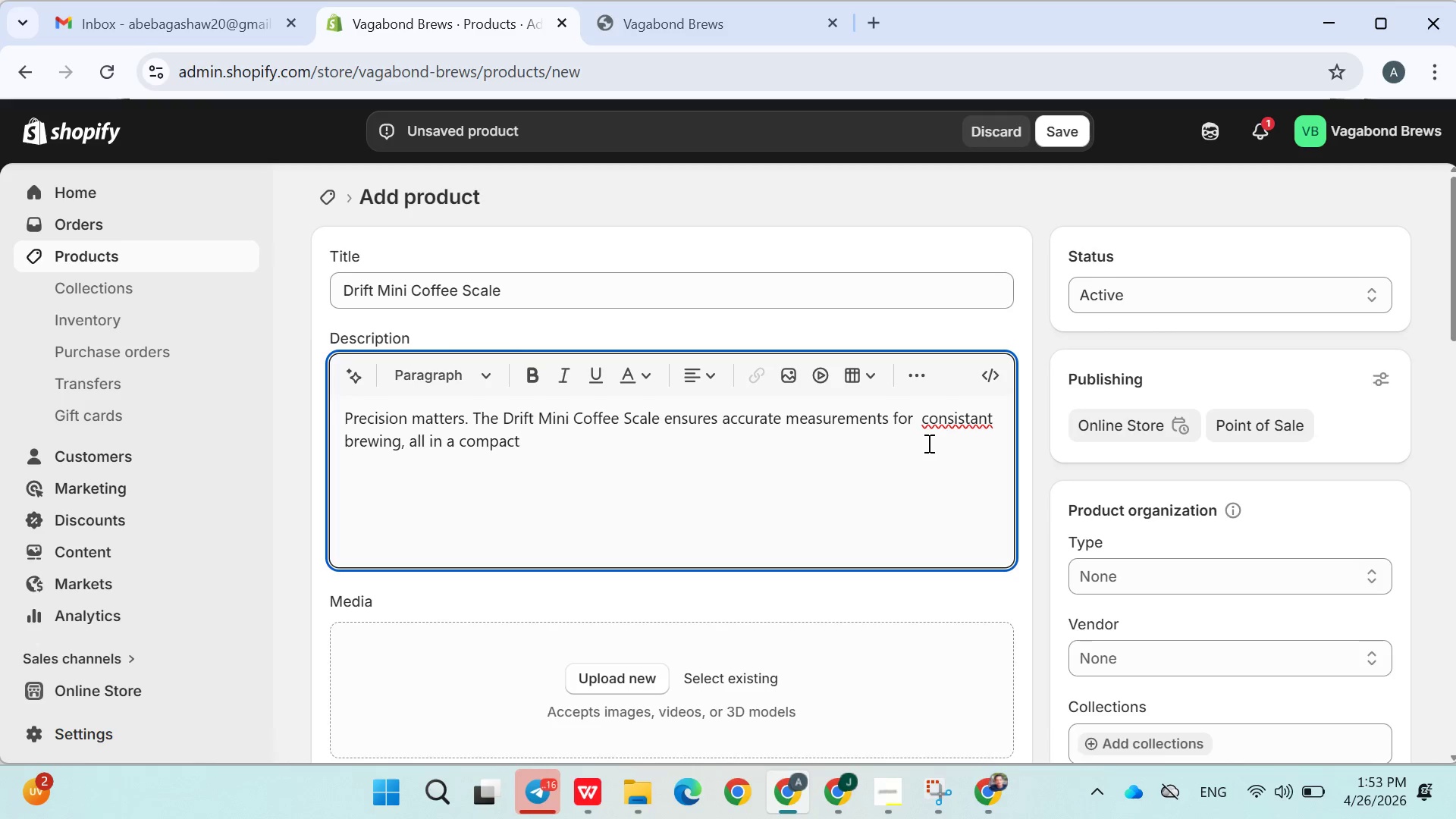 
wait(18.22)
 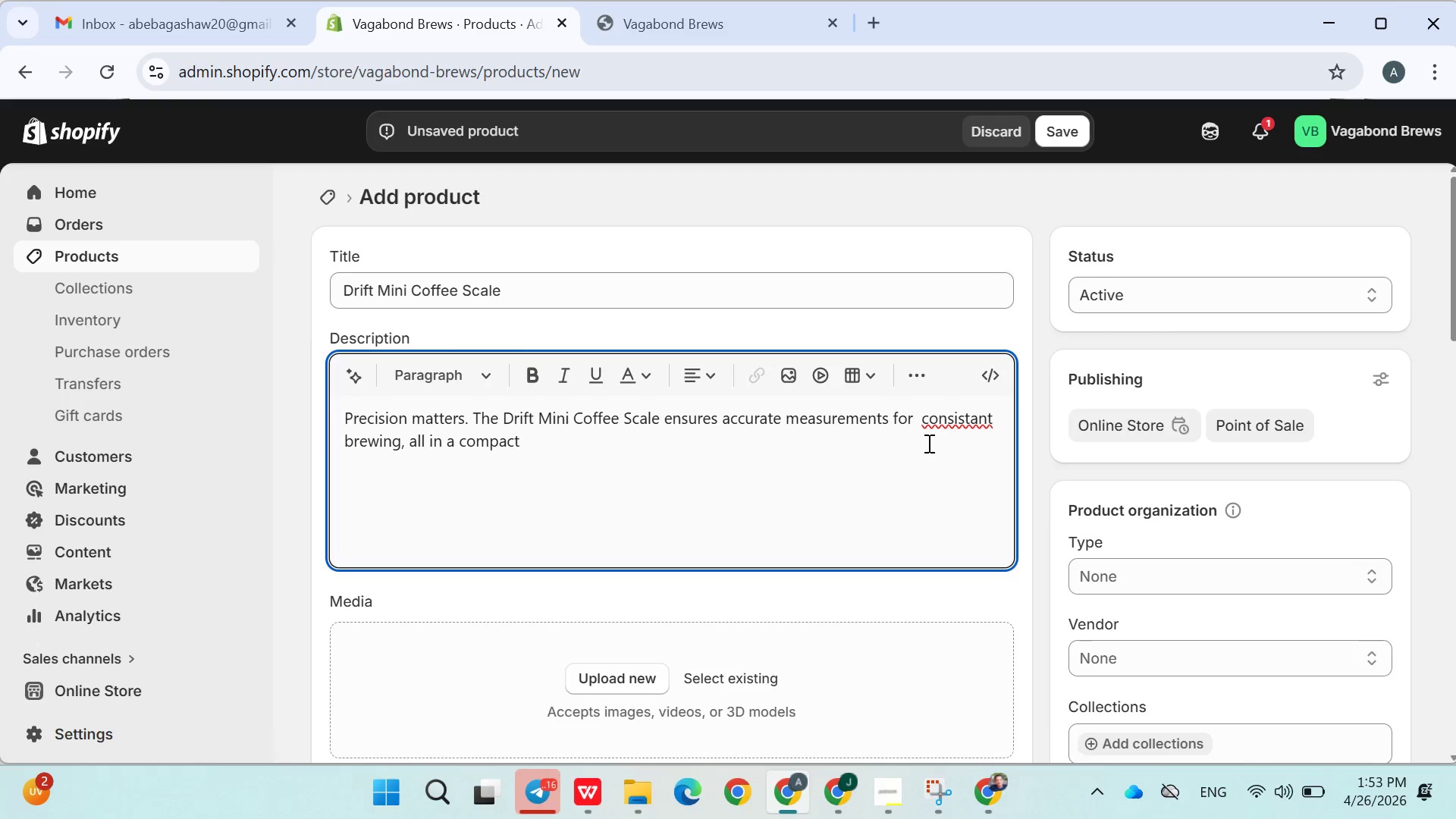 
key(Backspace)
type(, traveling )
key(Backspace)
type(-friendly design )
key(Backspace)
type(.)
 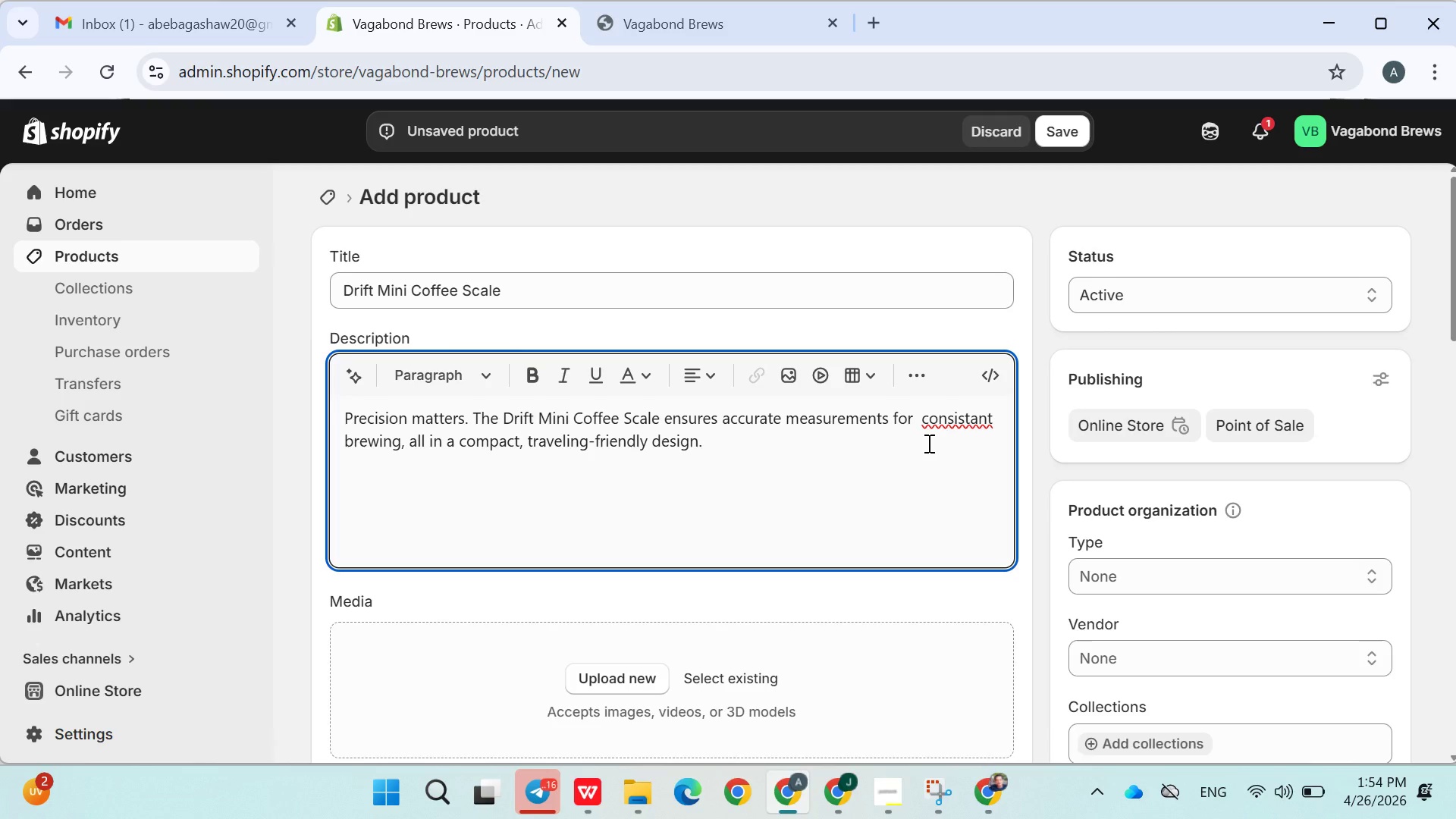 
wait(24.73)
 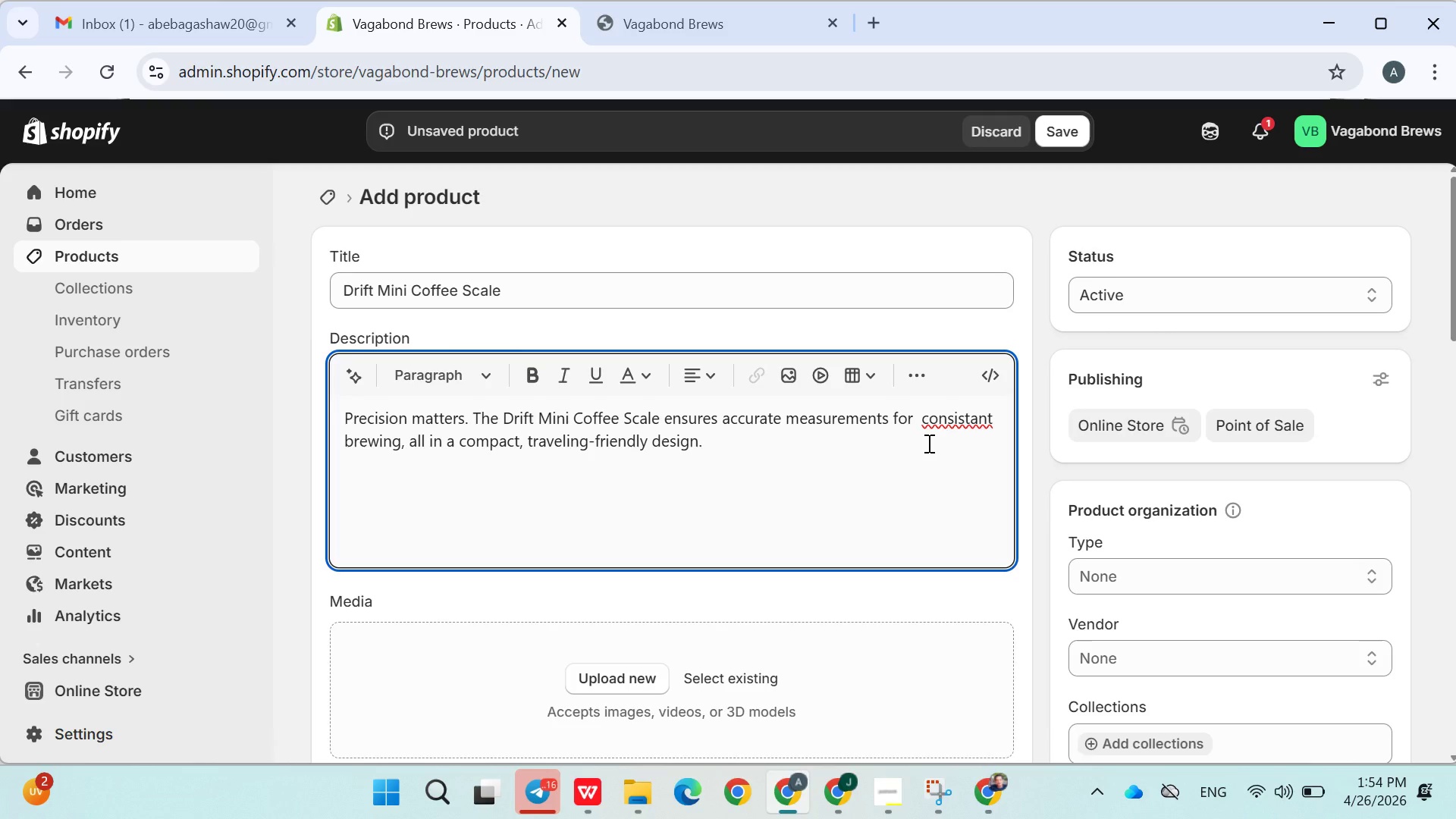 
left_click([1432, 679])
 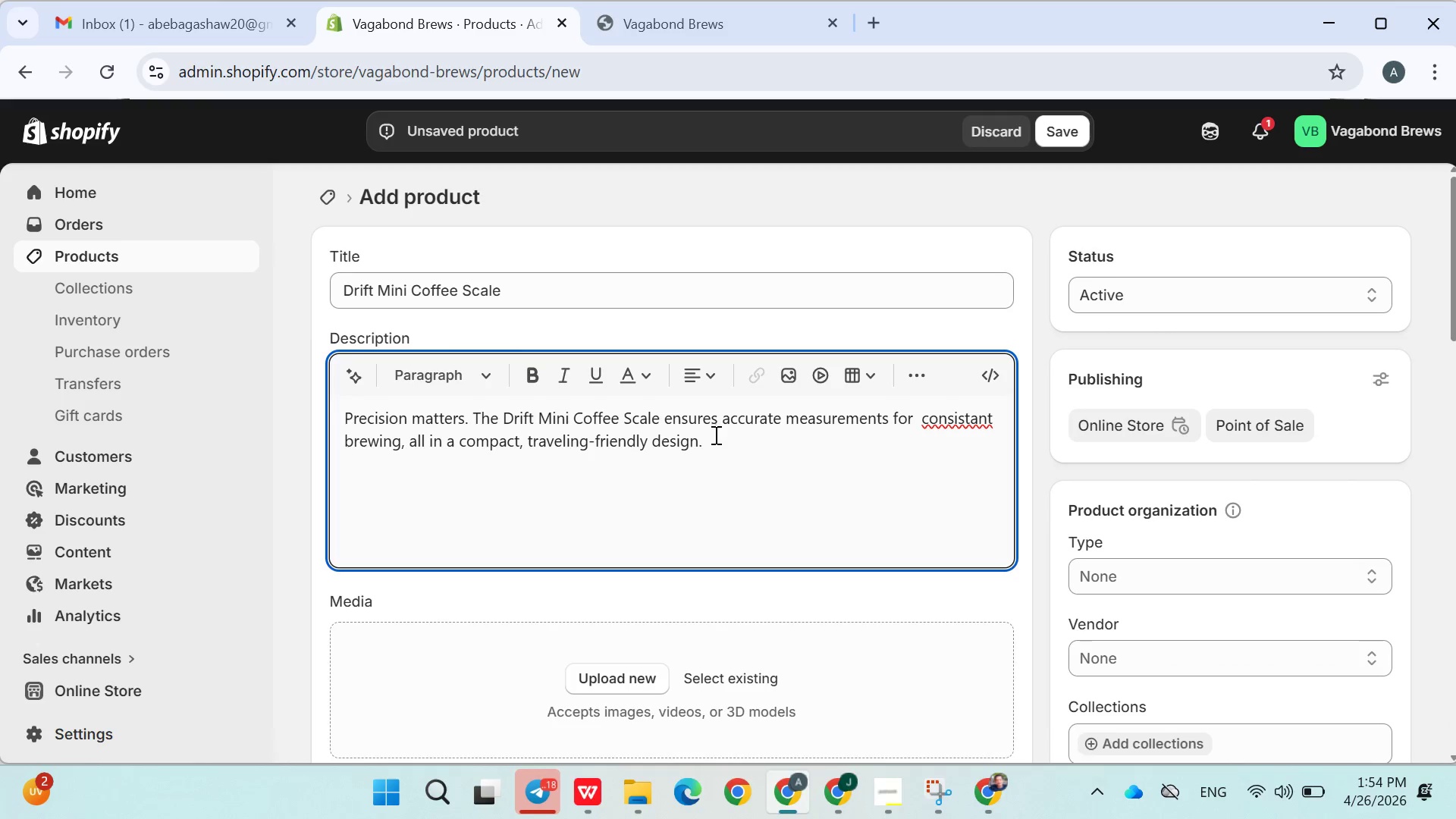 
left_click([720, 446])
 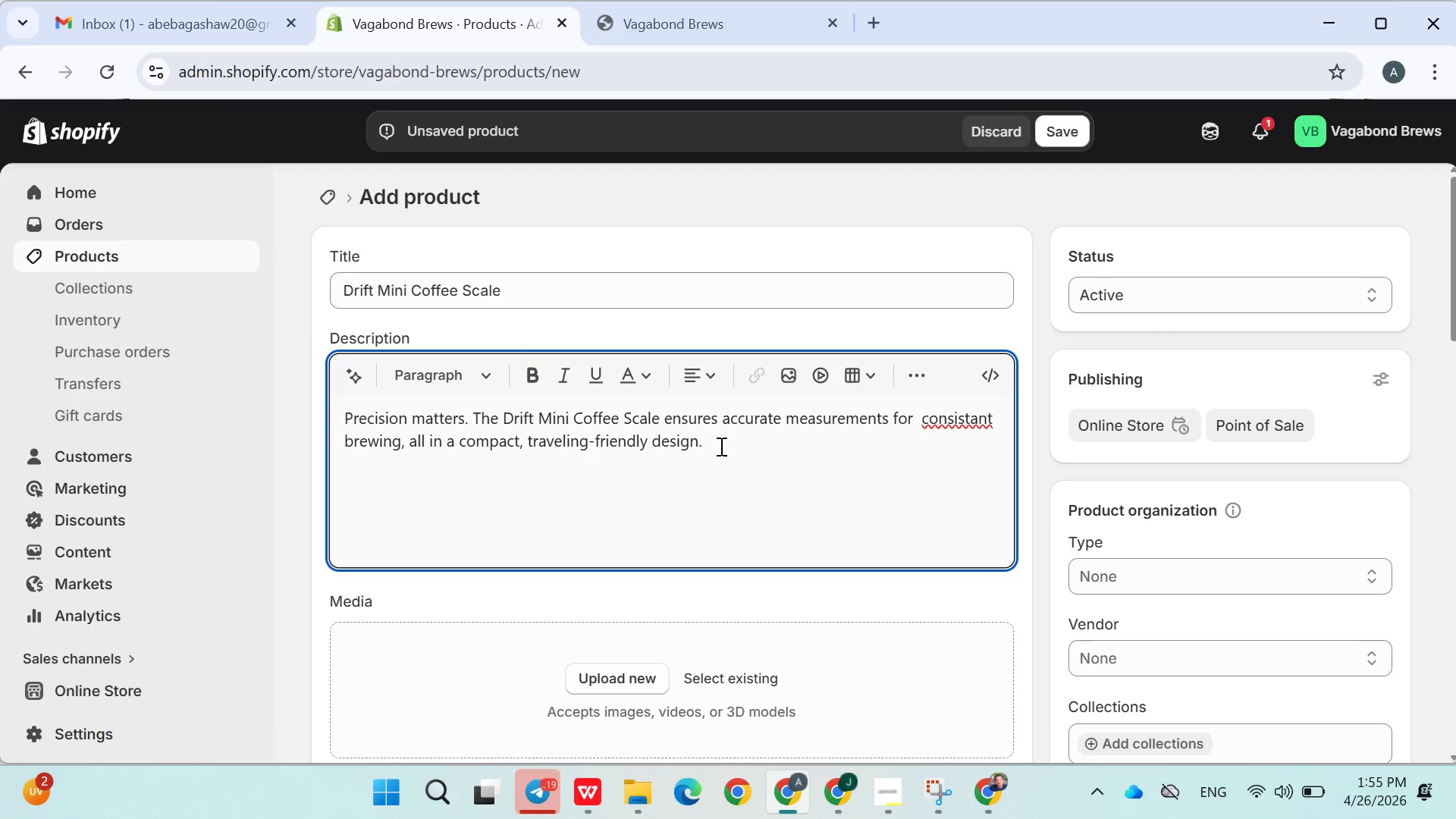 
wait(51.19)
 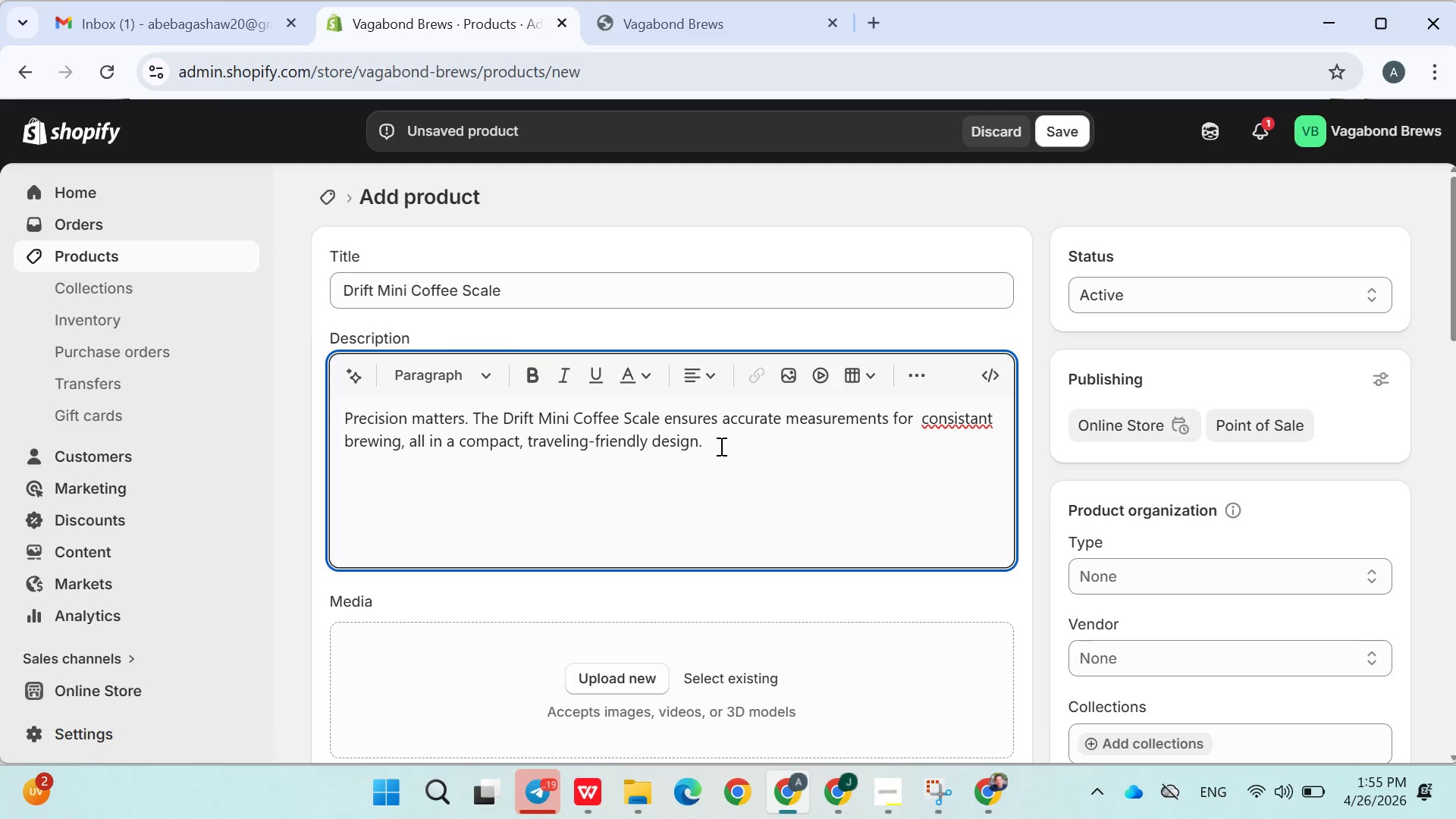 
key(Enter)
 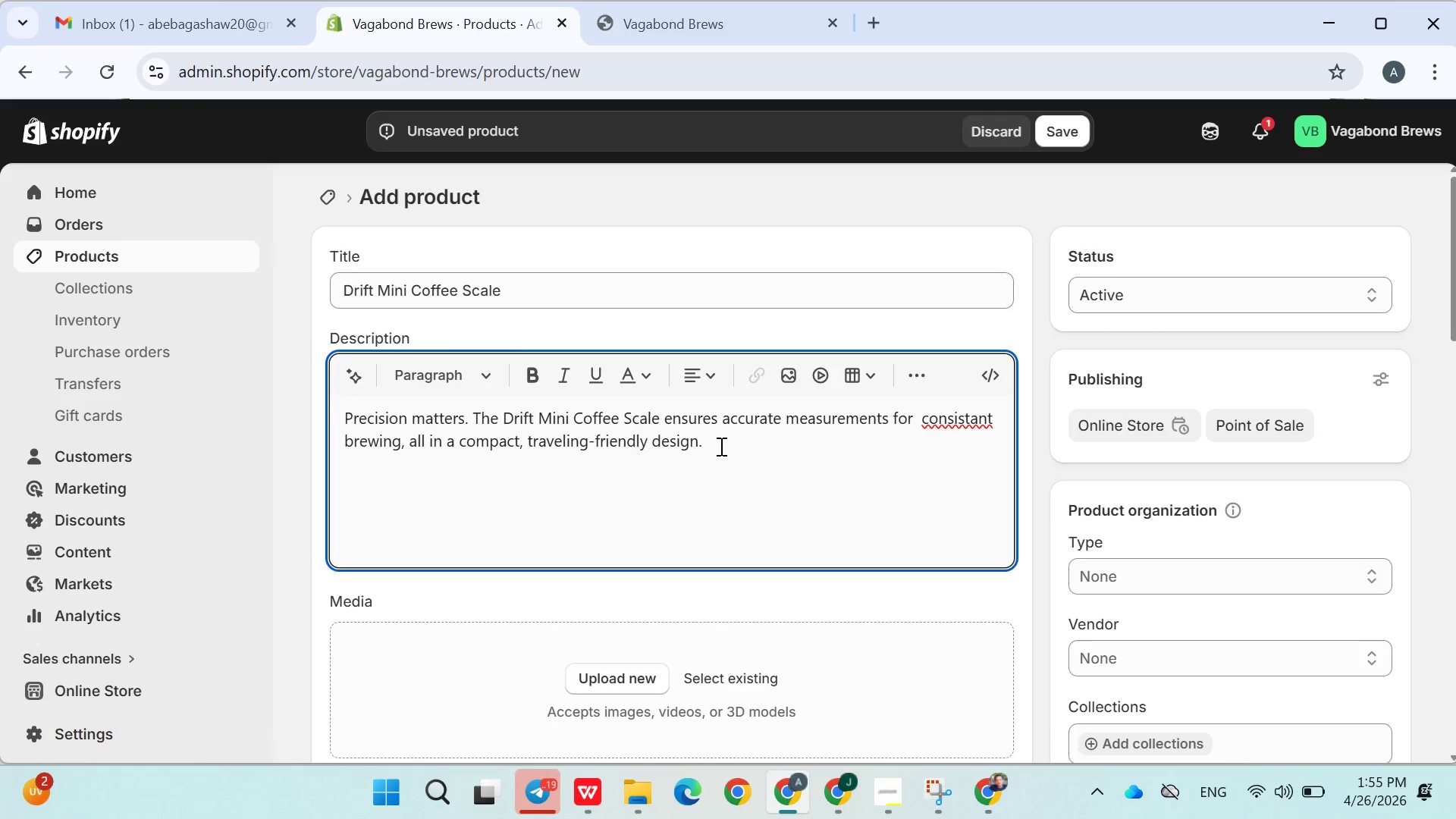 
key(Shift+S)
 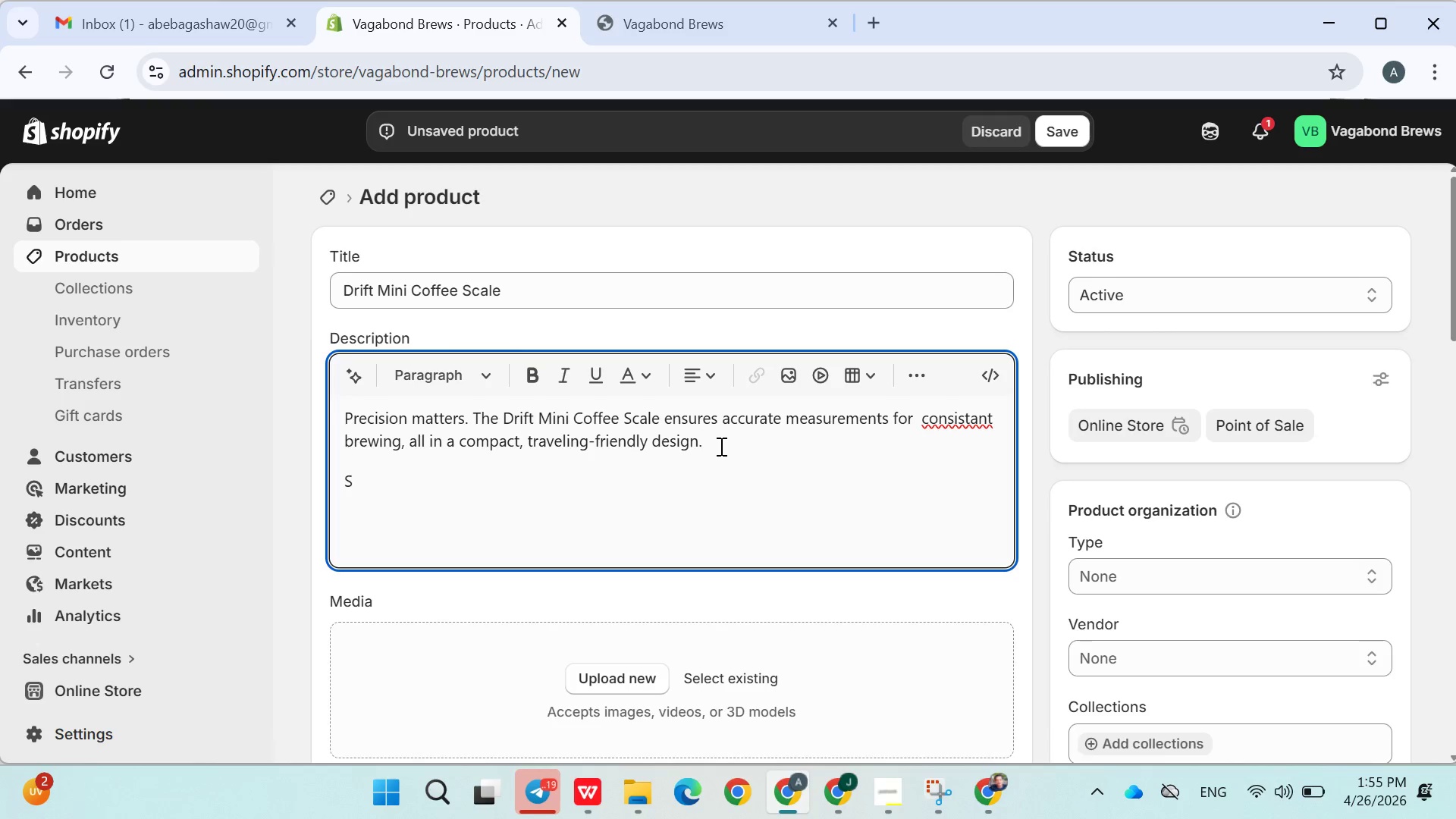 
type(pecifi)
 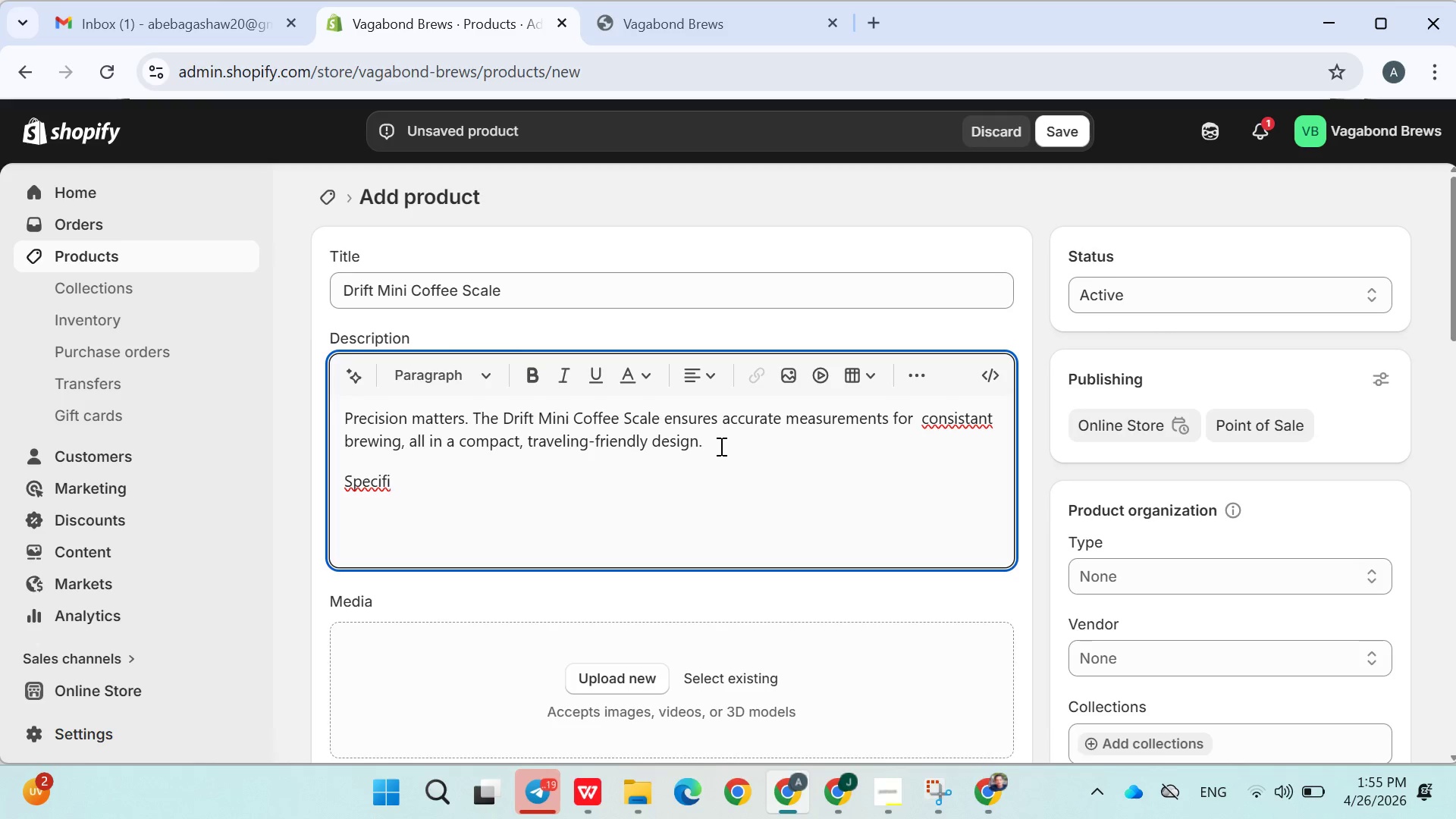 
type(cations)
 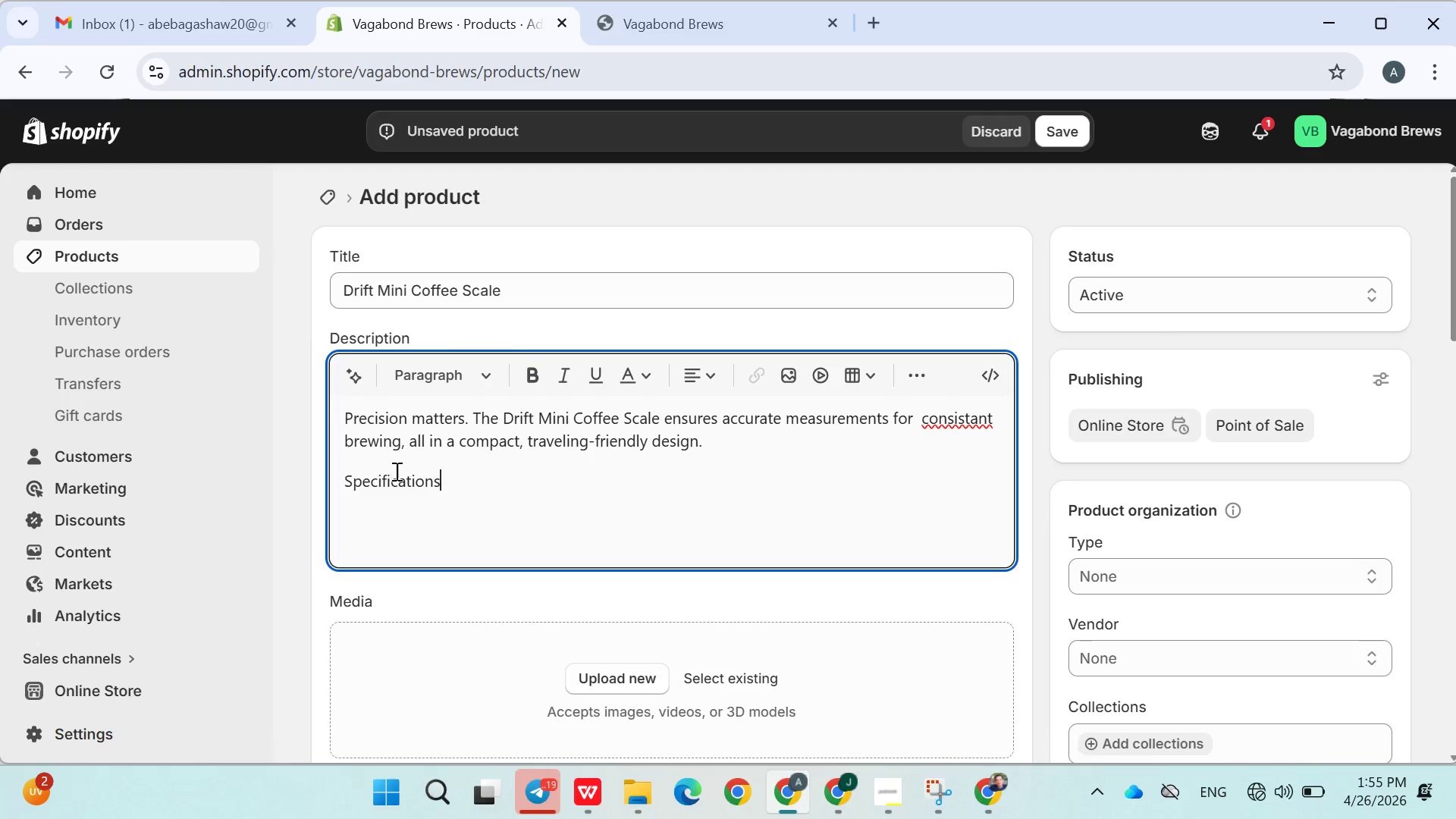 
double_click([398, 475])
 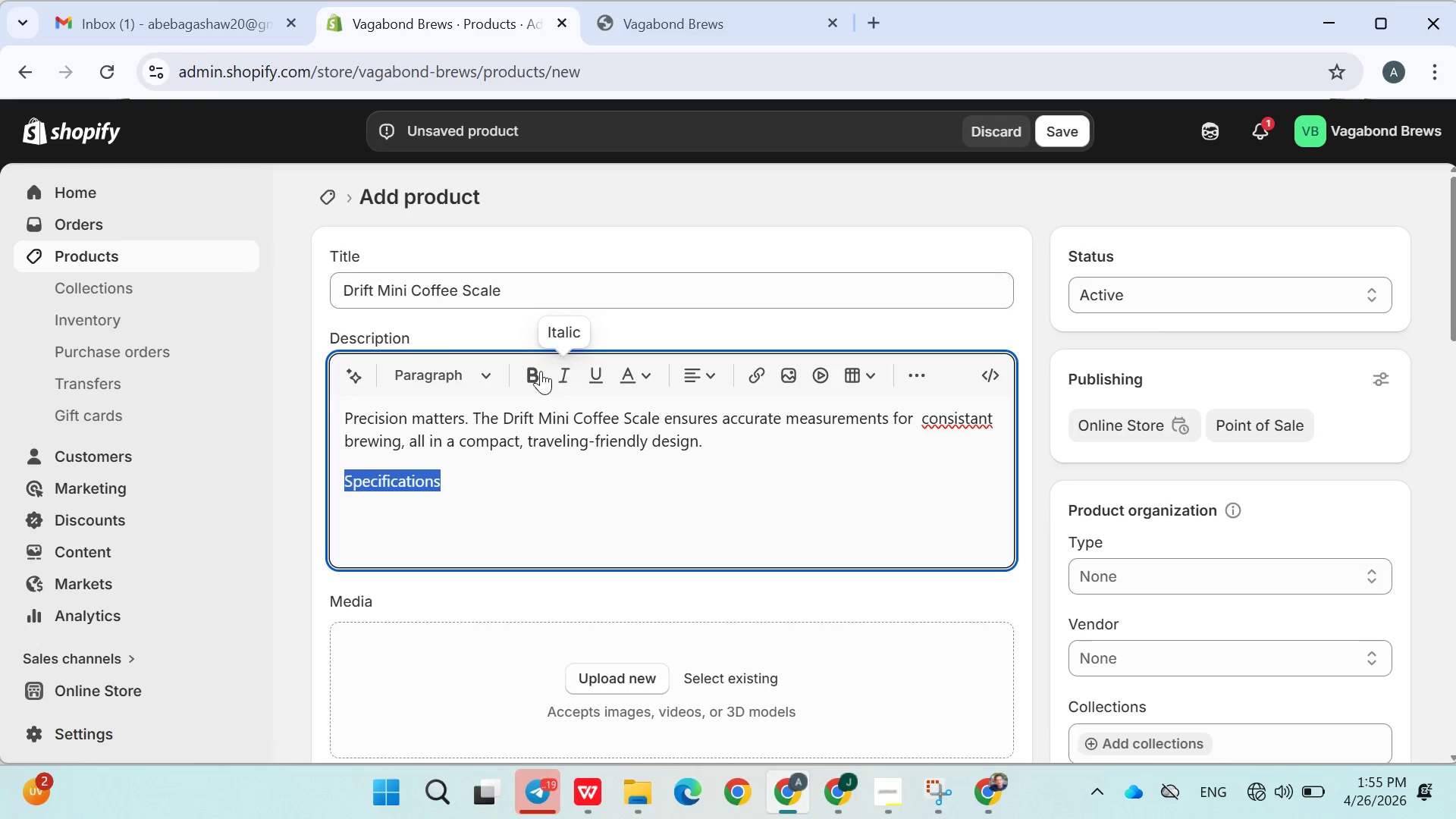 
left_click([529, 375])
 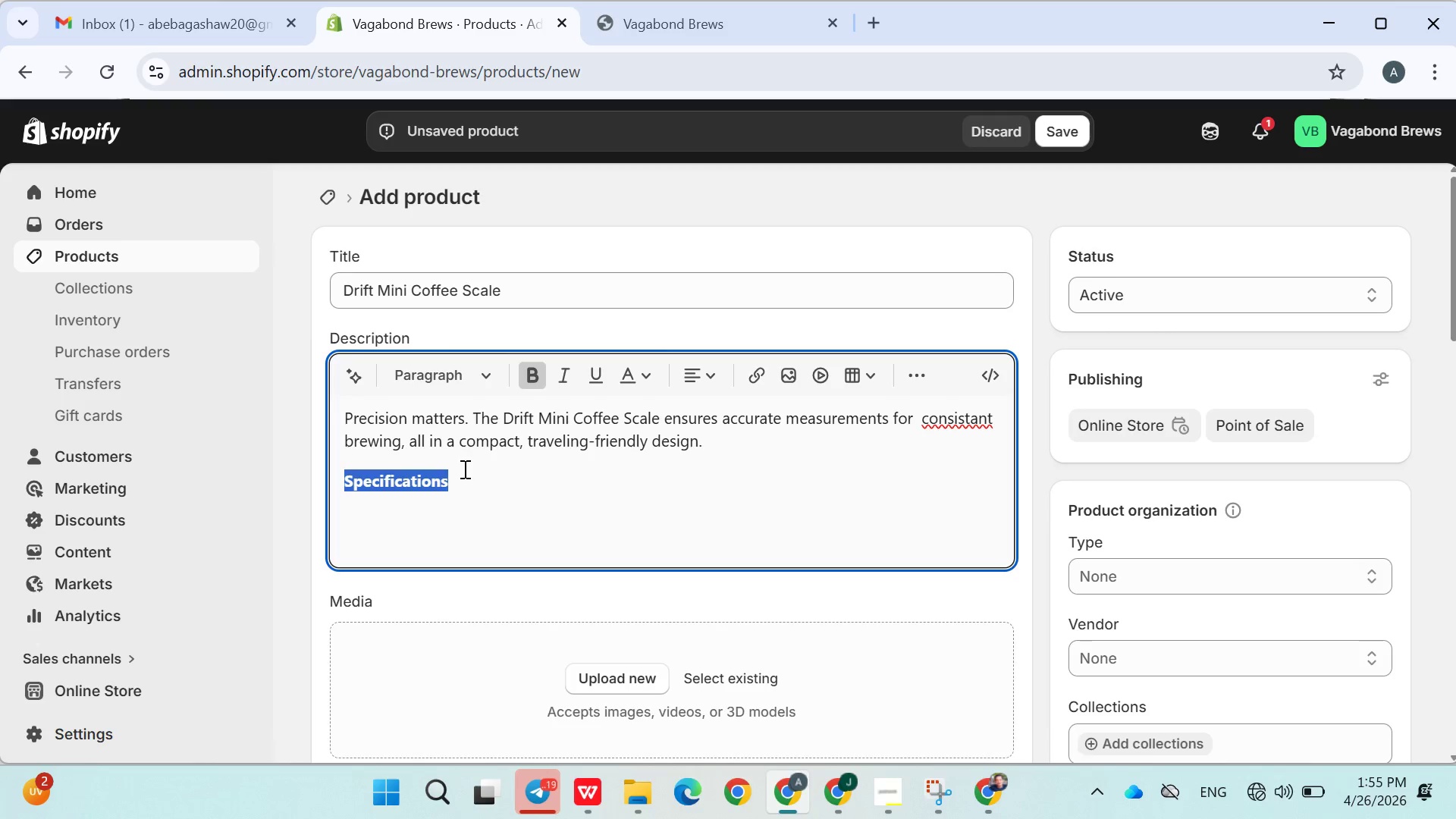 
left_click([464, 486])
 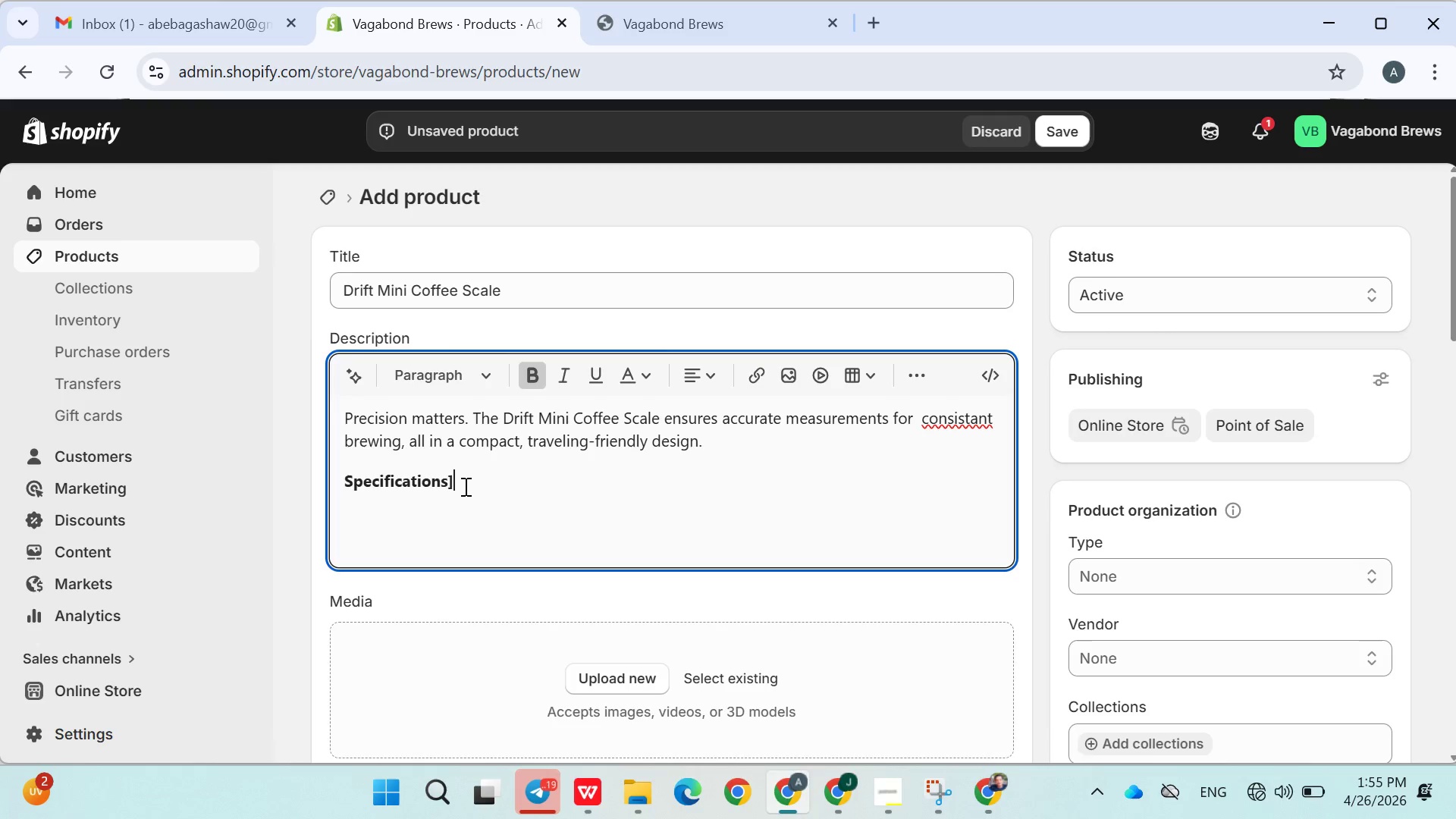 
key(BracketRight)
 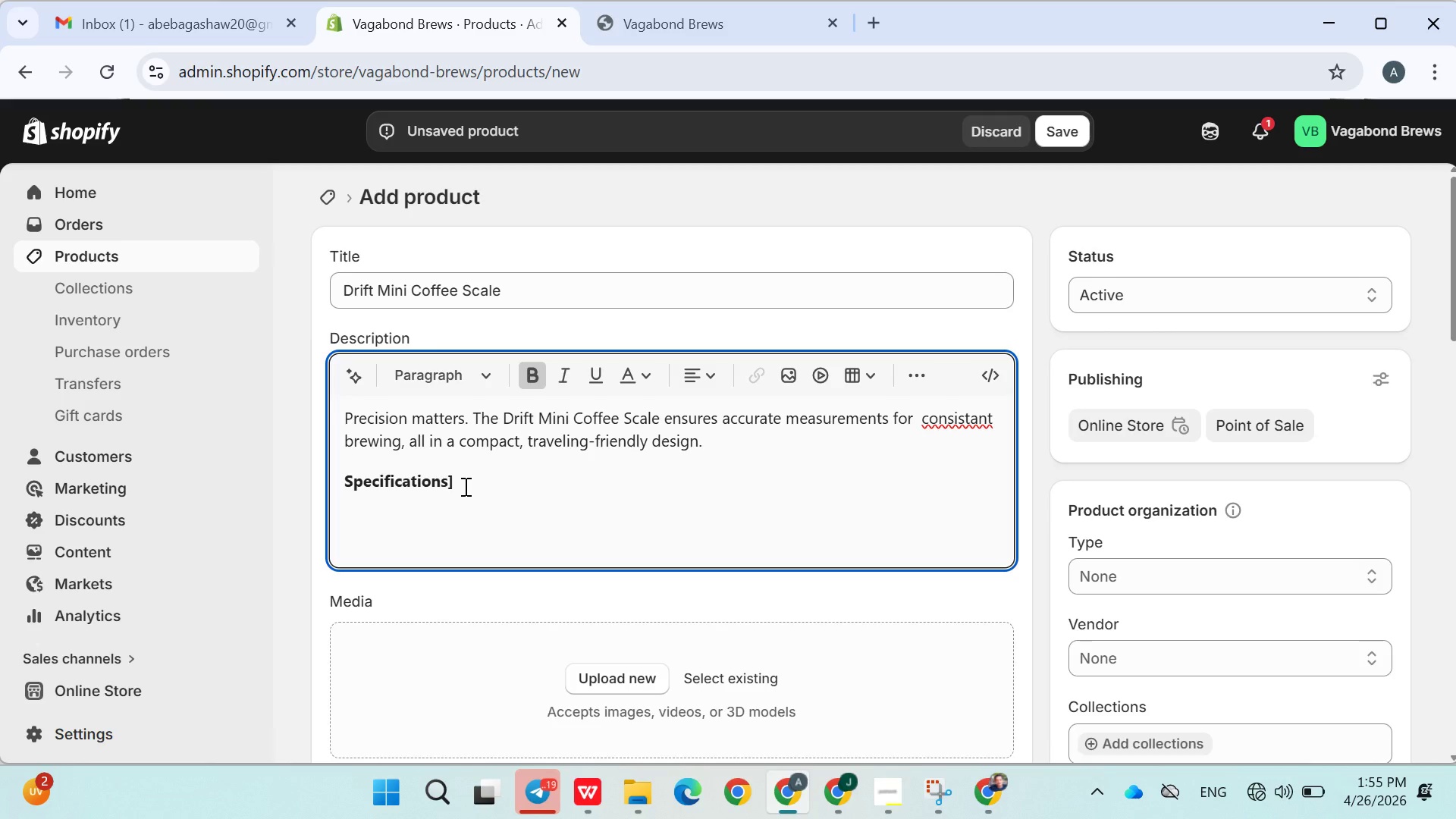 
key(Backspace)
 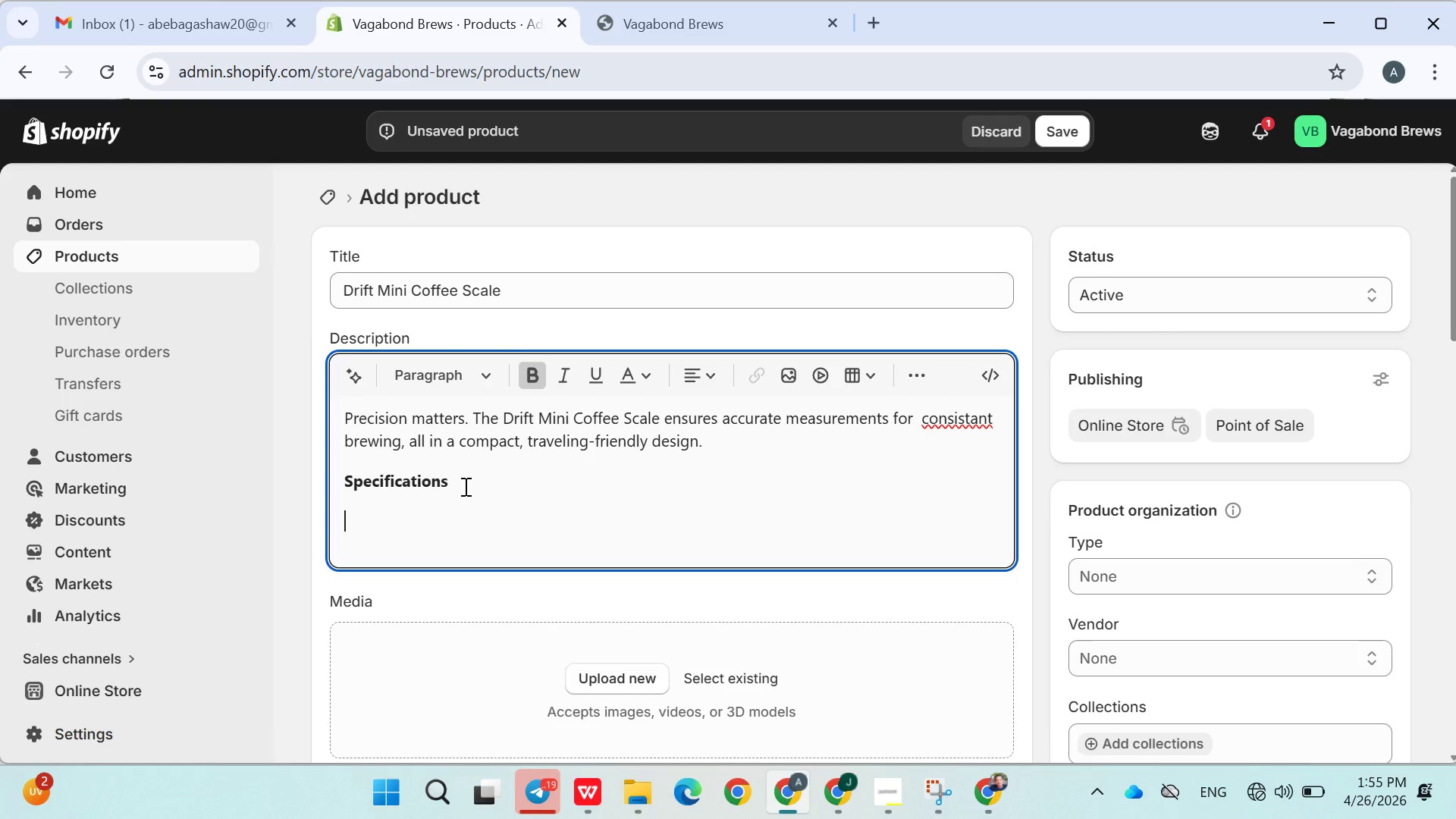 
key(Enter)
 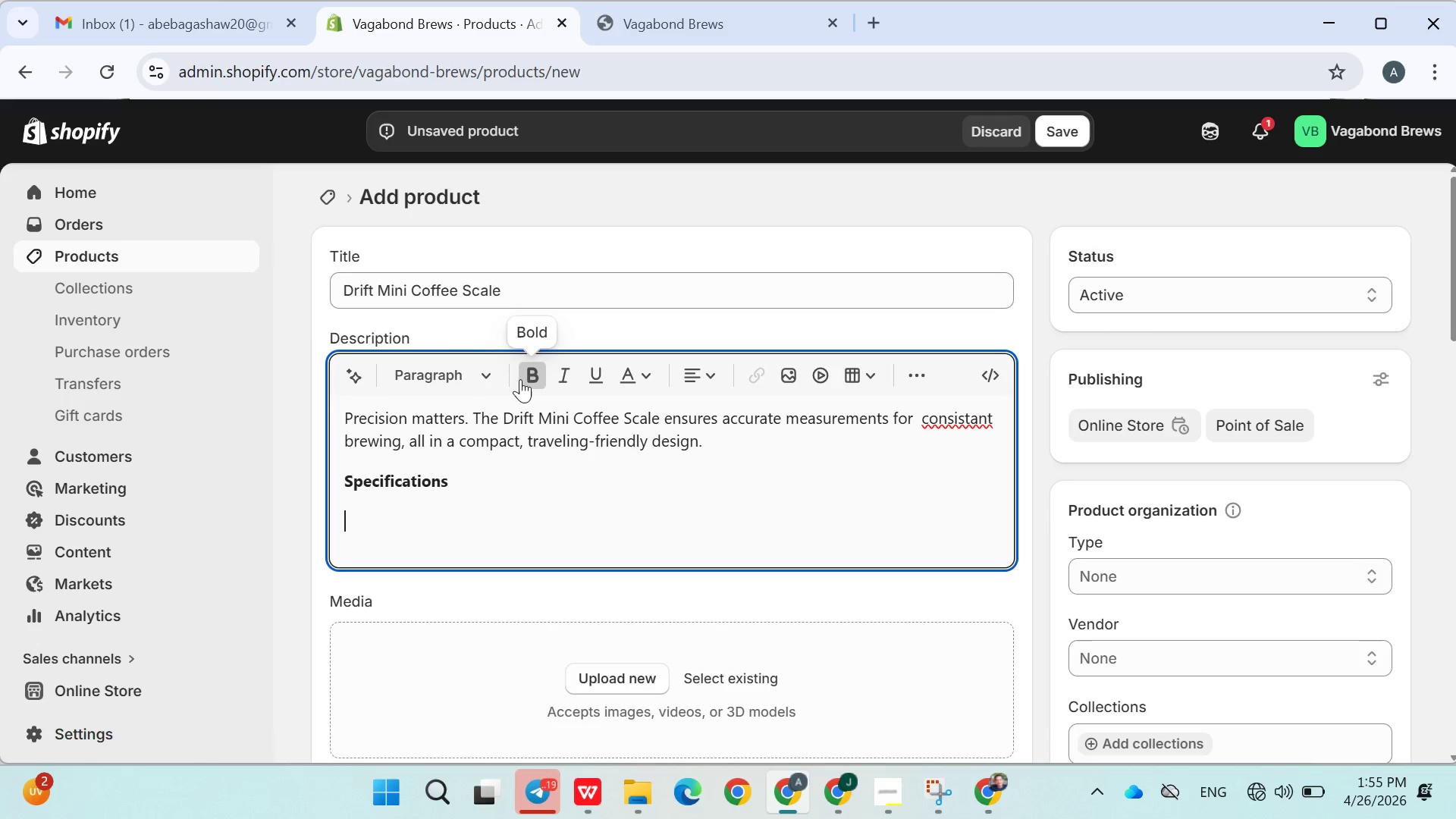 
left_click([526, 377])
 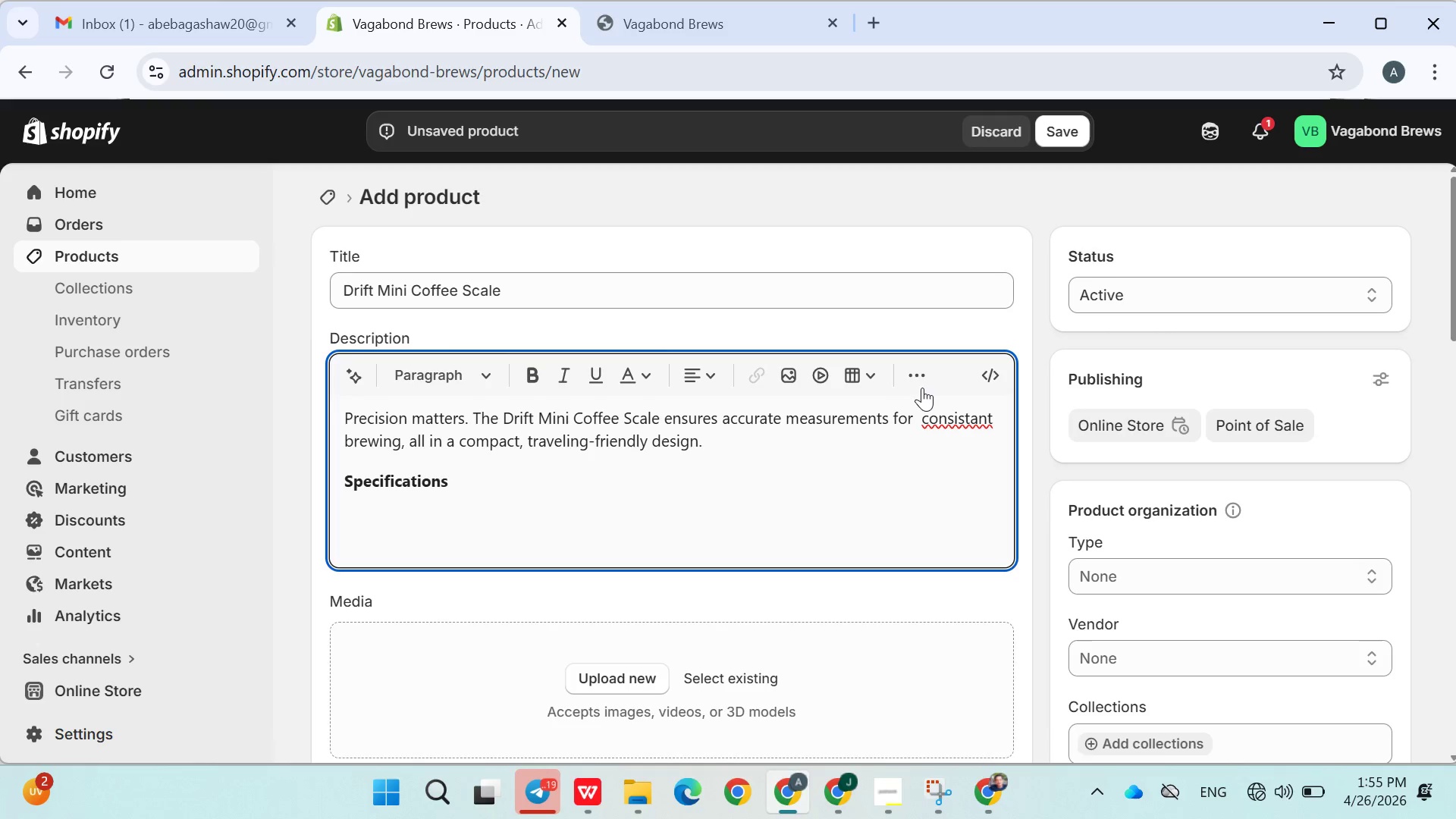 
left_click([924, 378])
 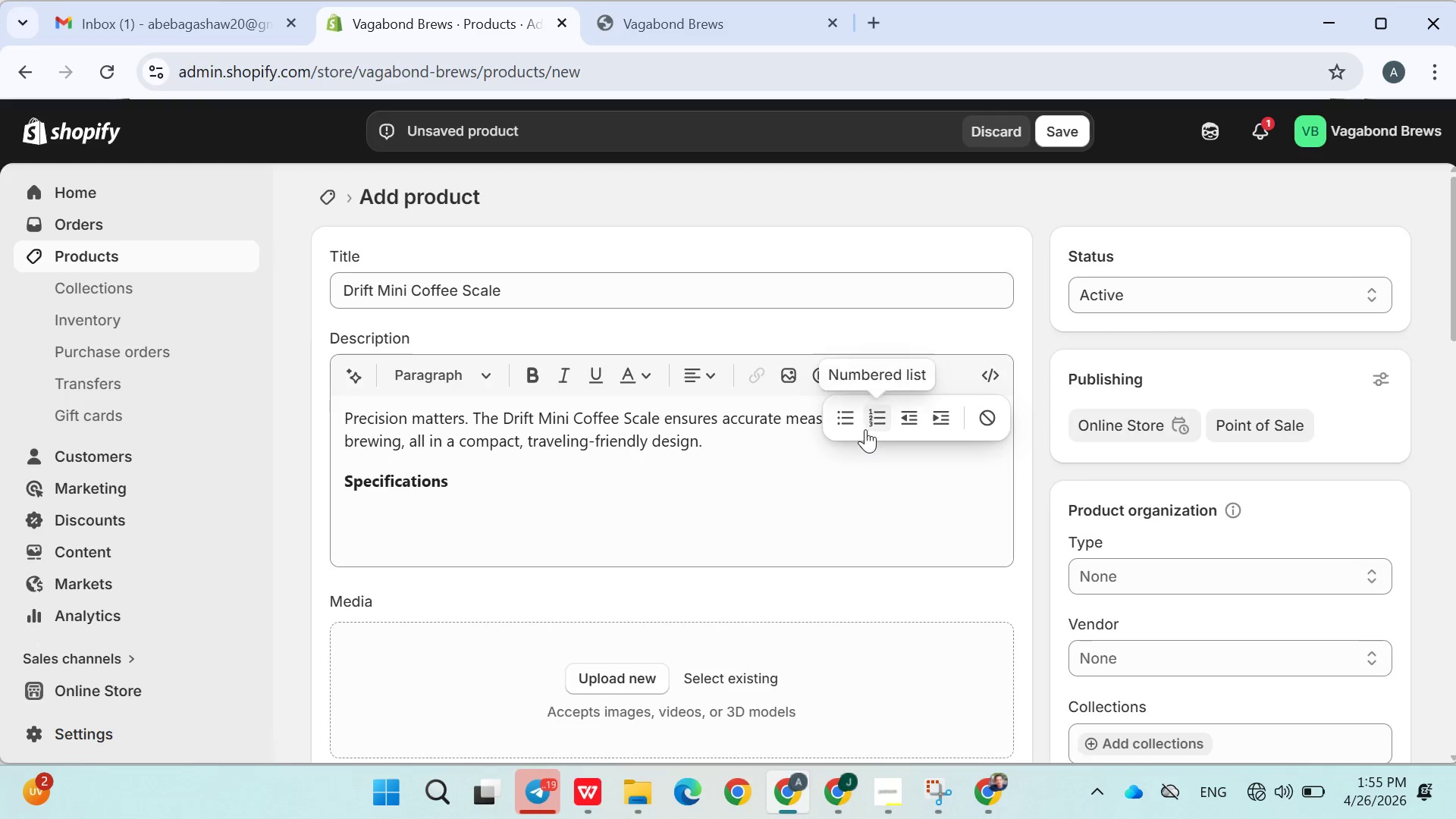 
left_click([854, 422])
 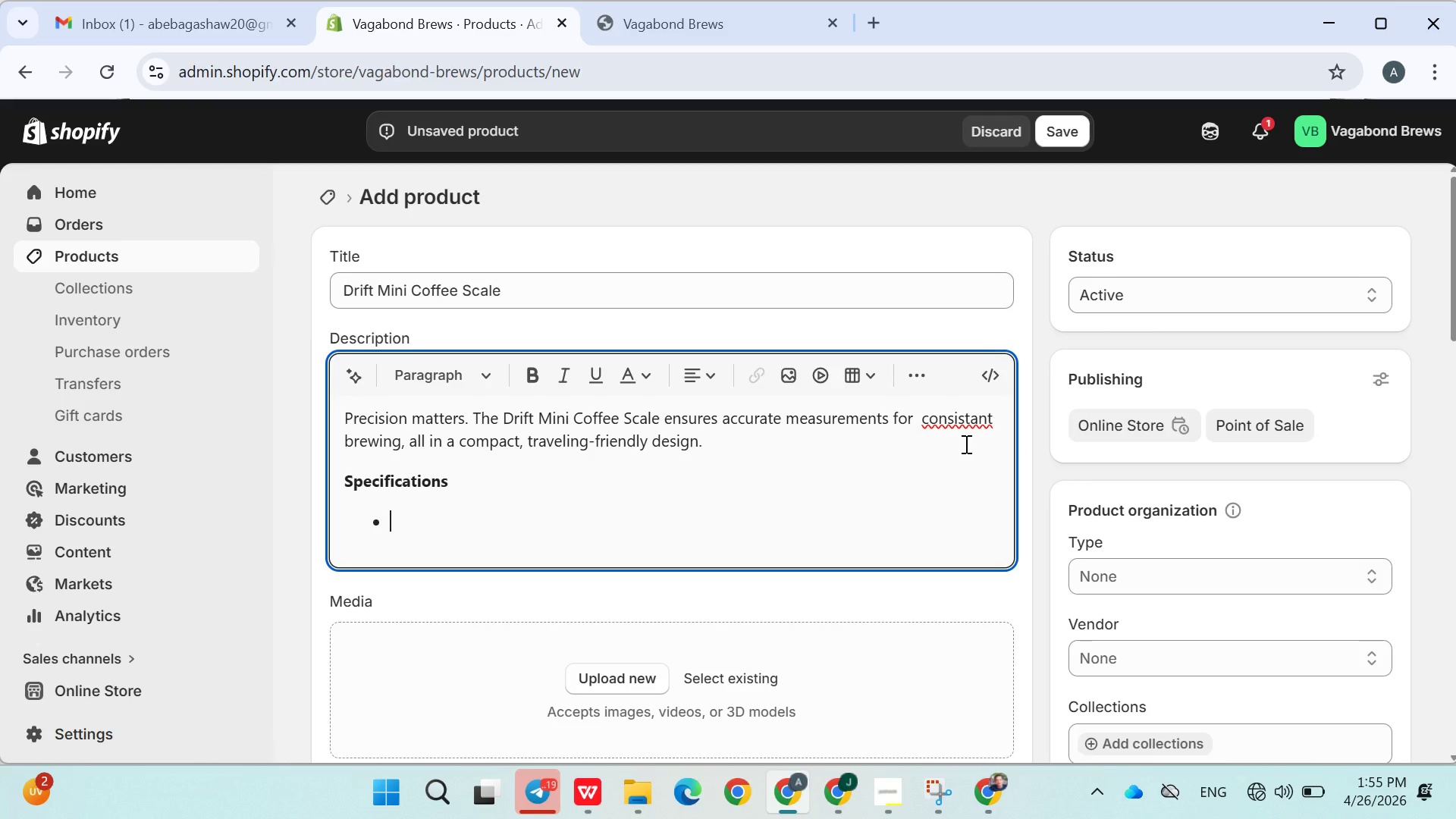 
wait(7.61)
 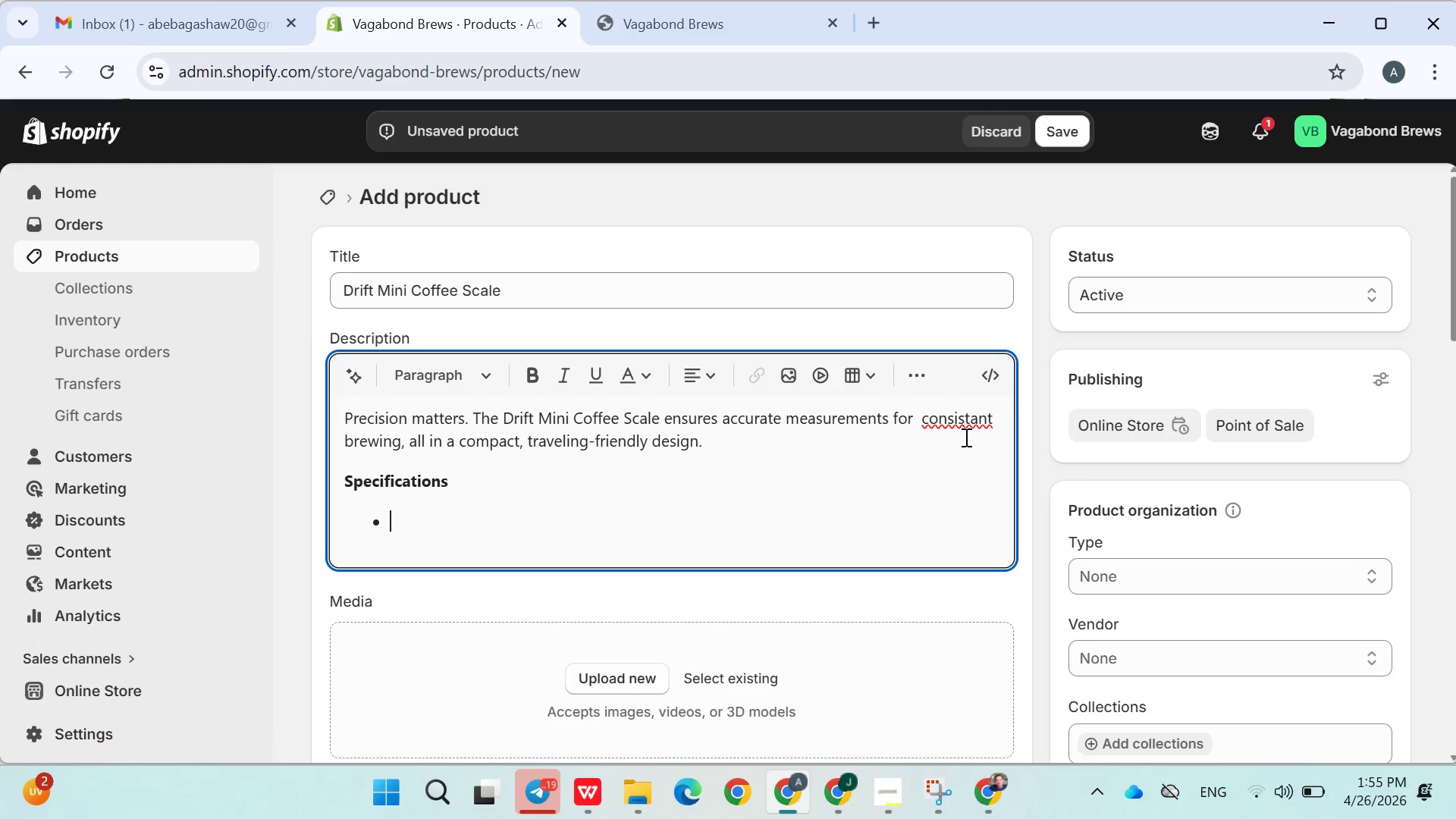 
type(Capacity )
 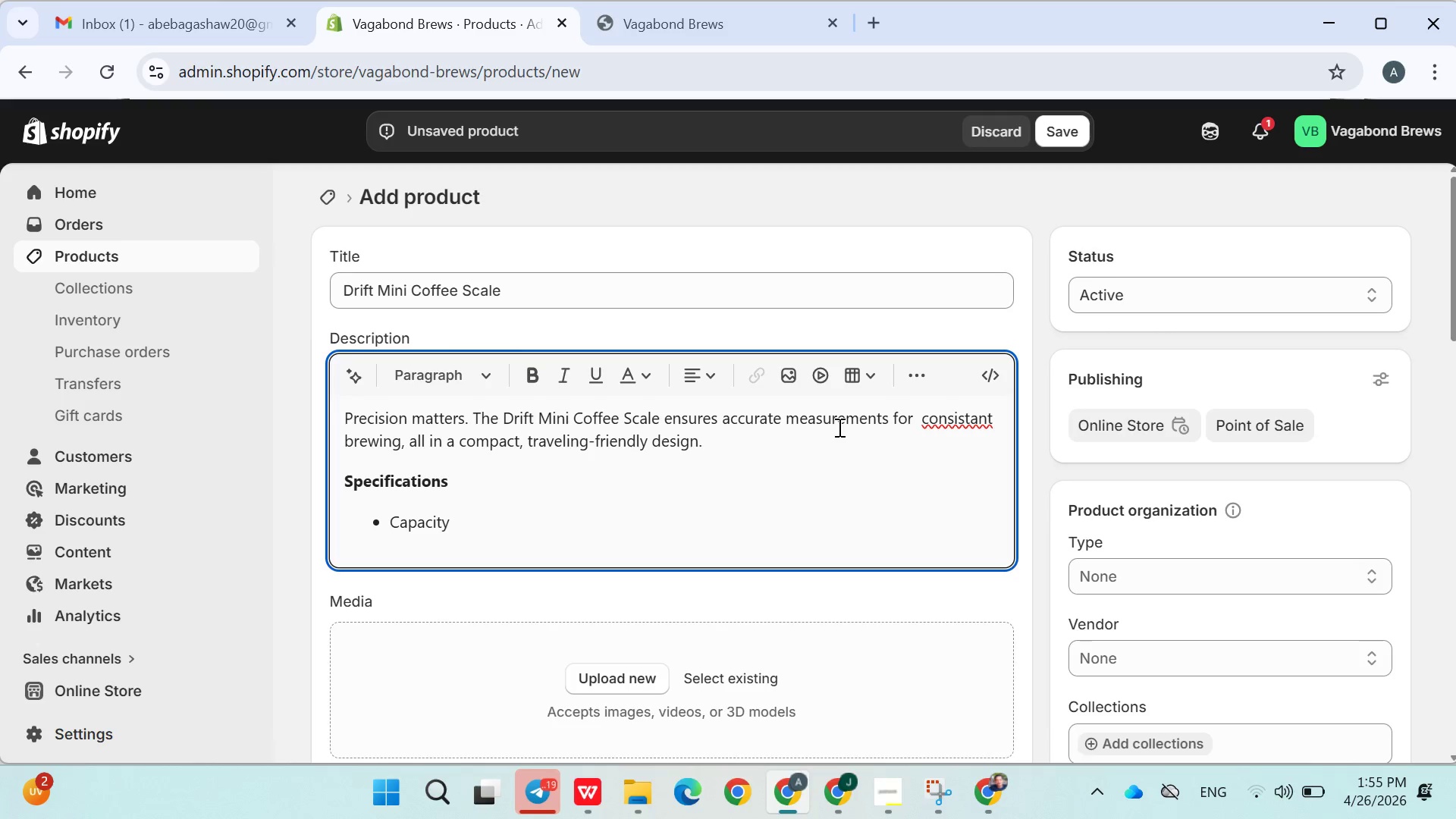 
wait(9.94)
 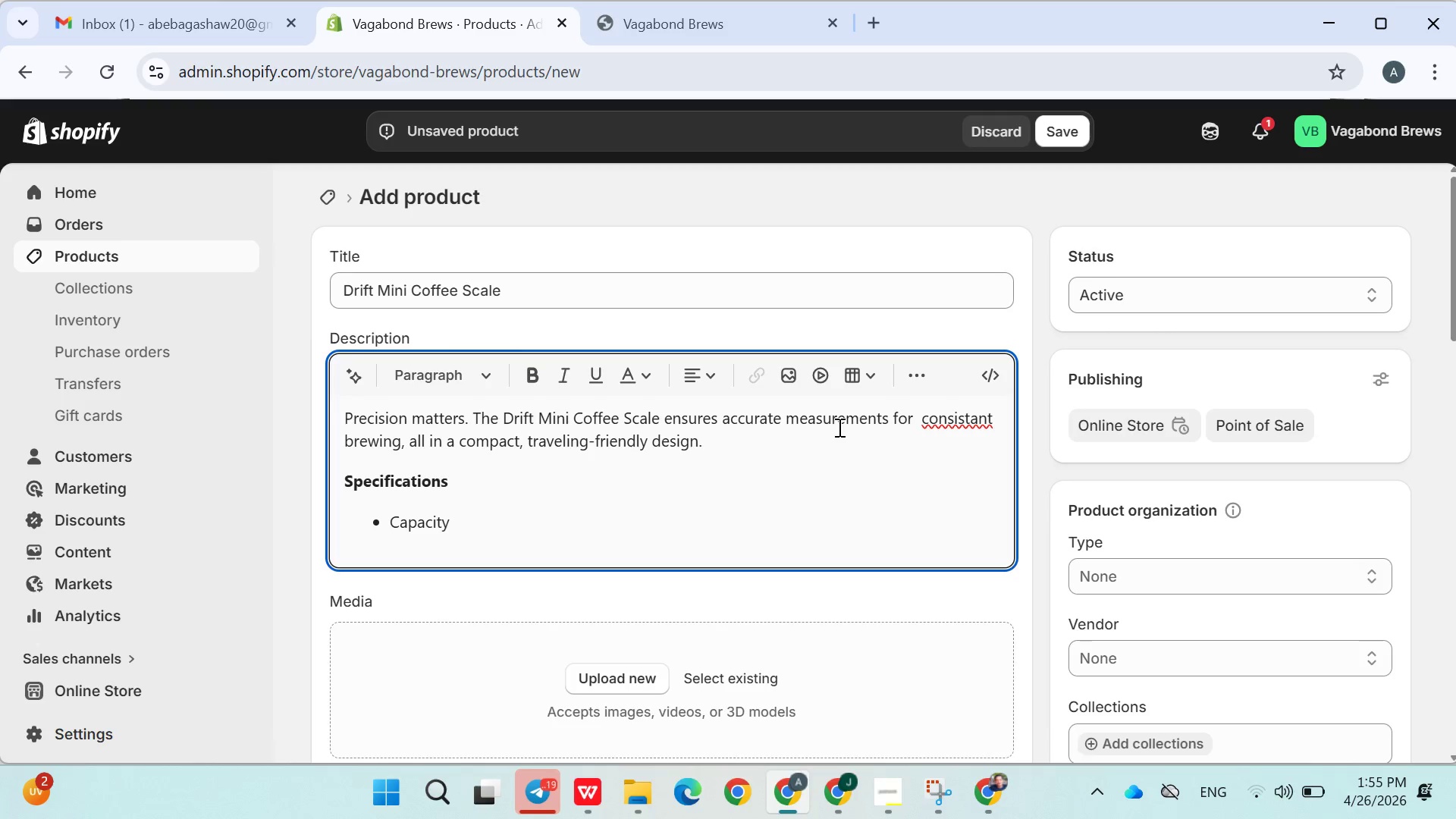 
type(2kg)
 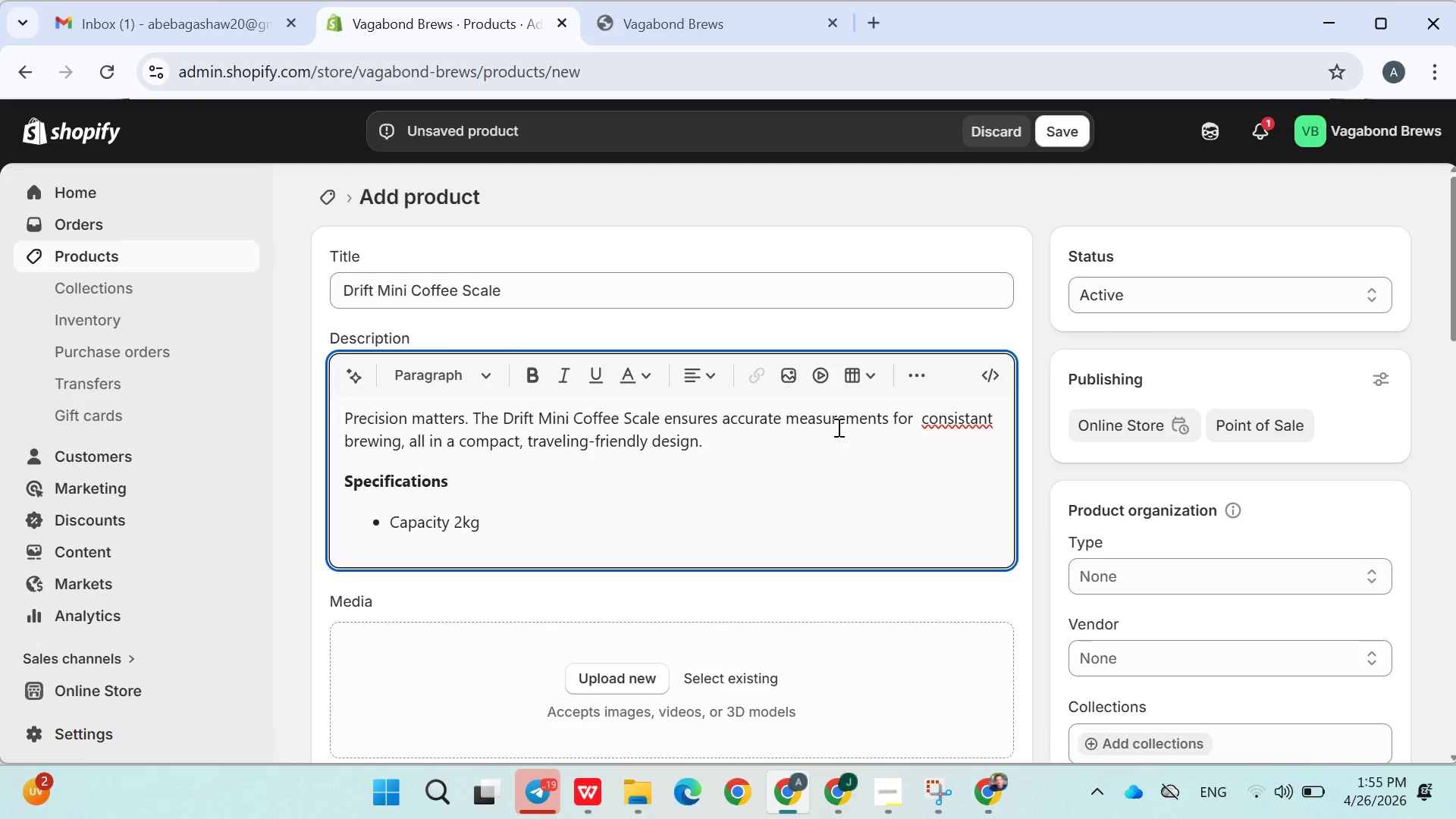 
key(Enter)
 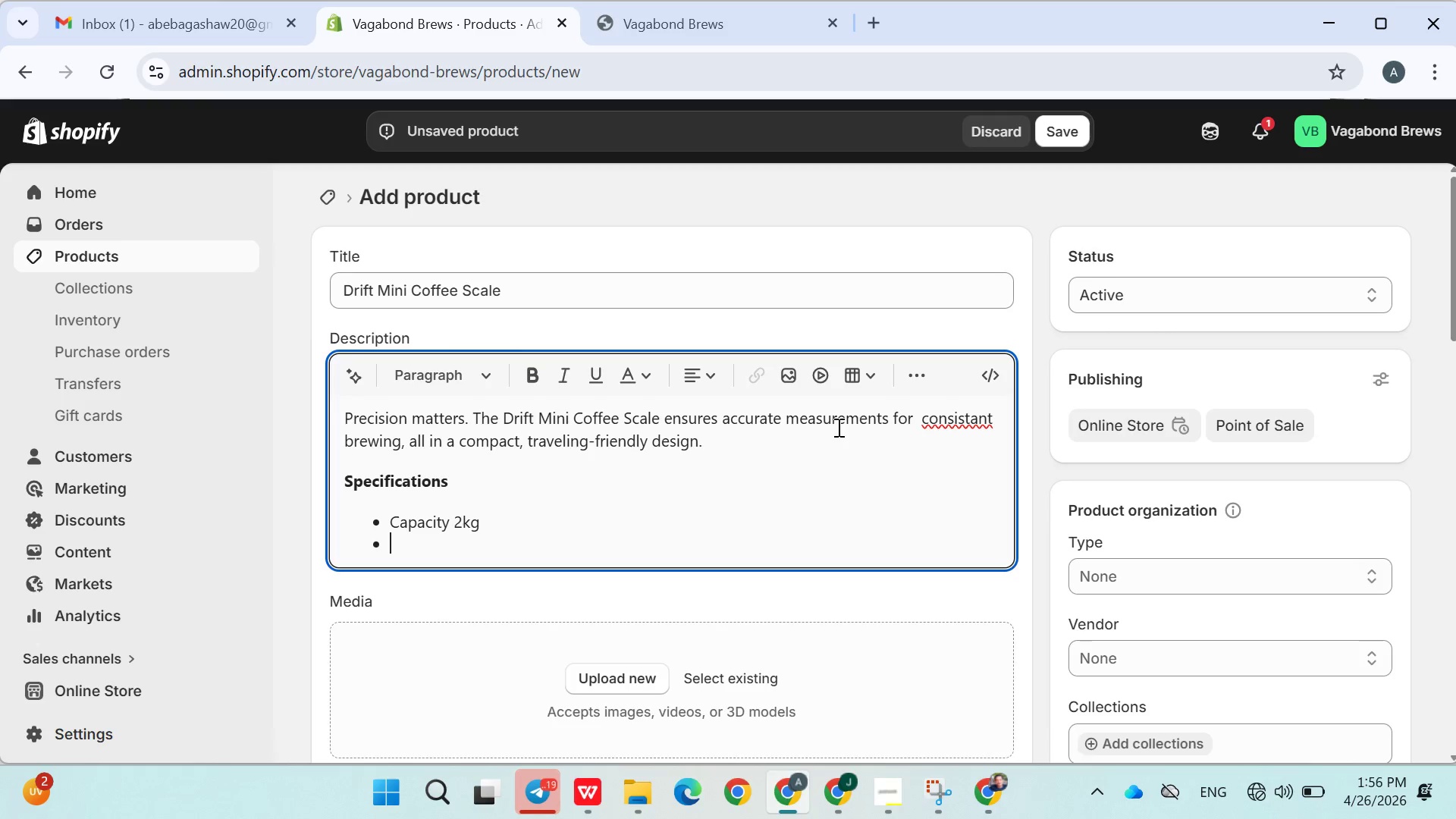 
type(Accurancey )
key(Backspace)
key(Backspace)
key(Backspace)
type(y )
key(Backspace)
type(: )
 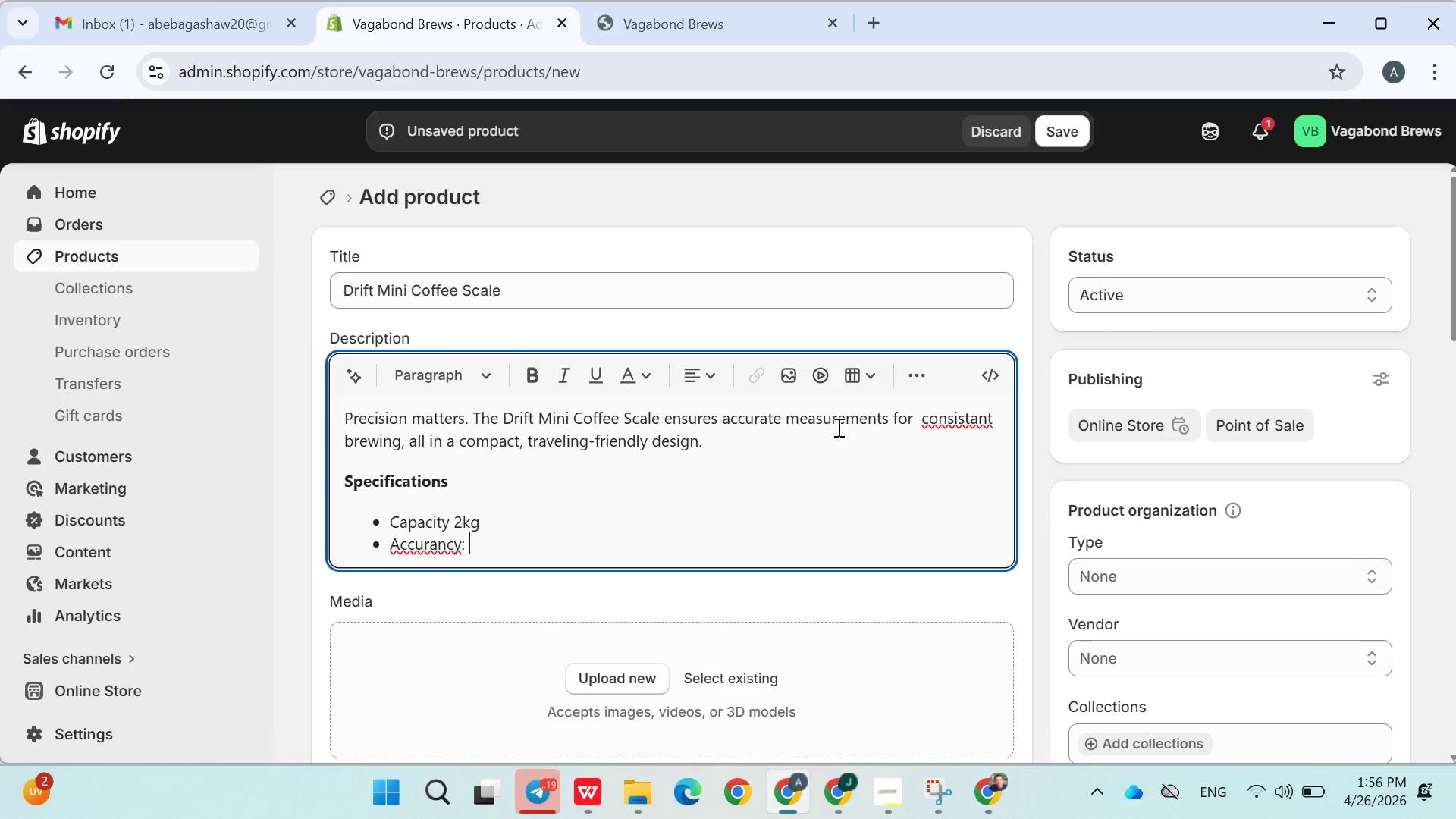 
wait(8.44)
 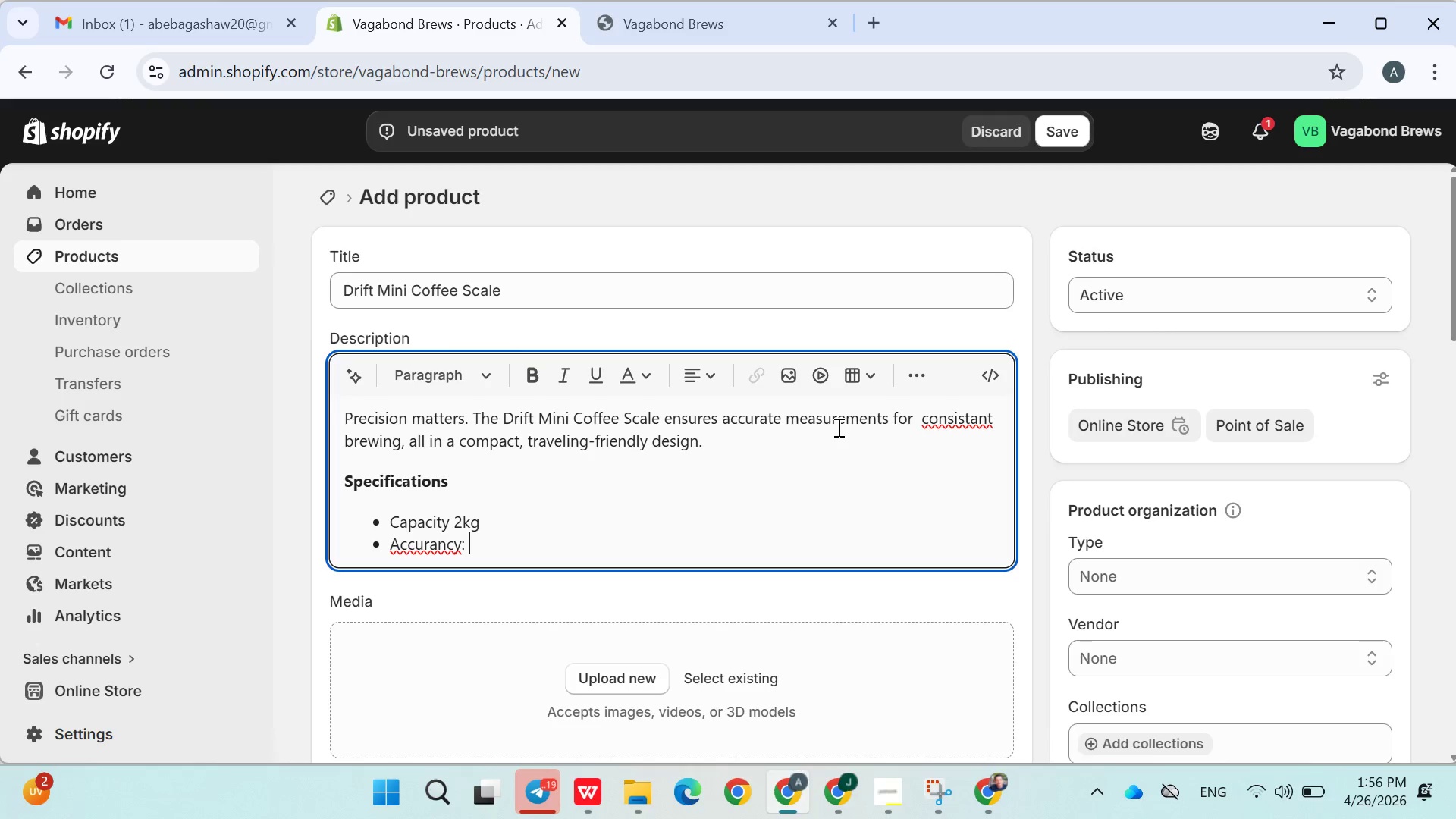 
left_click([448, 543])
 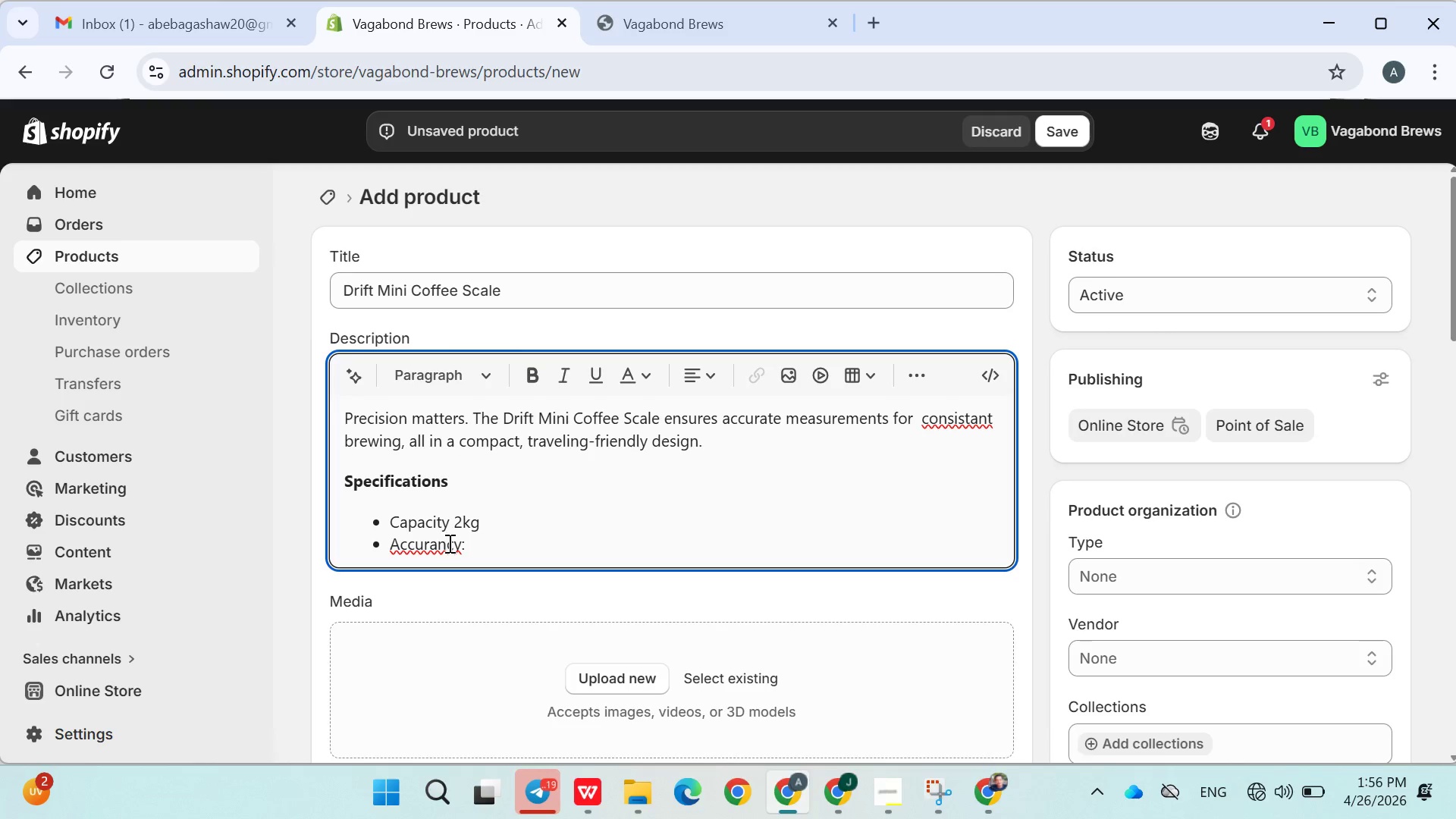 
key(Backspace)
 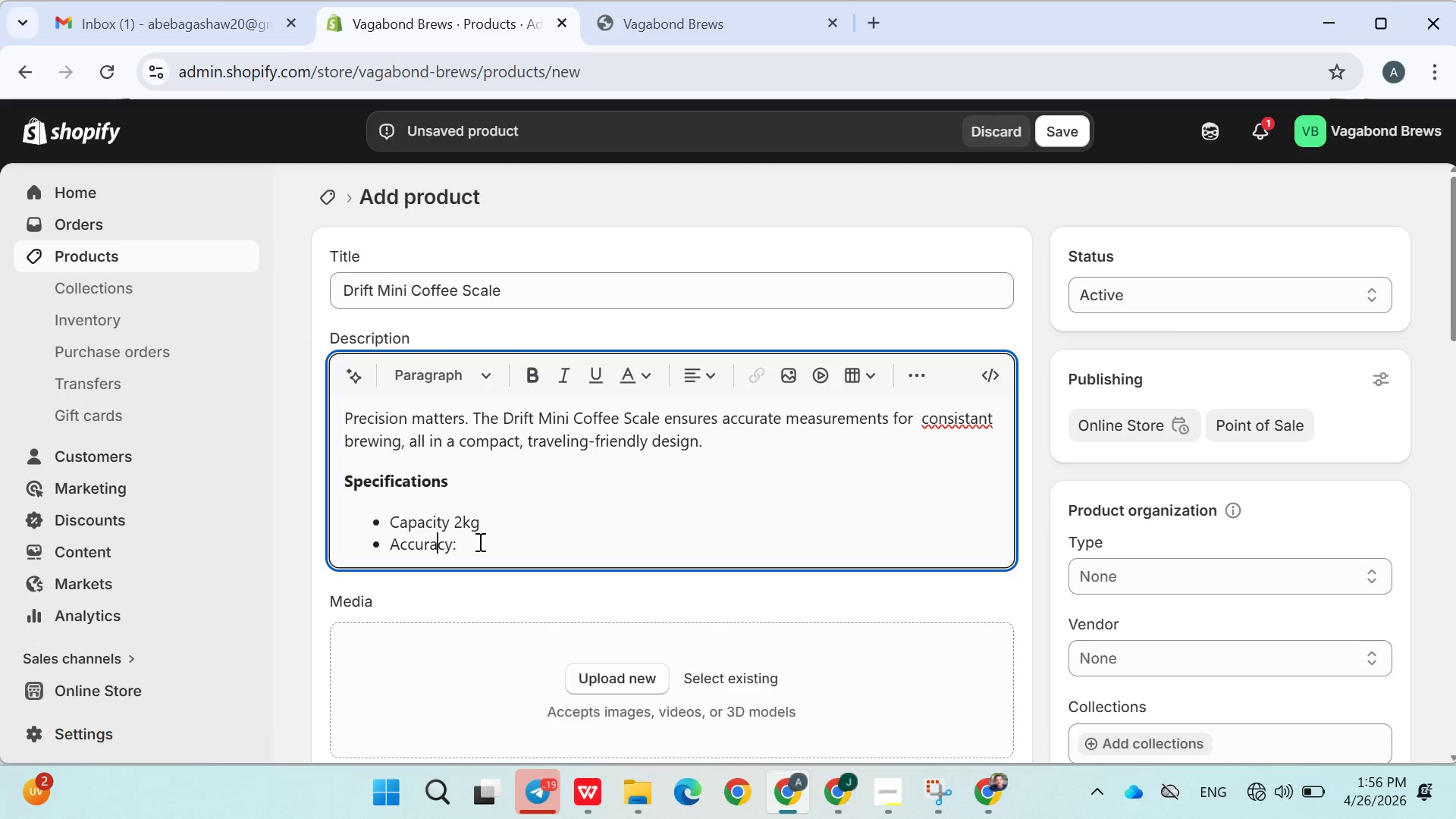 
left_click([481, 541])
 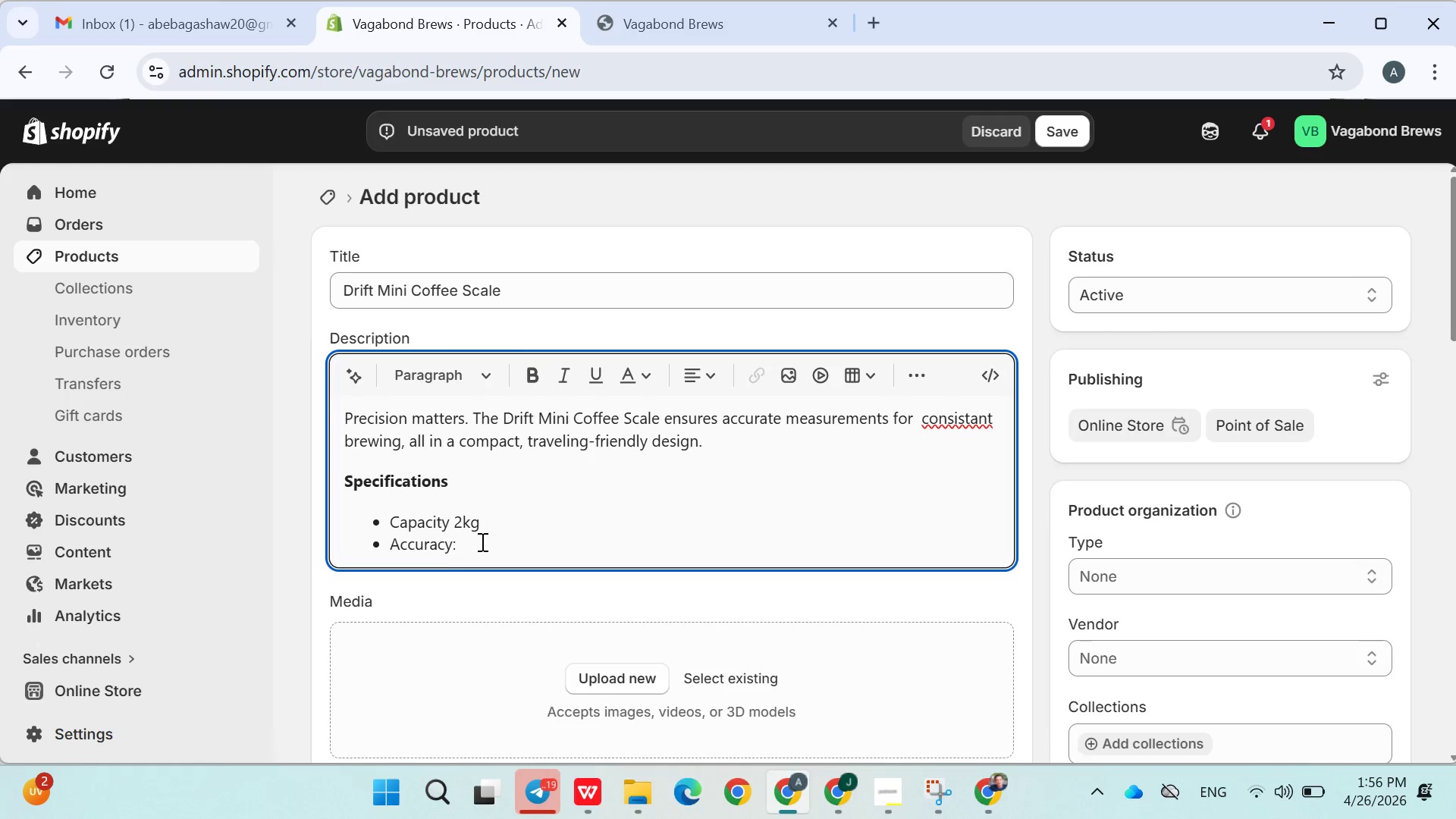 
key(0)
 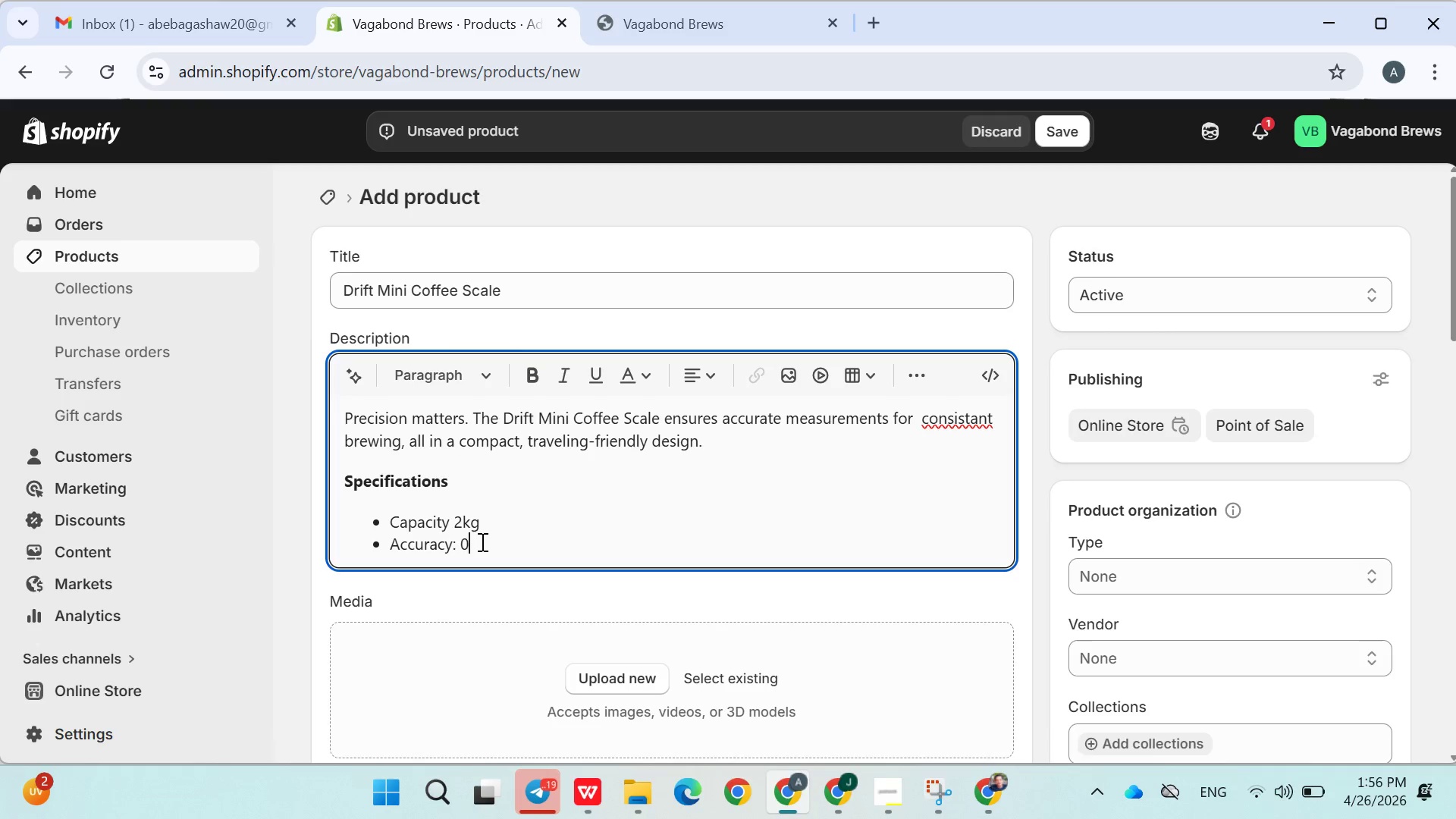 
key(Period)
 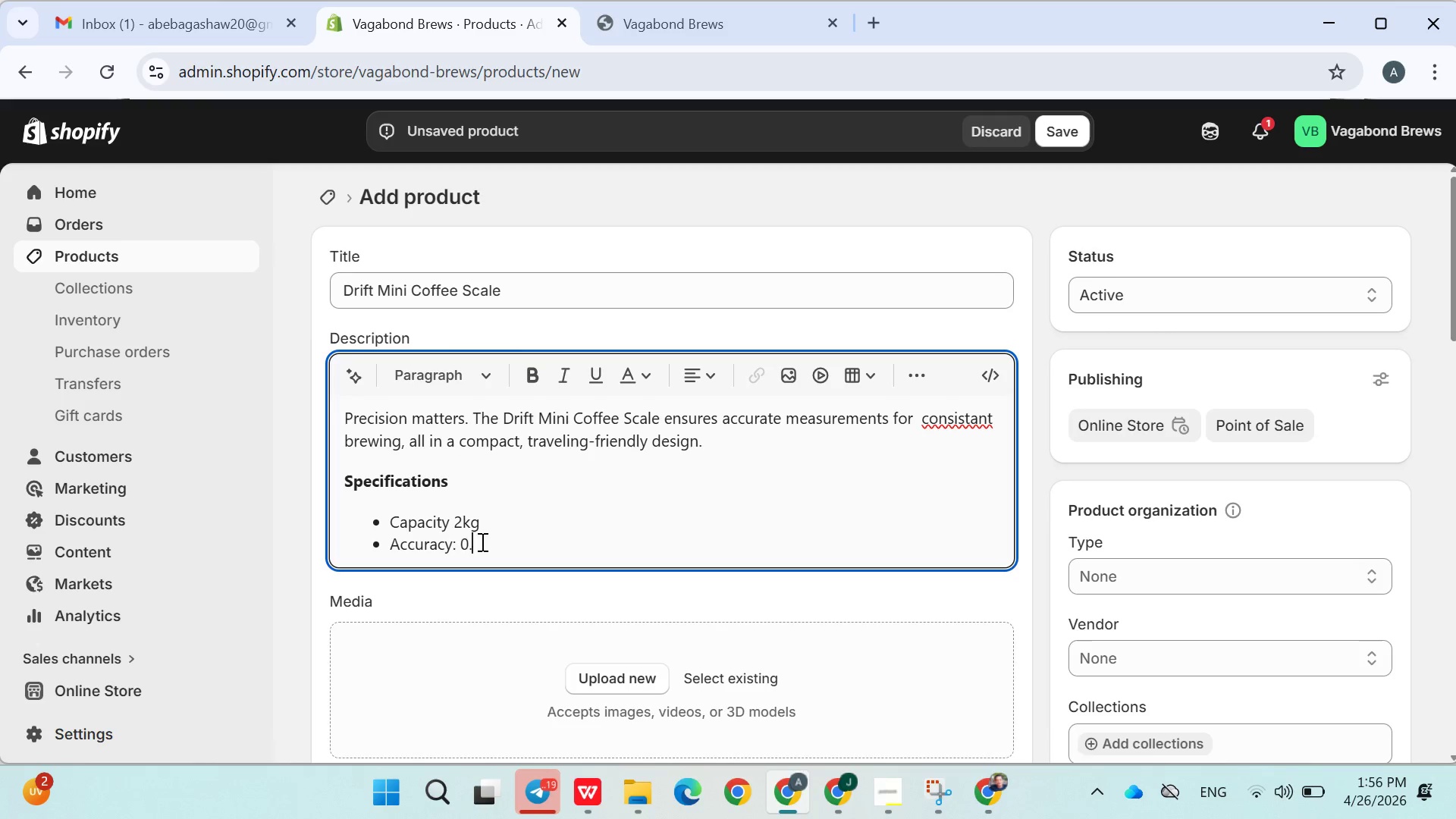 
key(1)
 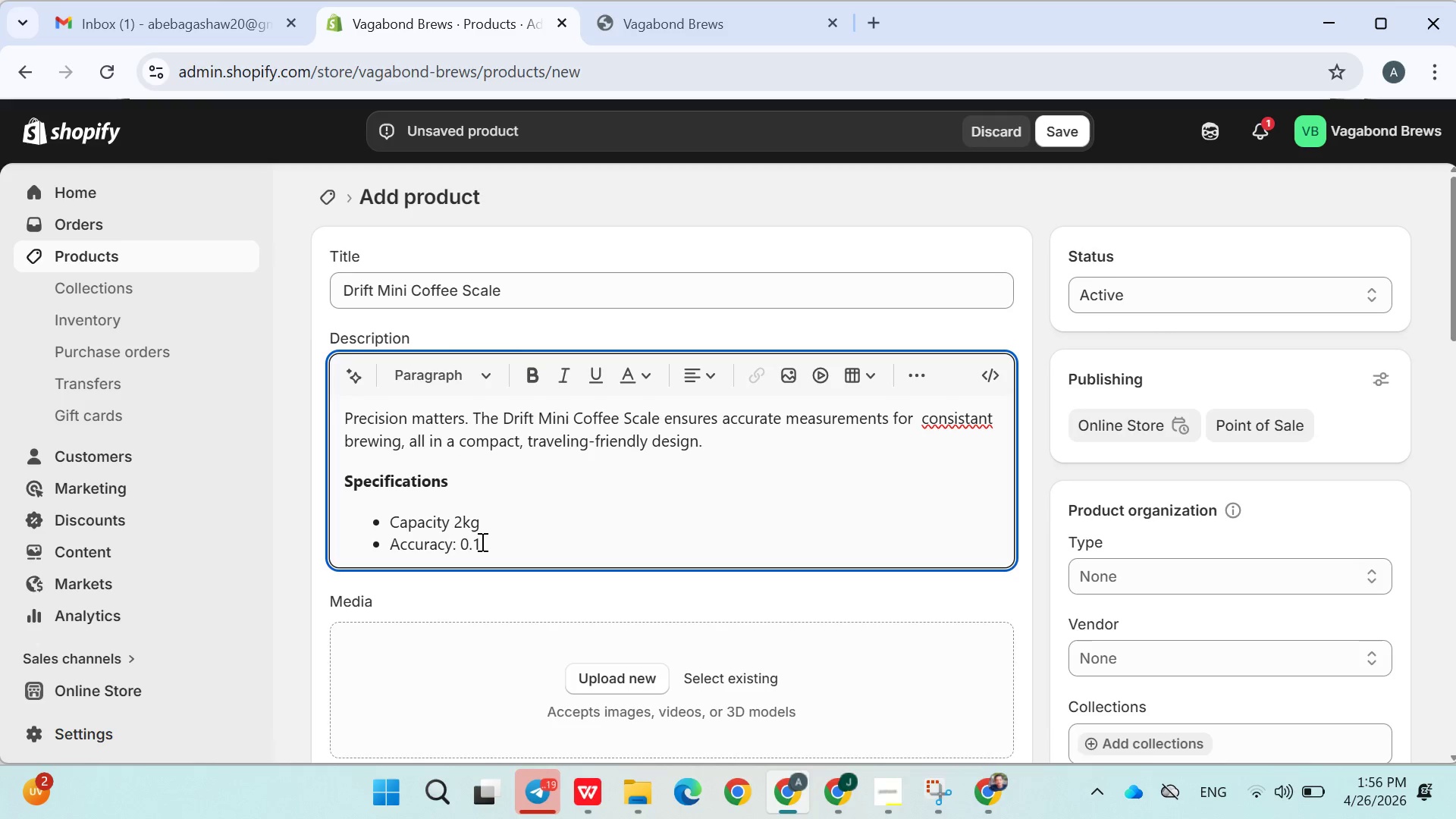 
key(Space)
 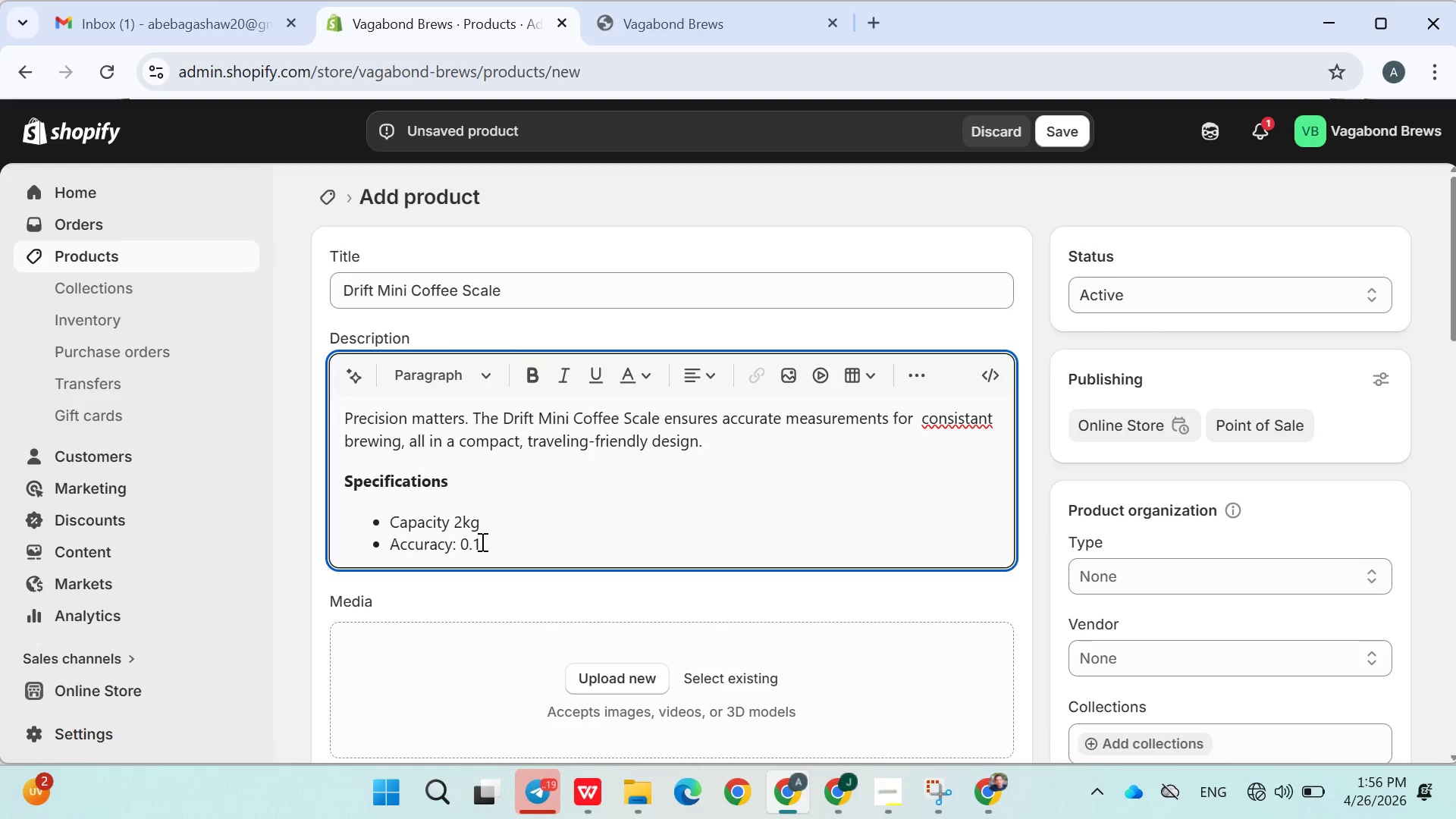 
key(G)
 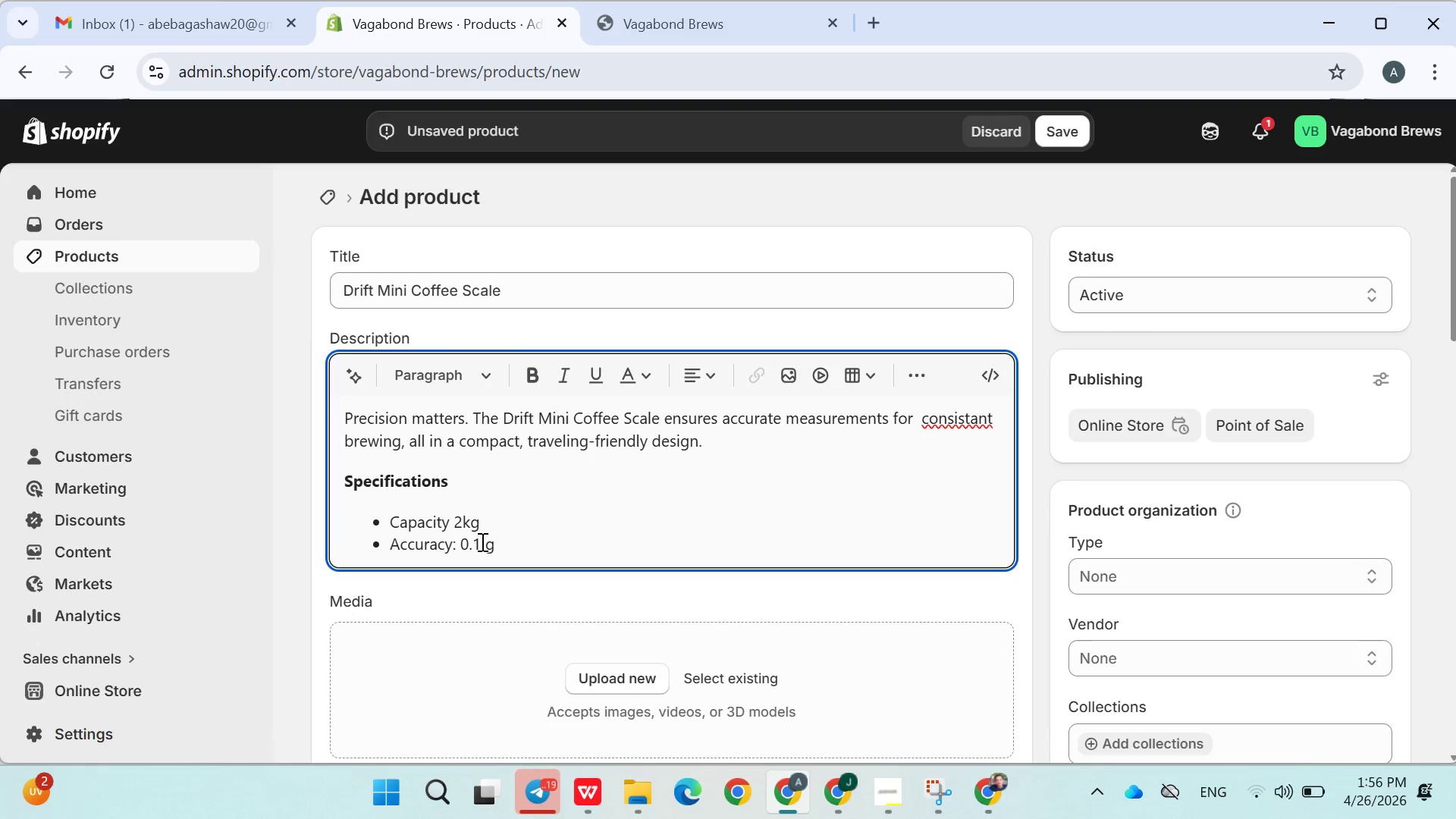 
key(Enter)
 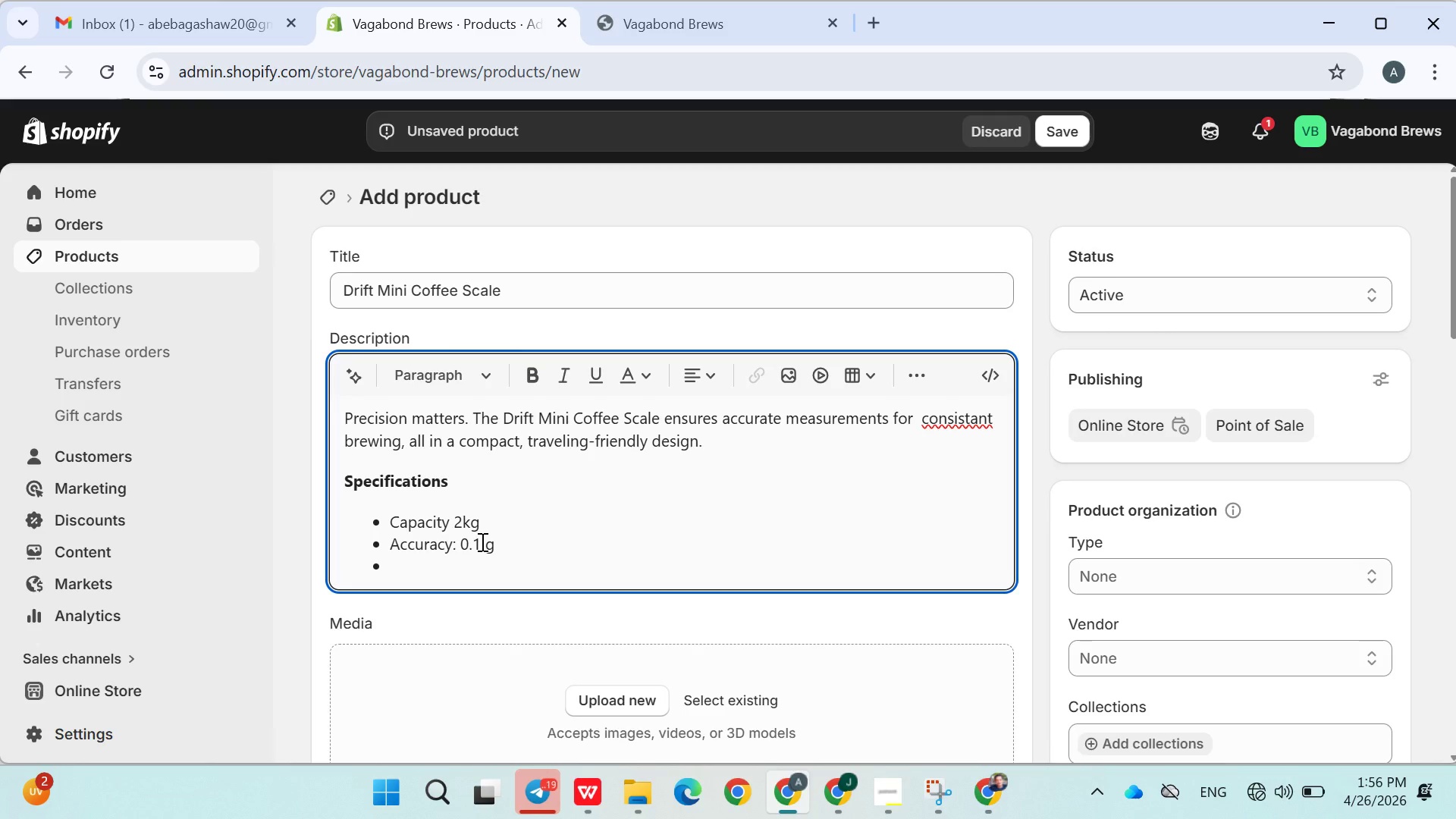 
type(Weighr)
key(Backspace)
type(t 200g)
 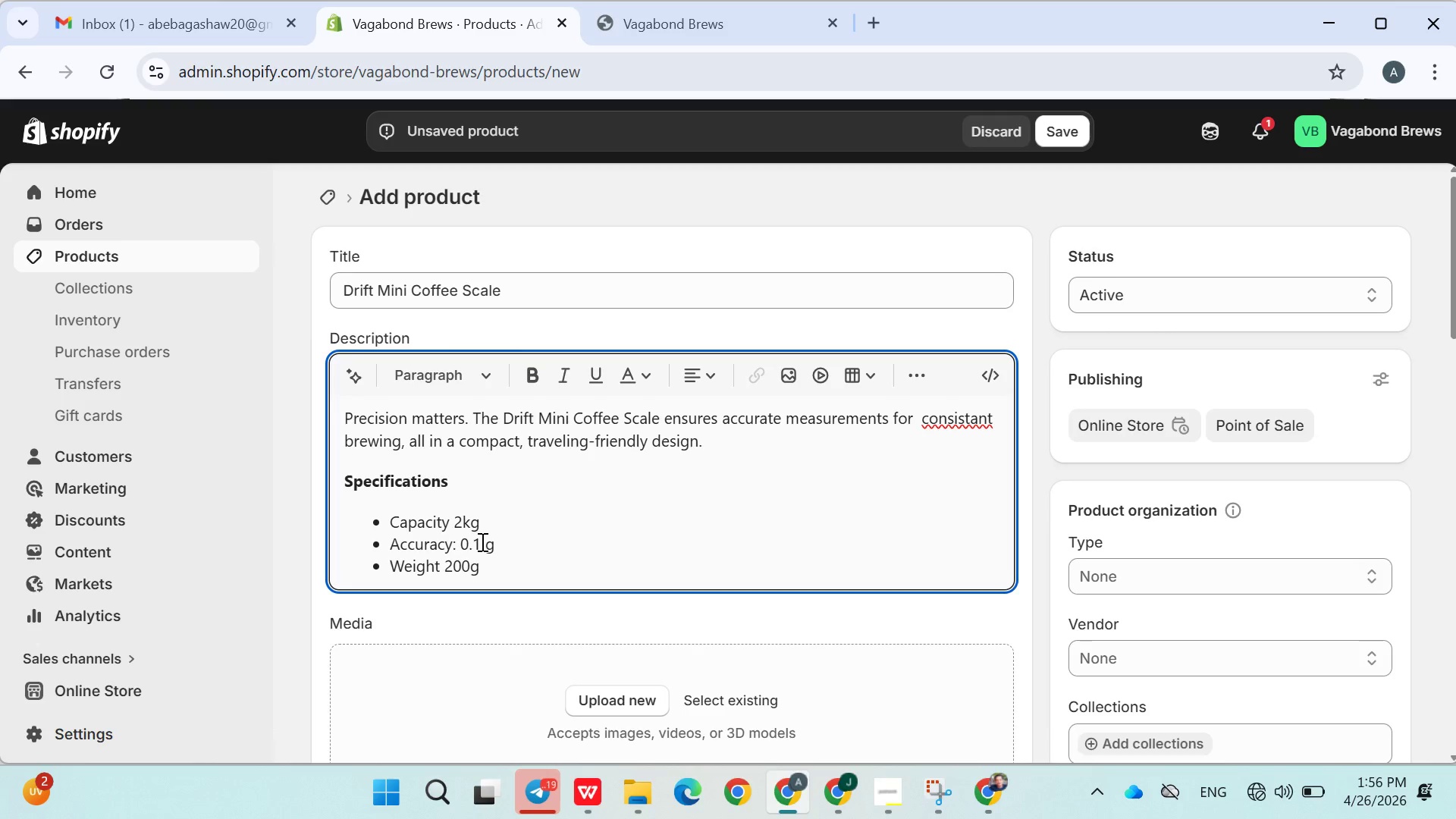 
left_click([455, 642])
 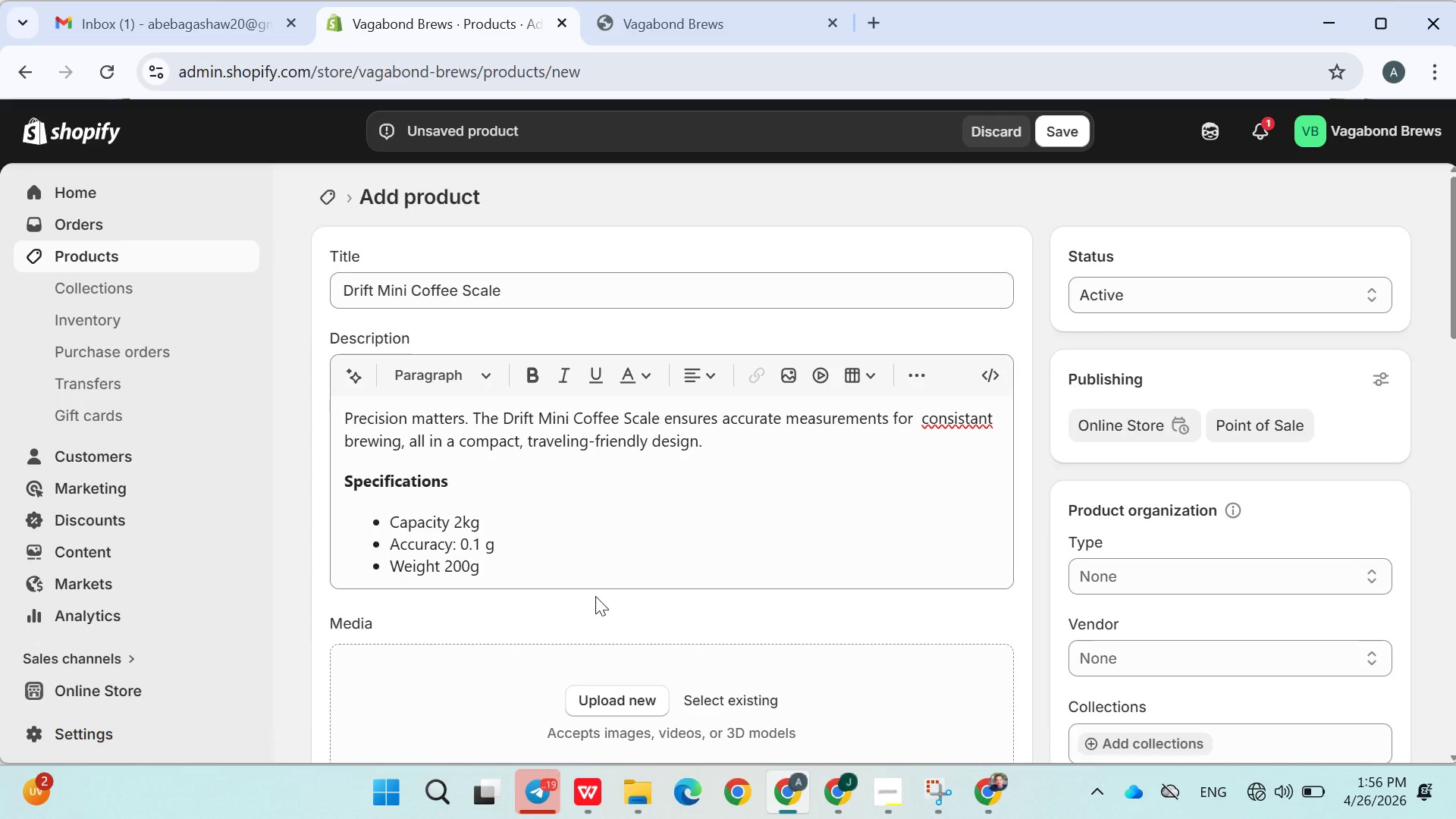 
wait(9.95)
 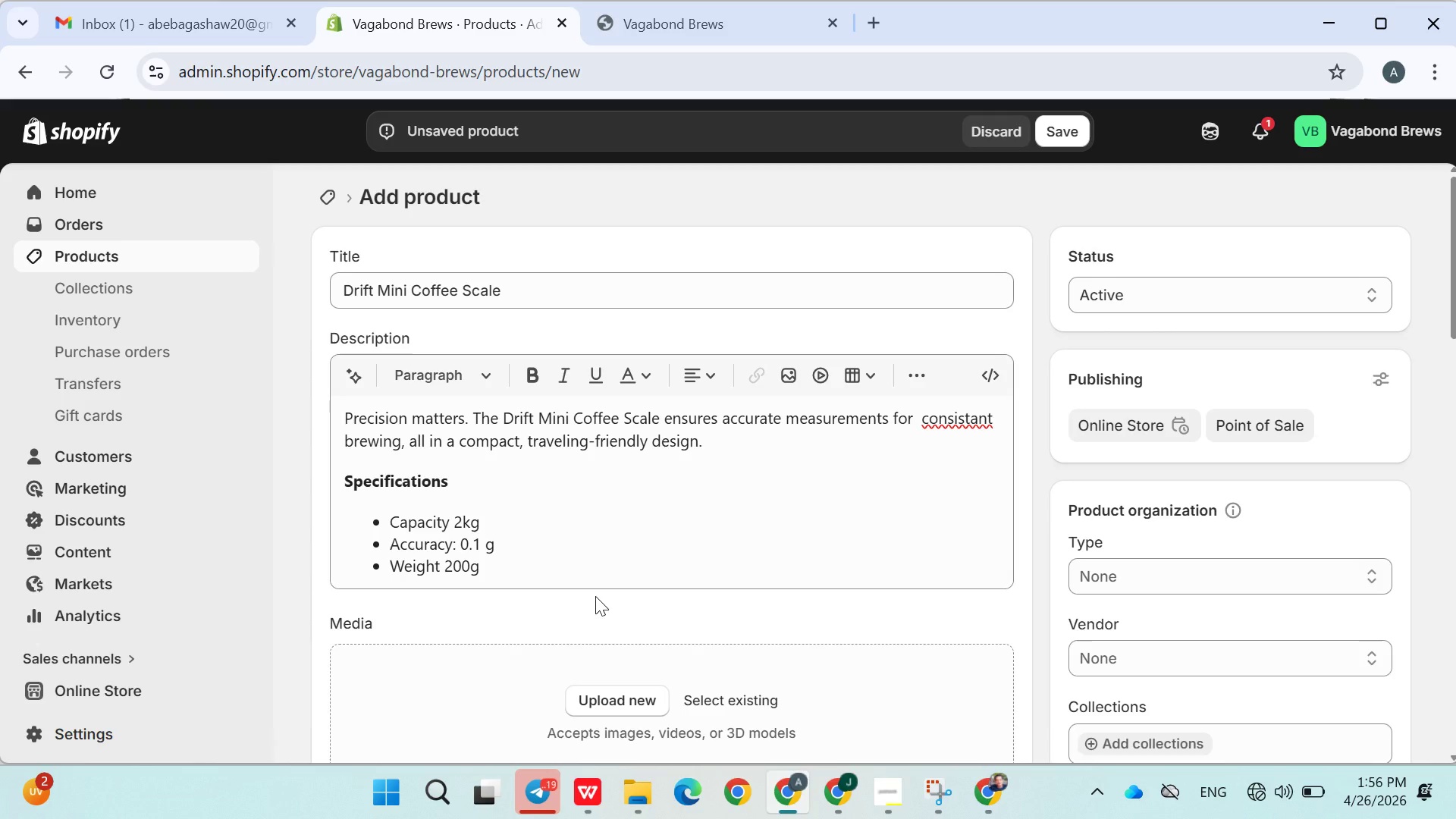 
left_click([599, 686])
 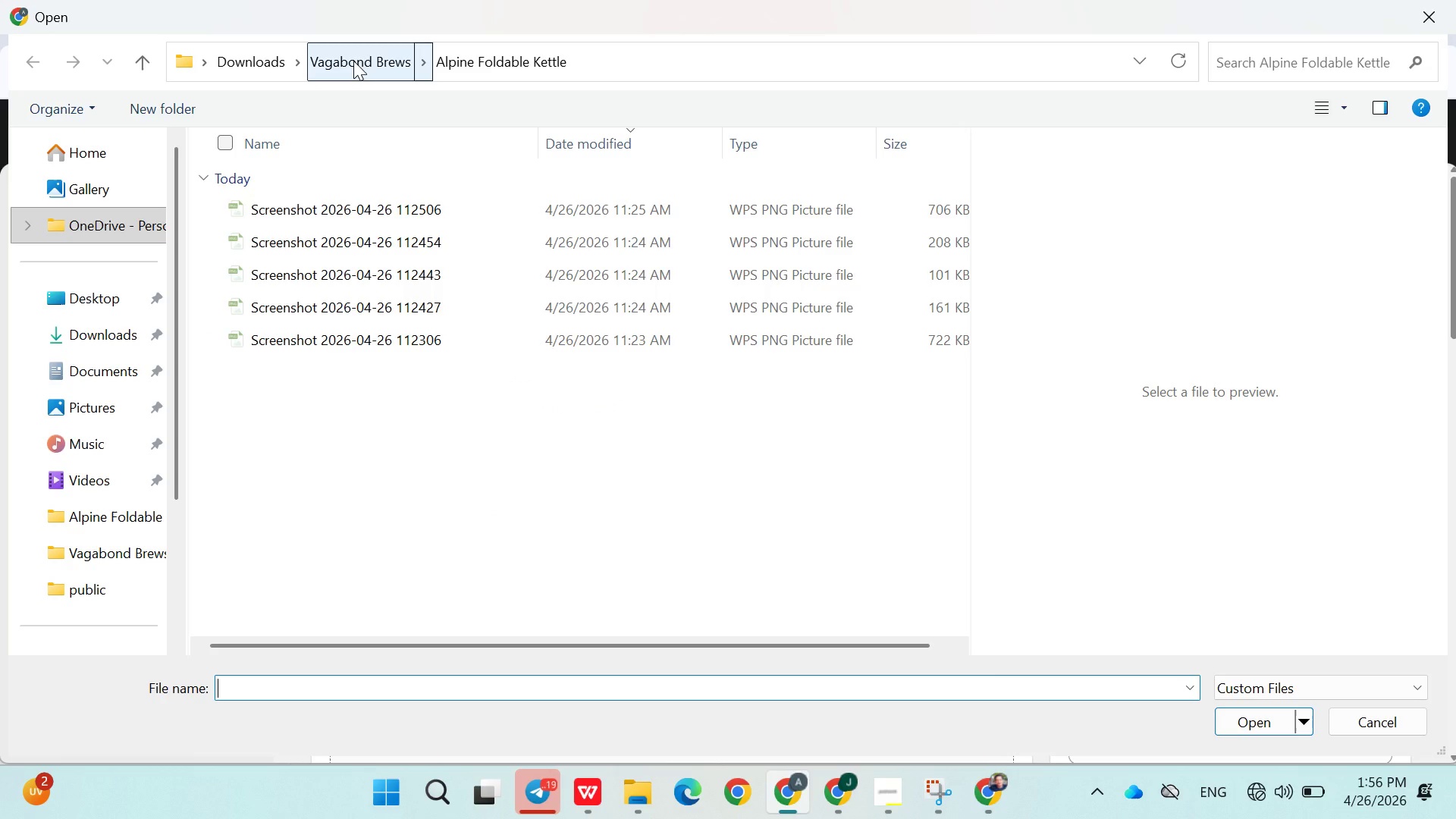 
wait(6.38)
 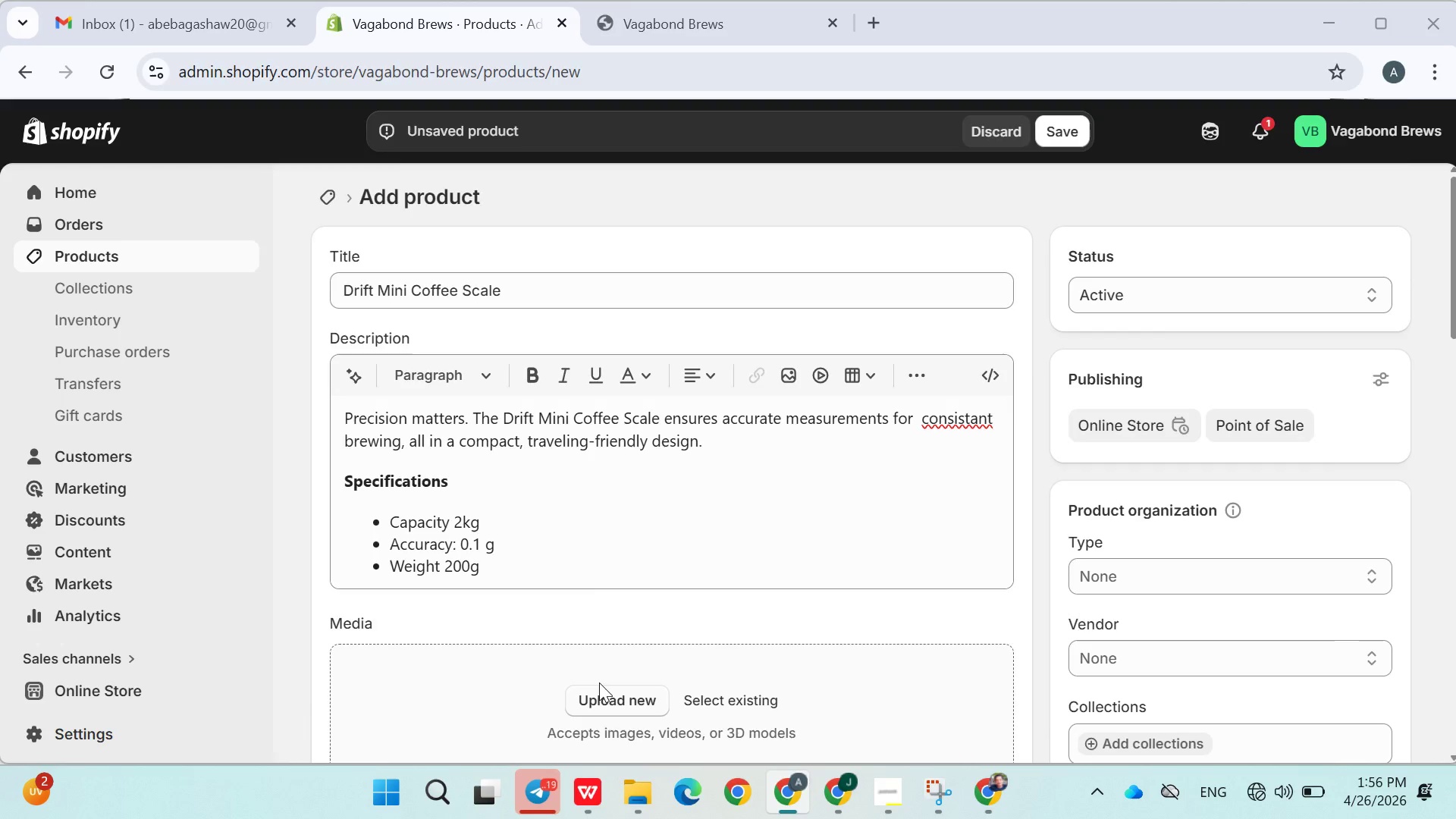 
left_click([353, 61])
 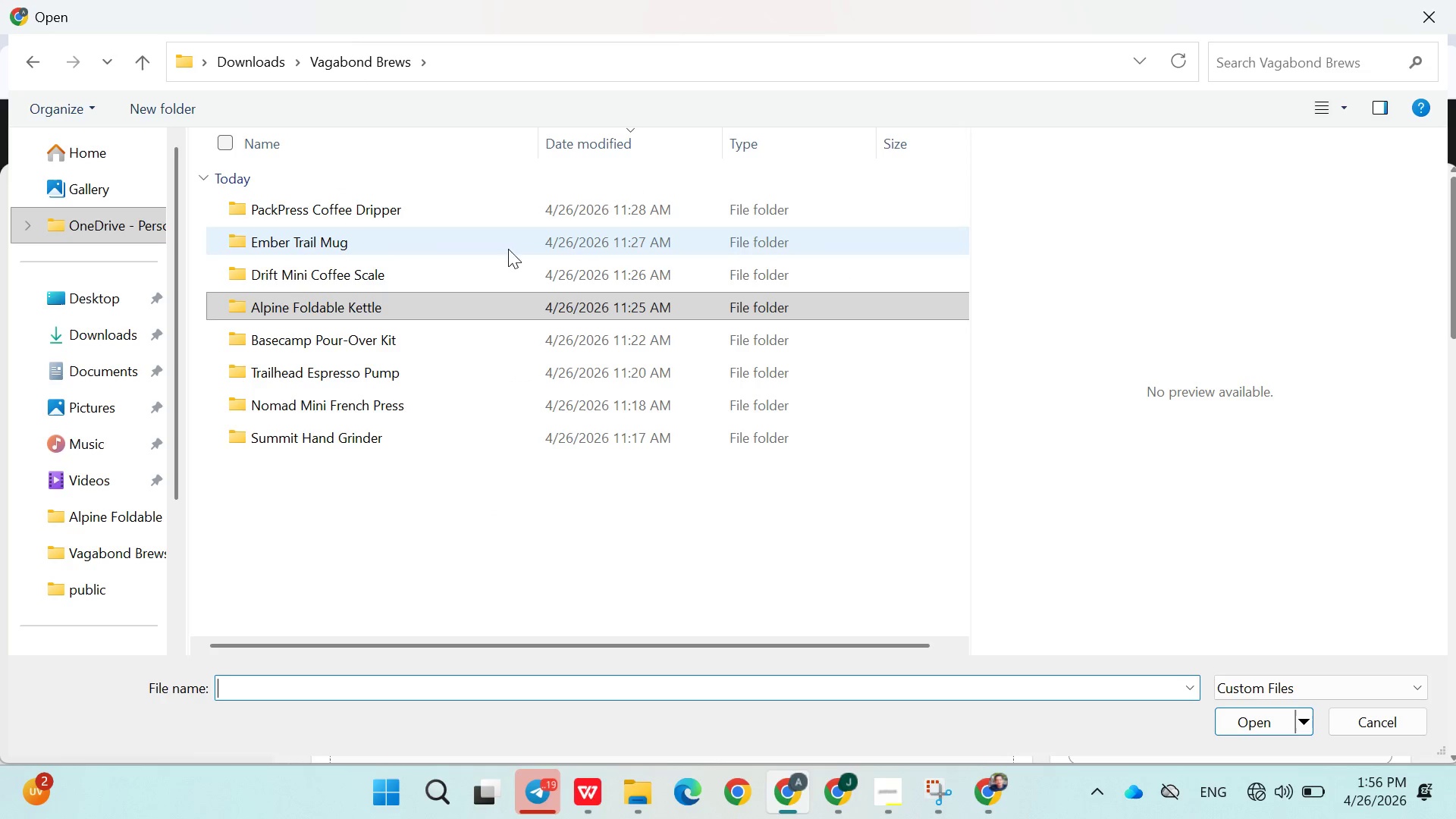 
double_click([380, 271])
 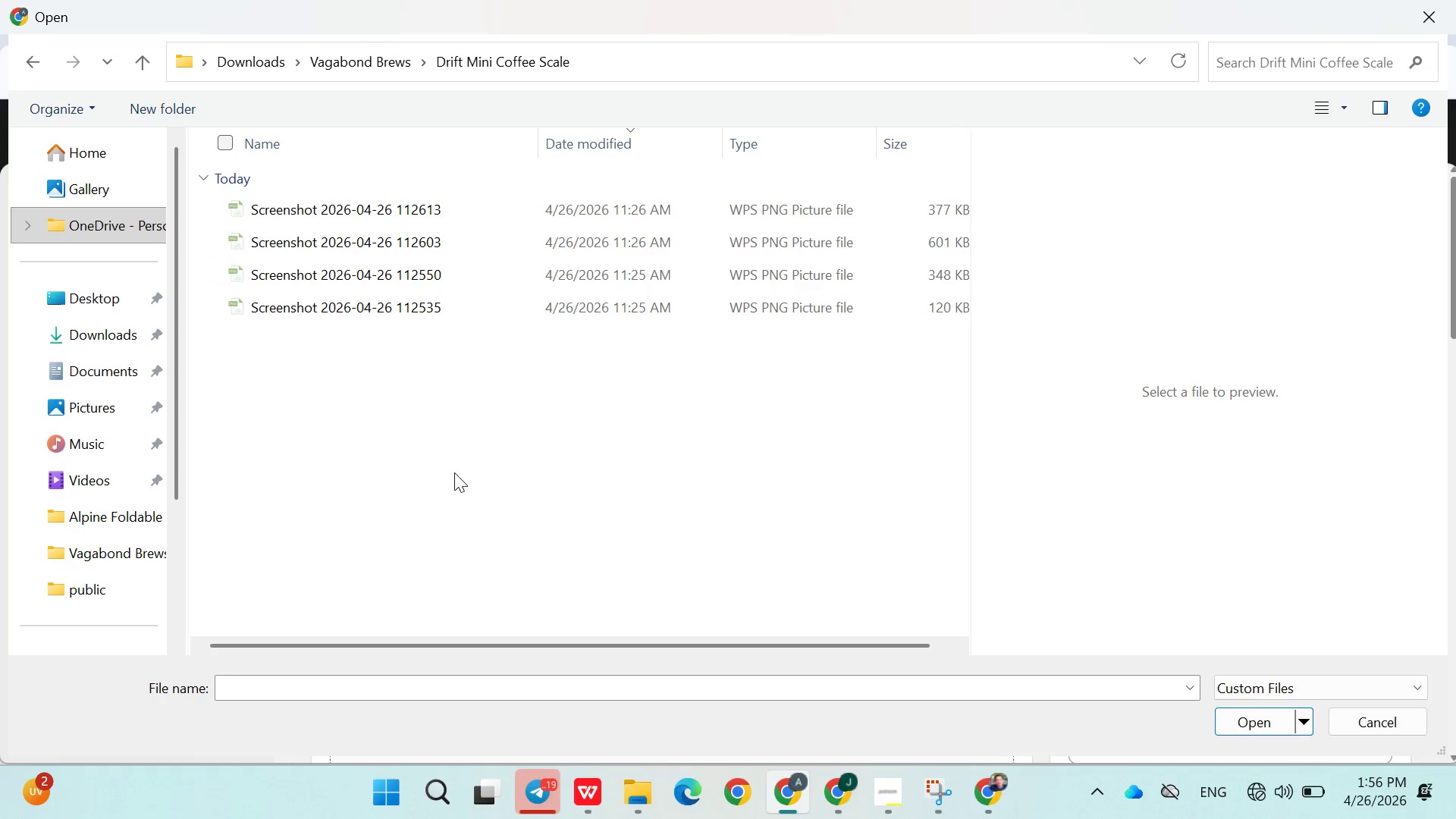 
left_click([454, 472])
 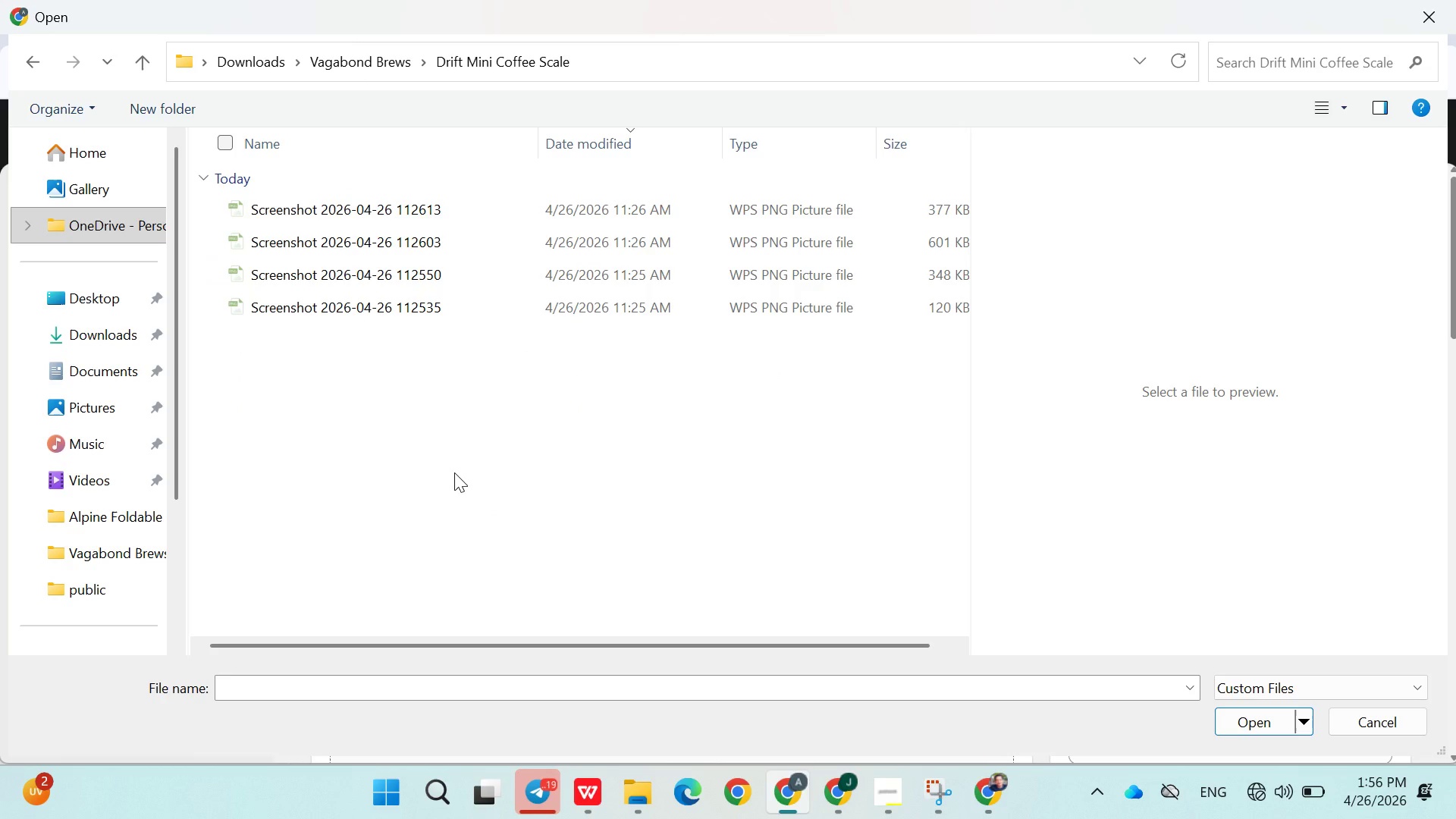 
key(Control+ControlLeft)
 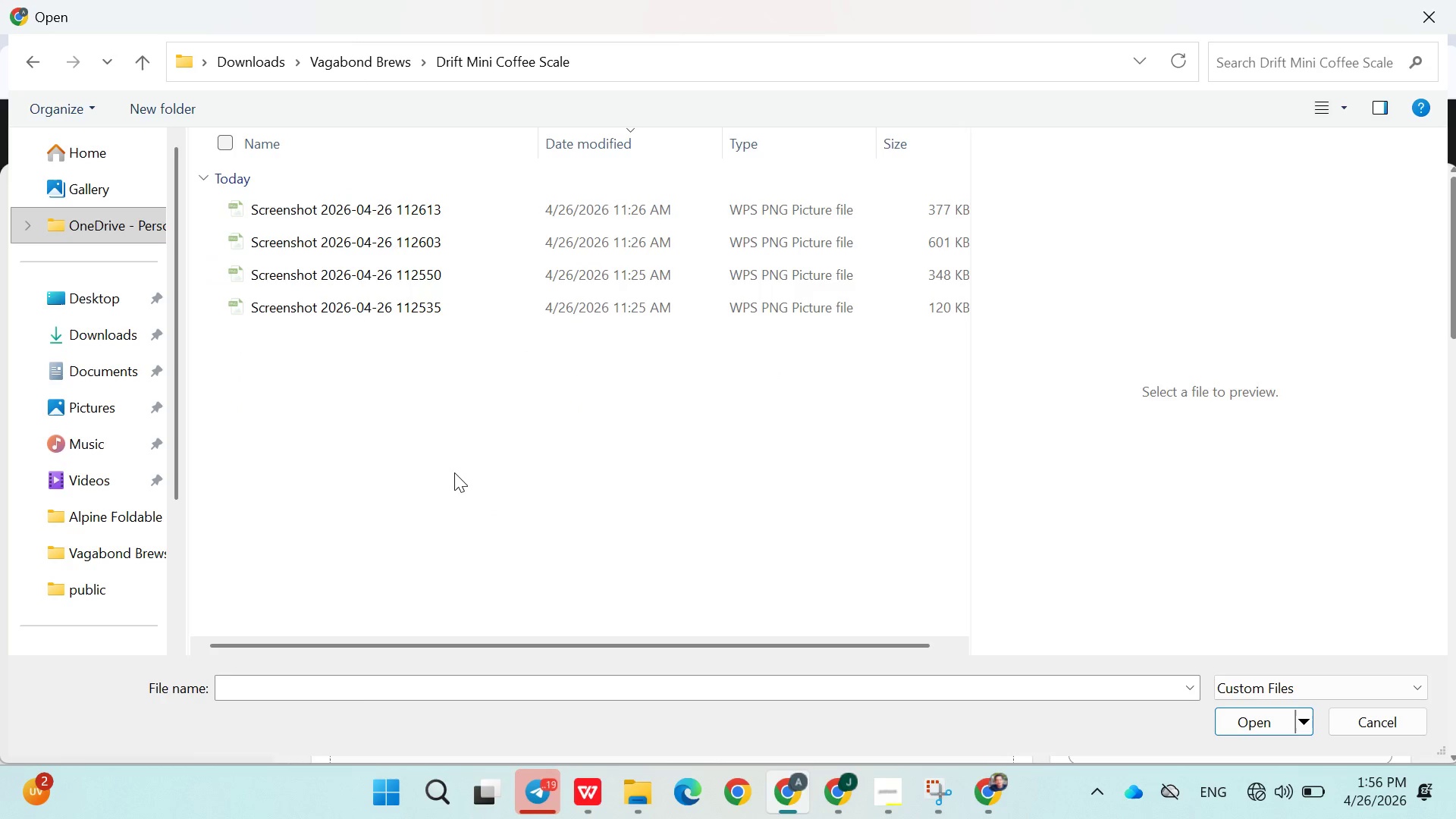 
key(Control+A)
 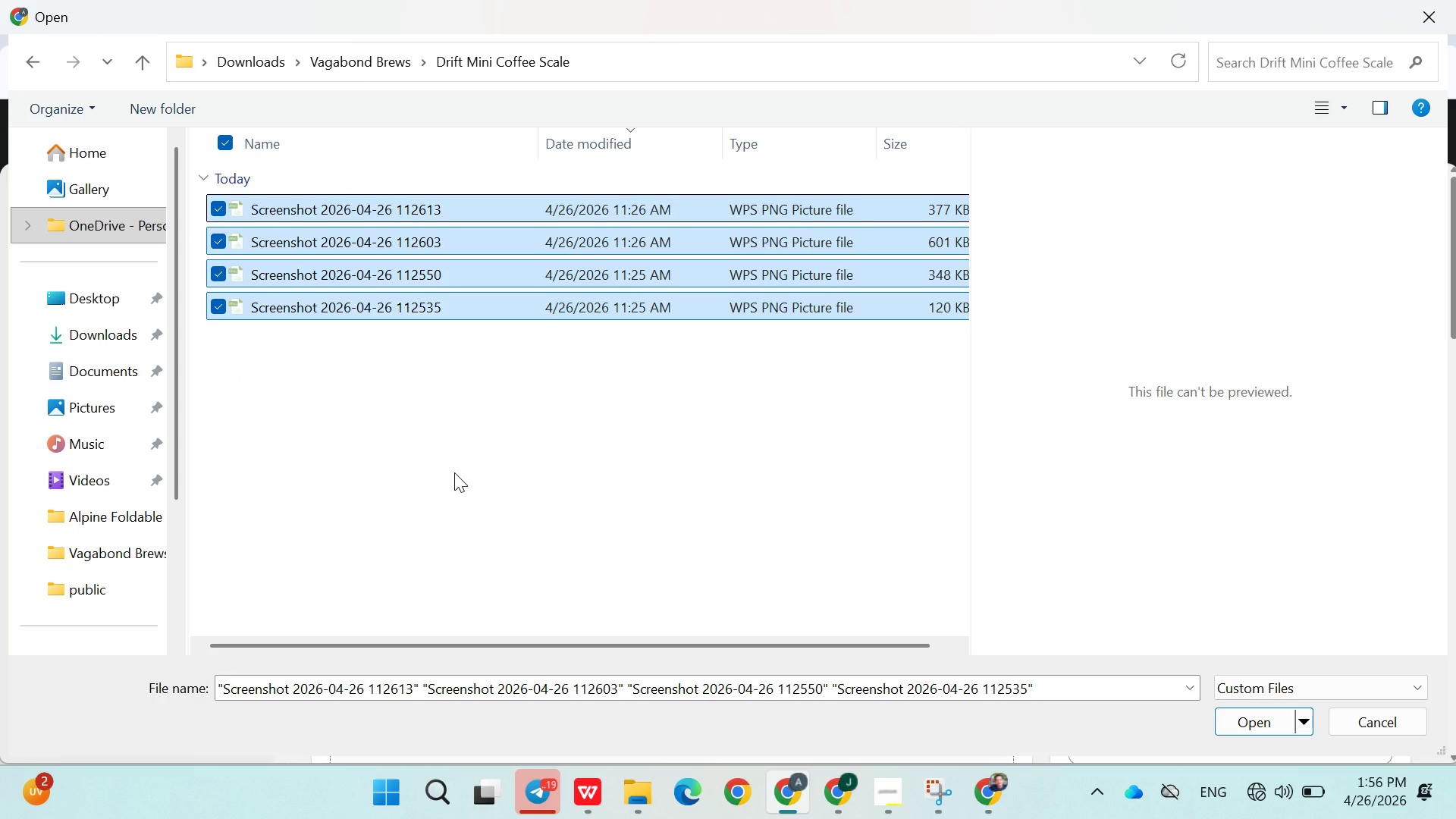 
key(Enter)
 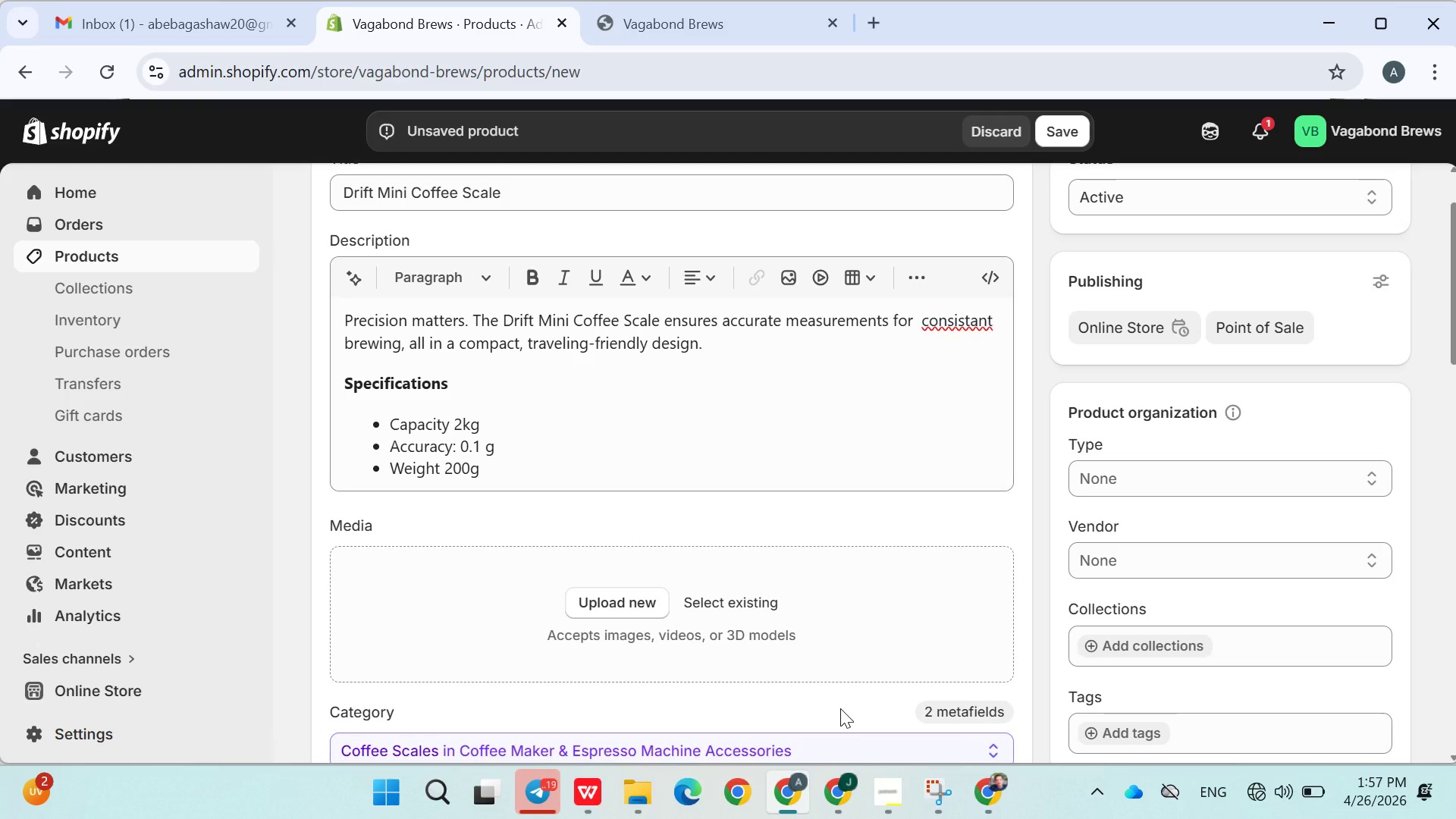 
wait(25.67)
 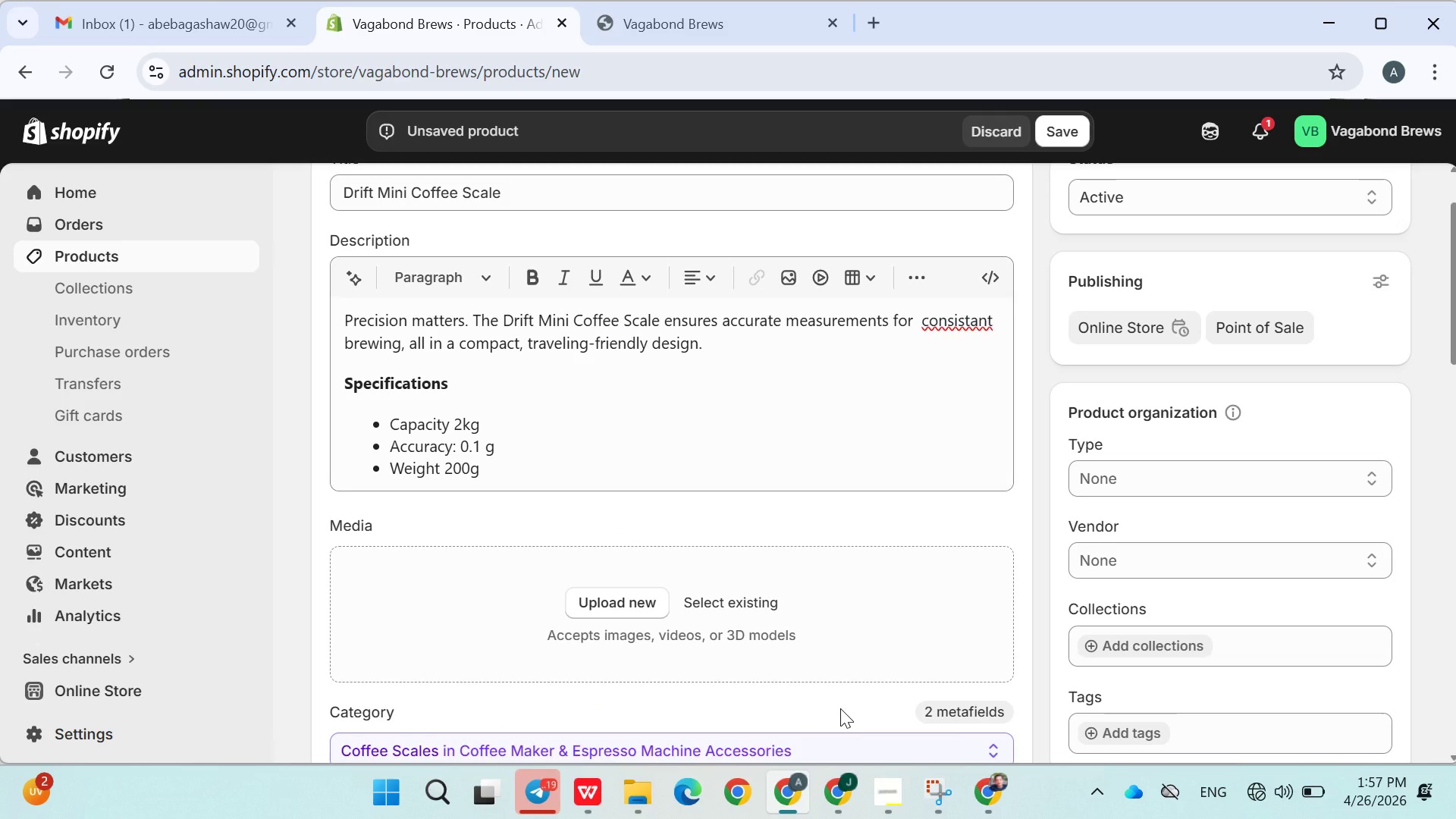 
left_click([170, 12])
 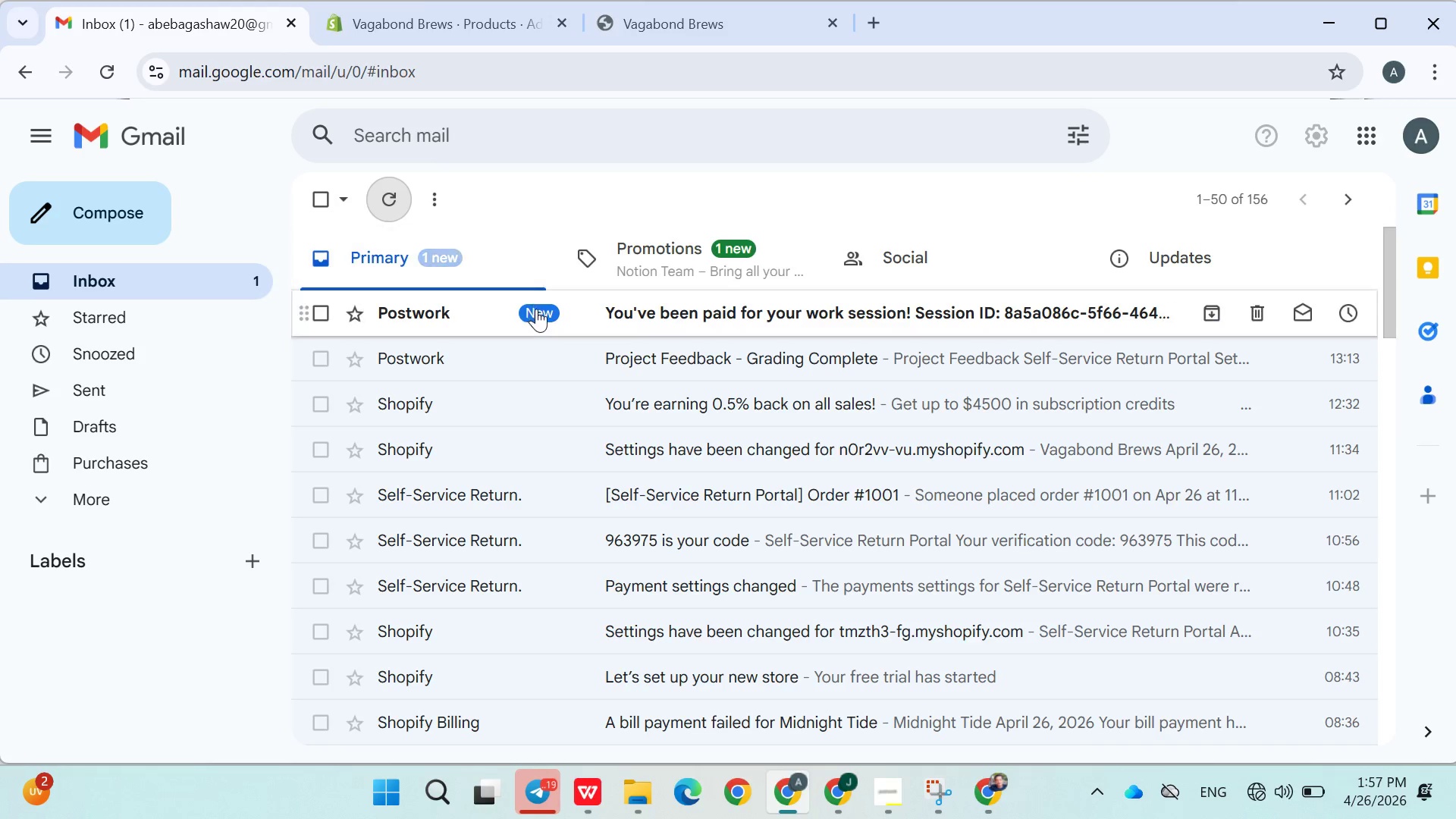 
left_click([537, 309])
 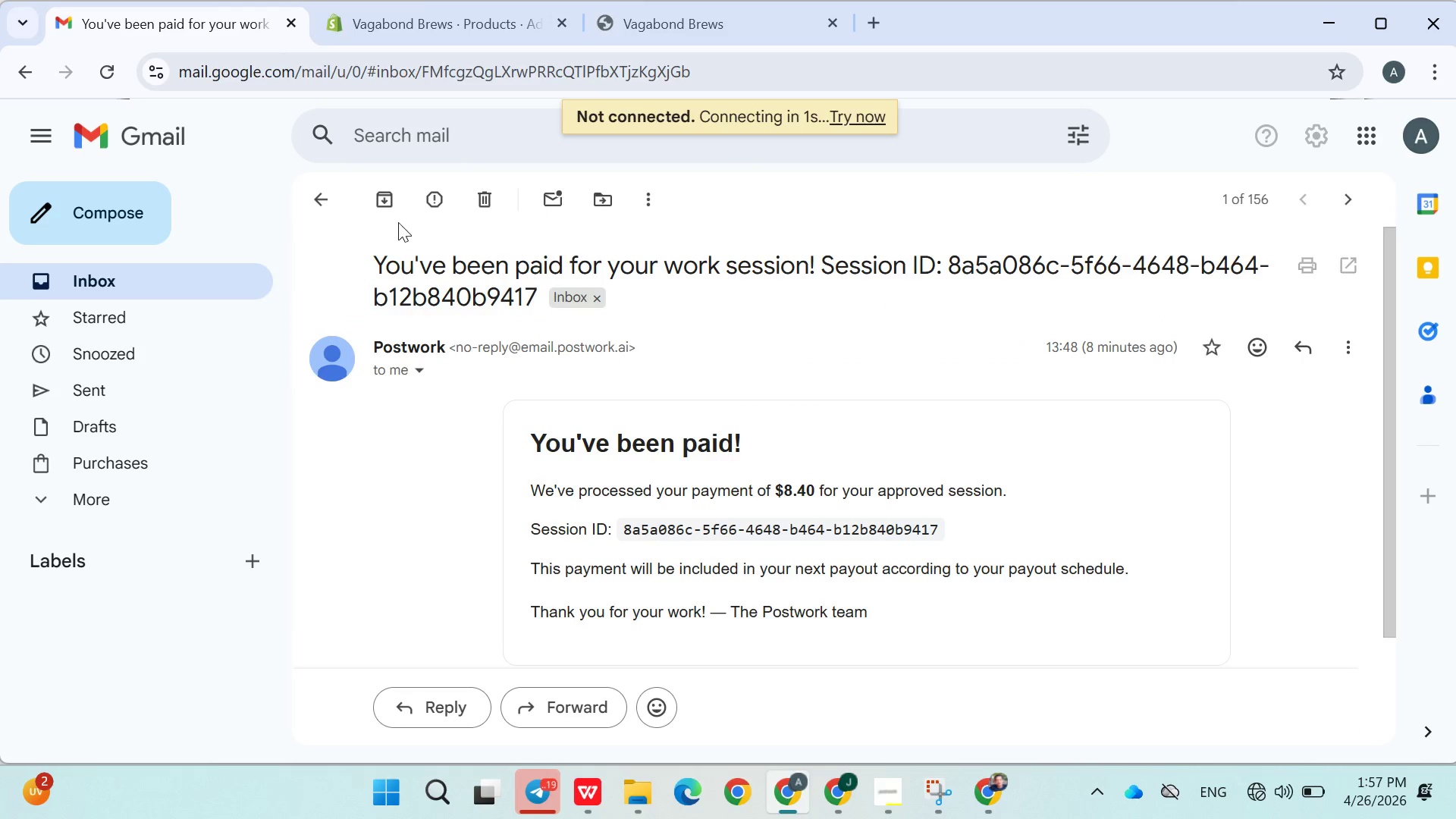 
left_click([325, 194])
 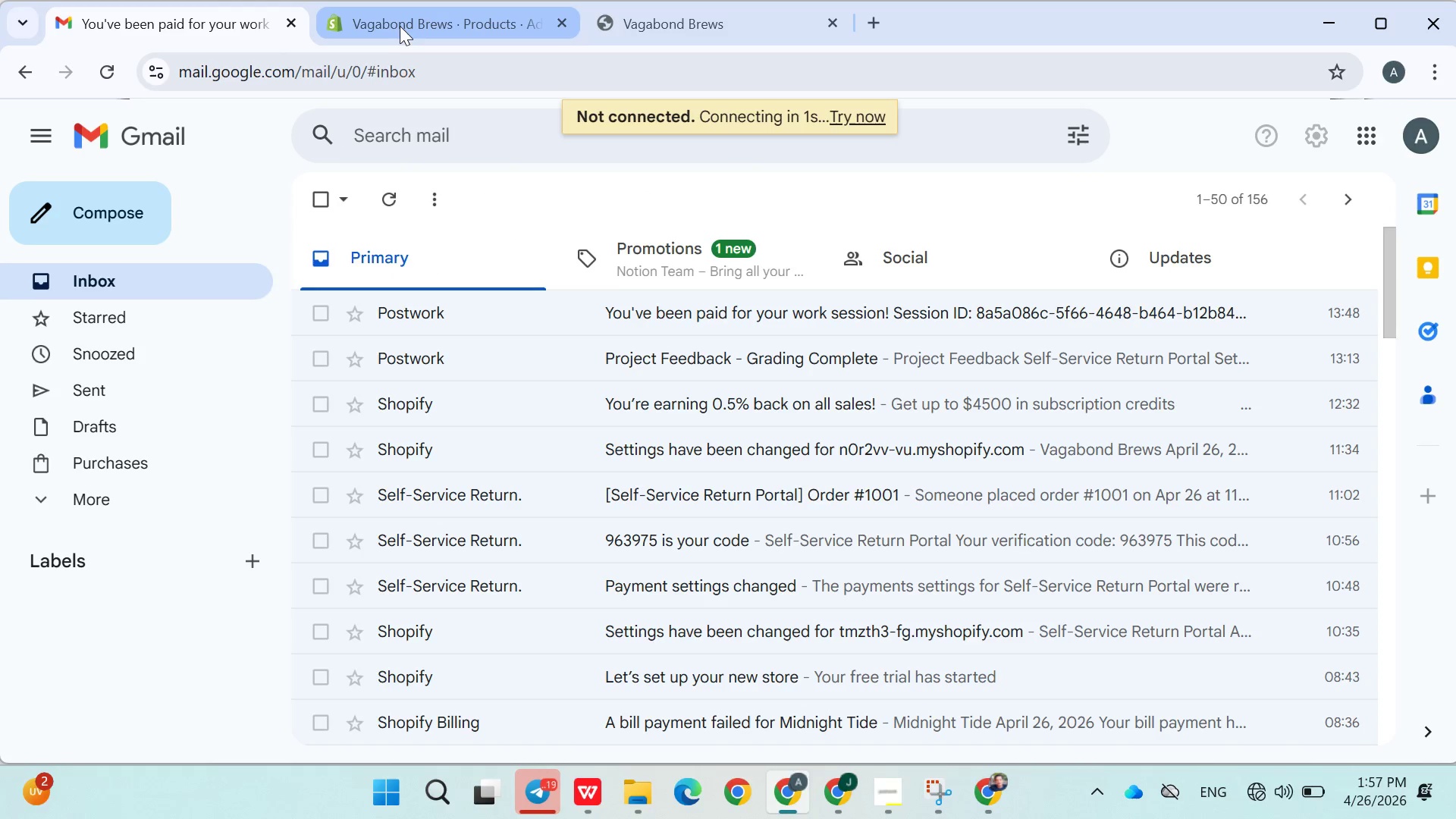 
left_click([402, 24])
 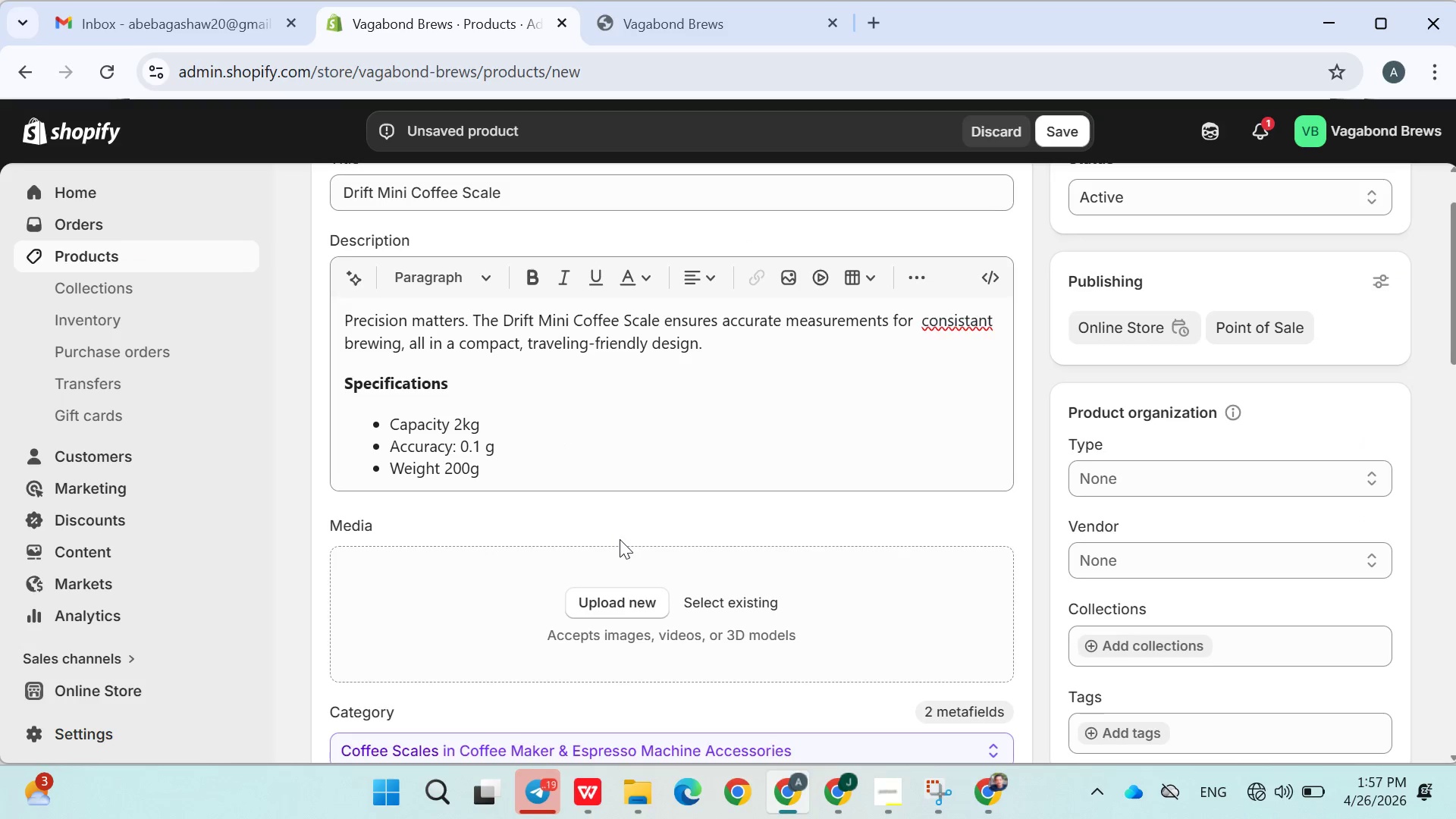 
left_click([616, 604])
 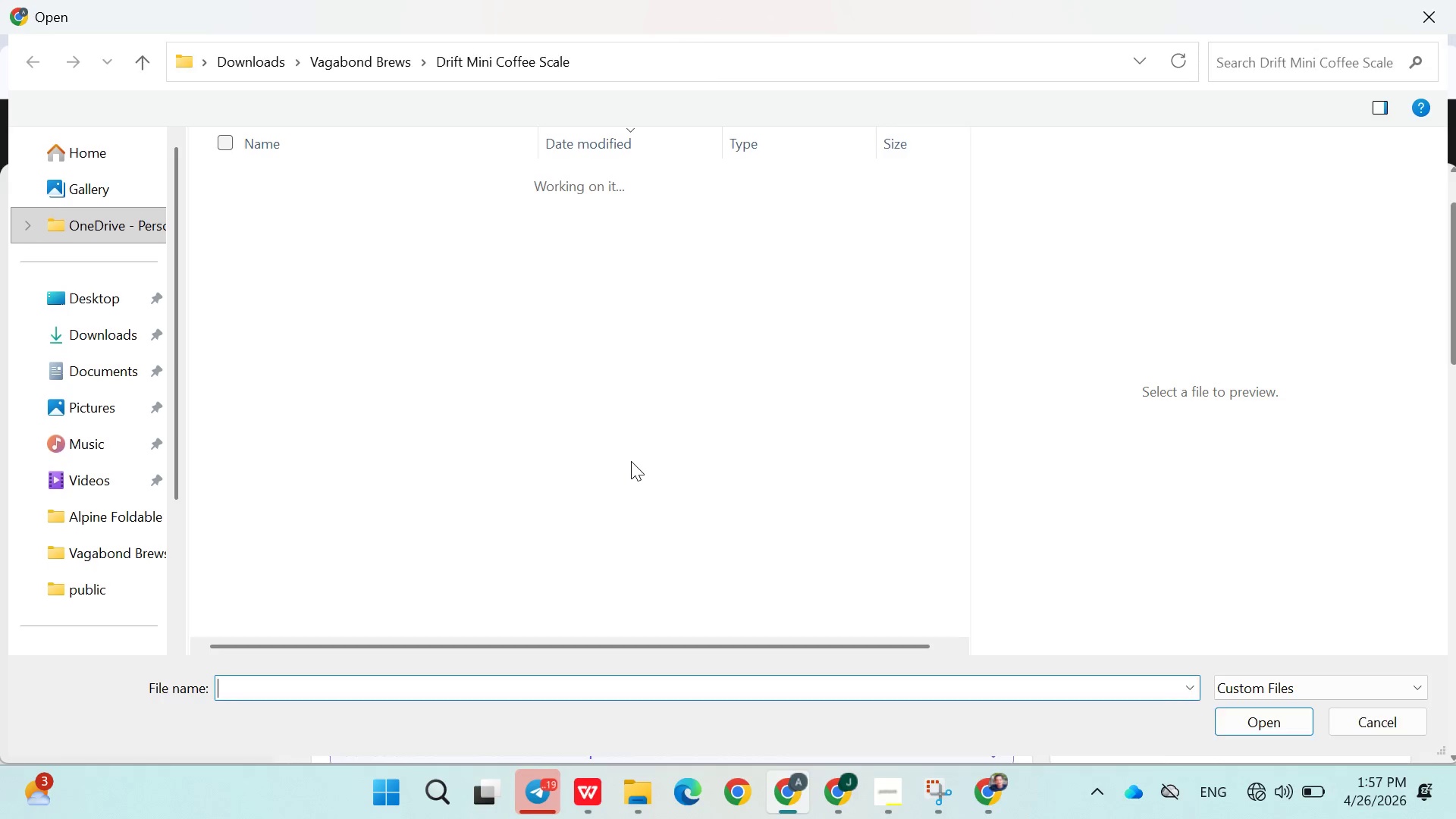 
left_click([541, 439])
 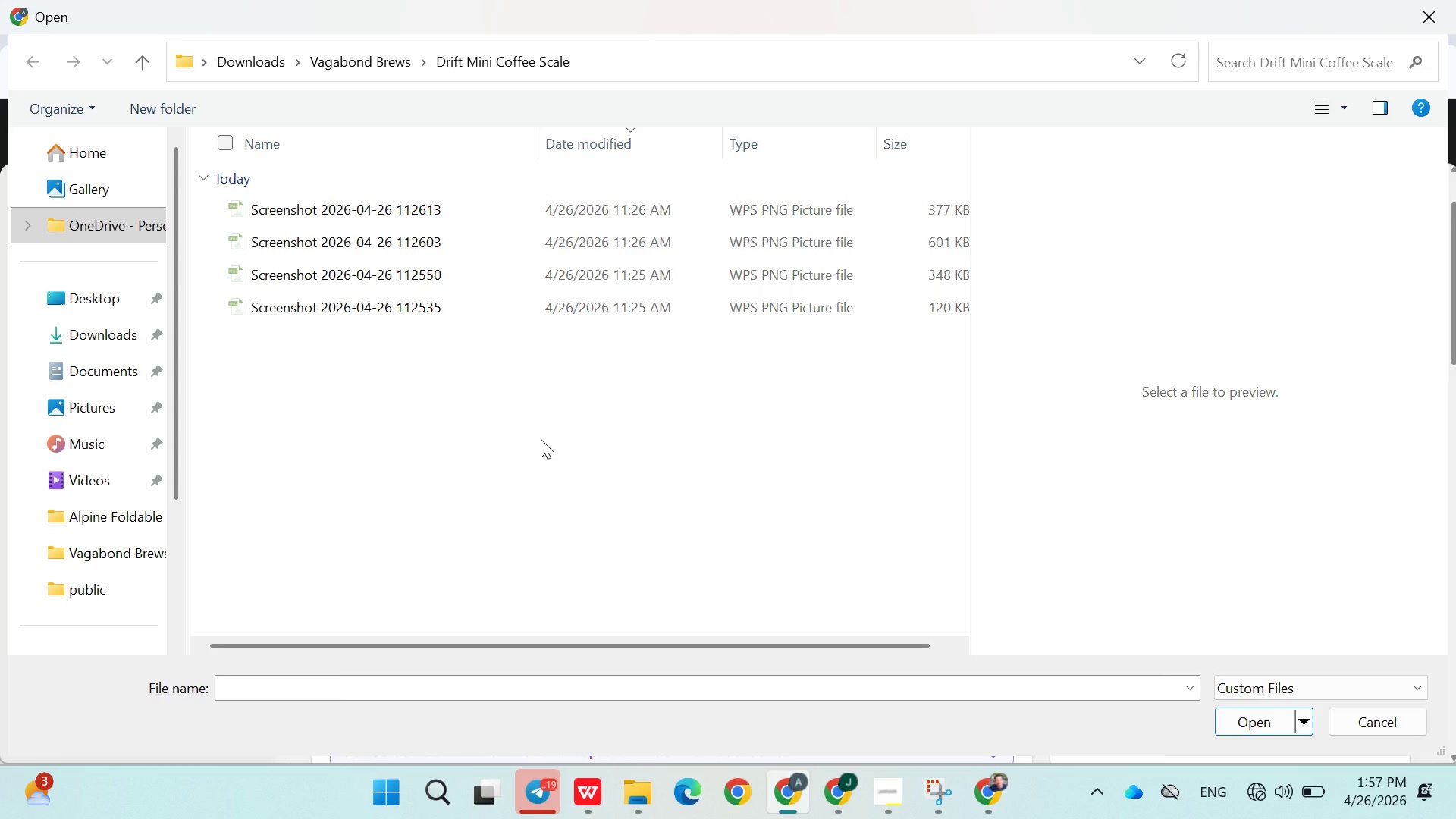 
key(Control+A)
 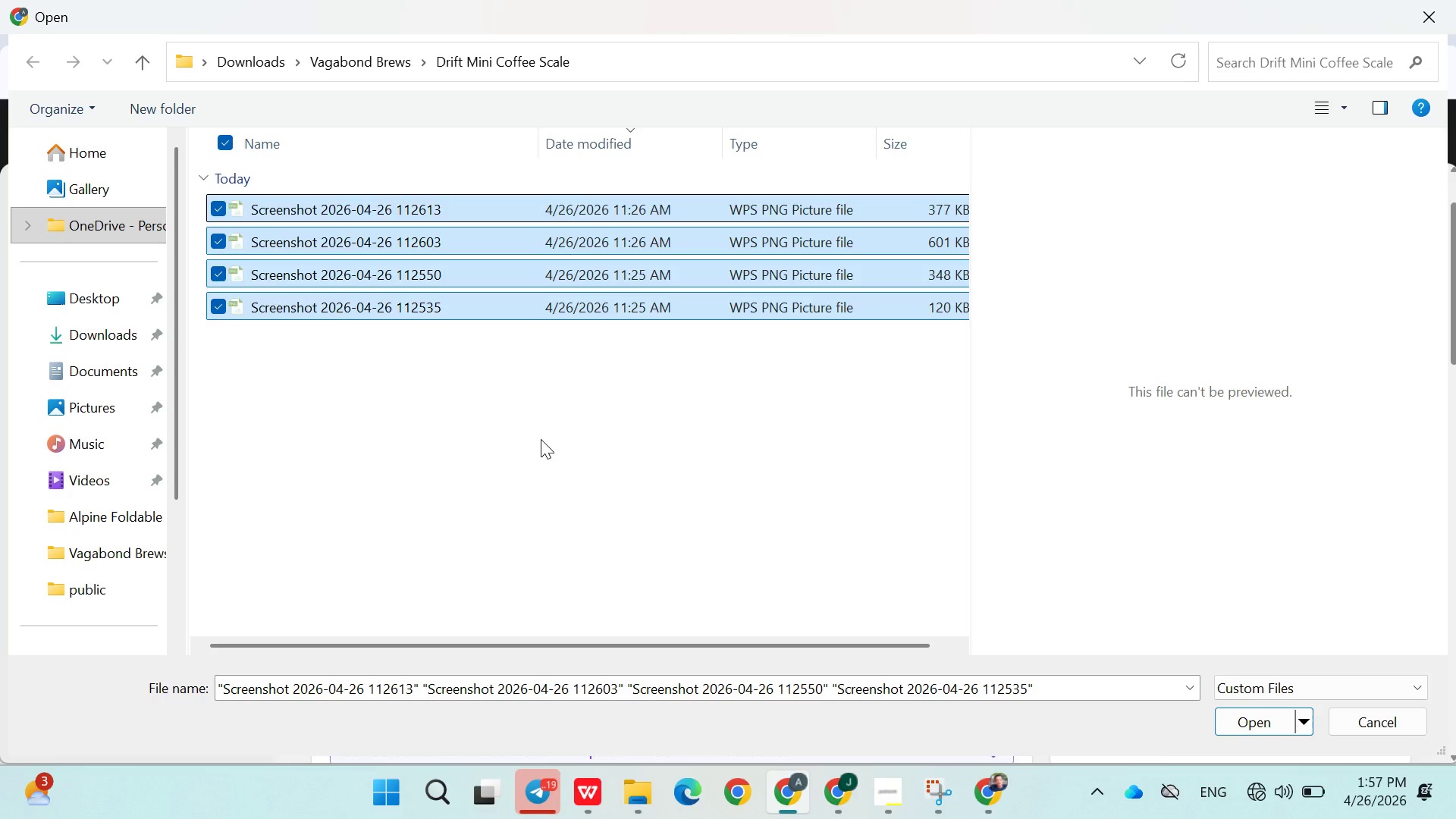 
key(Enter)
 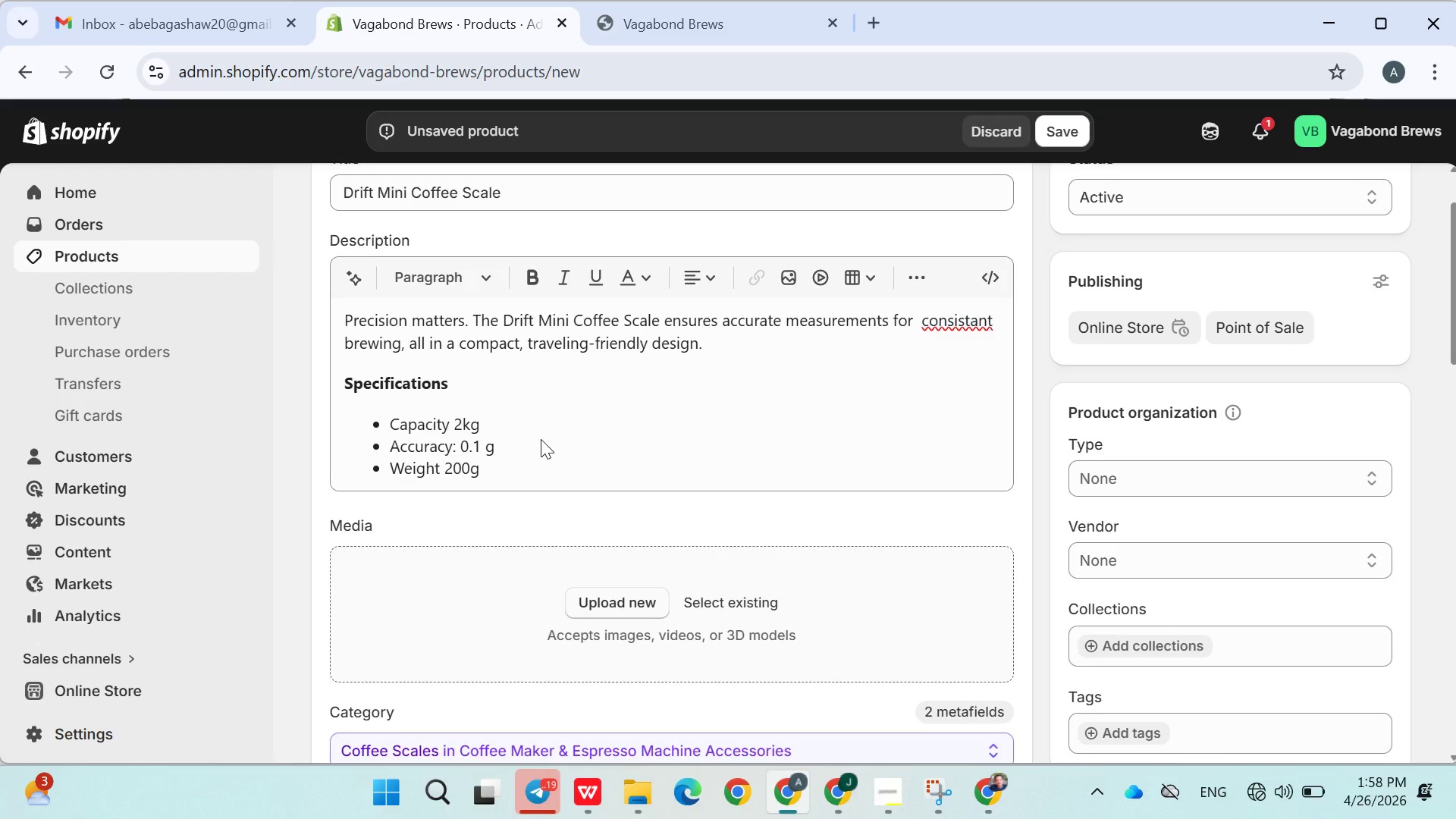 
wait(32.45)
 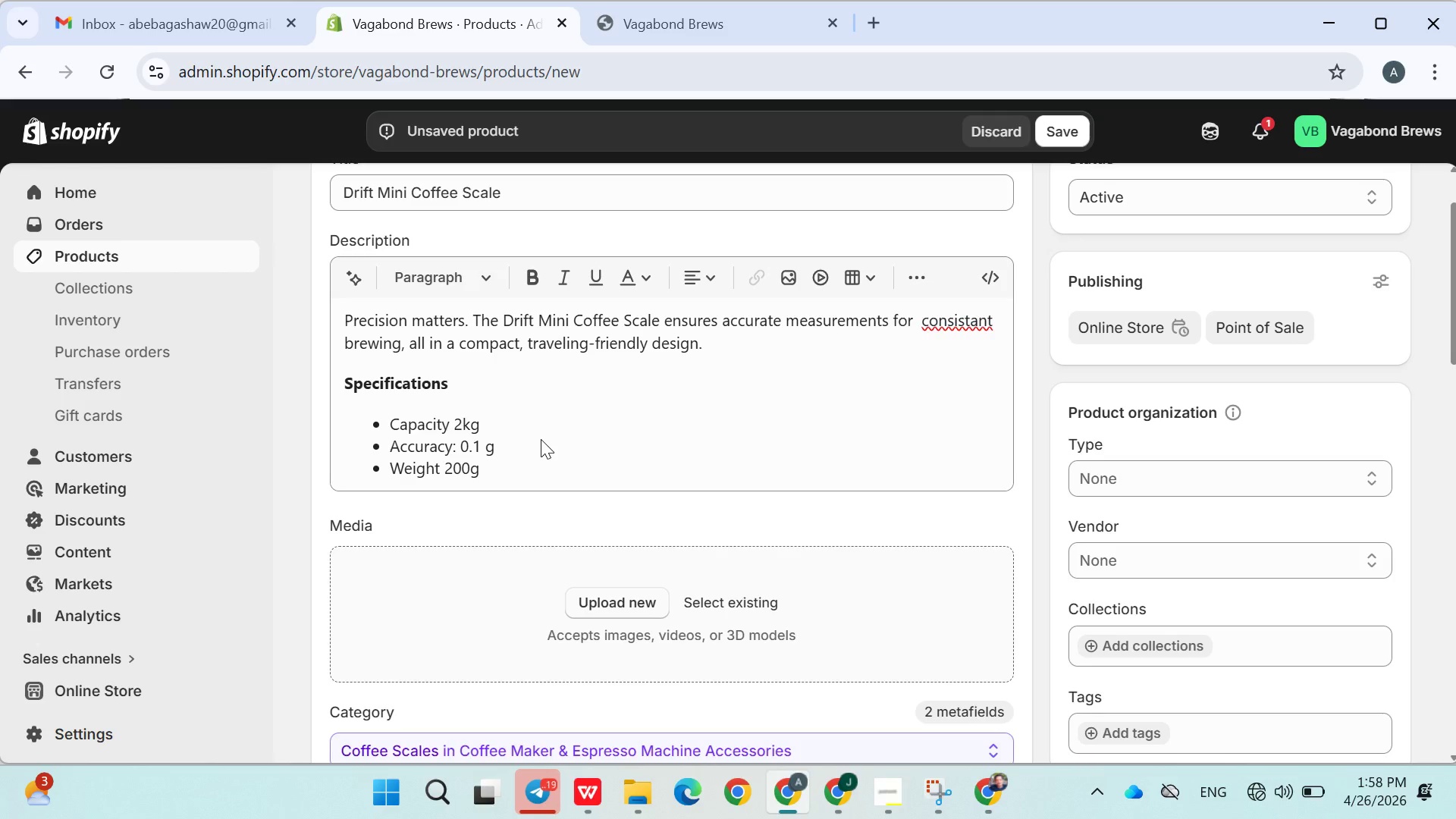 
left_click([224, 16])
 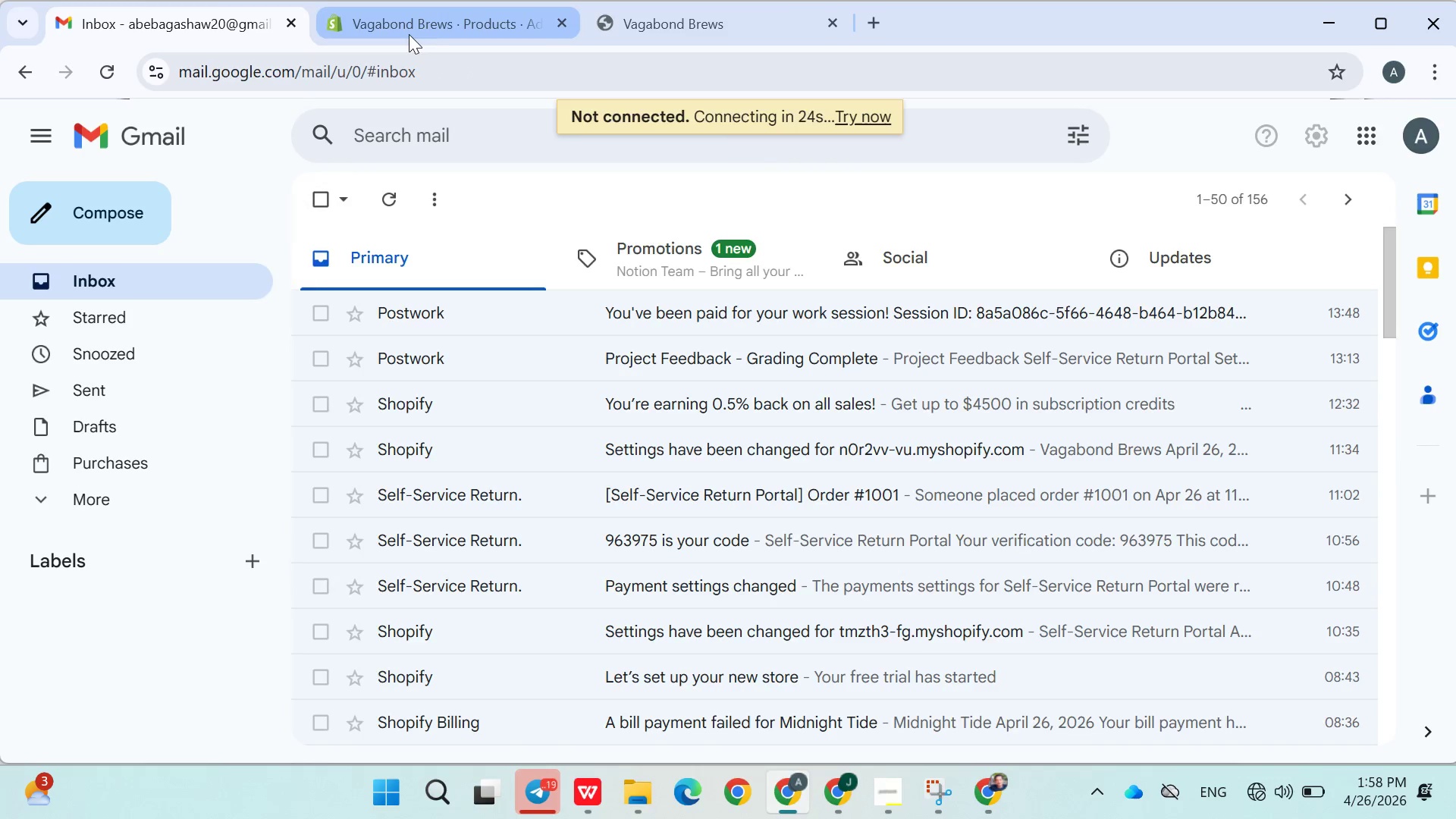 
left_click([409, 33])
 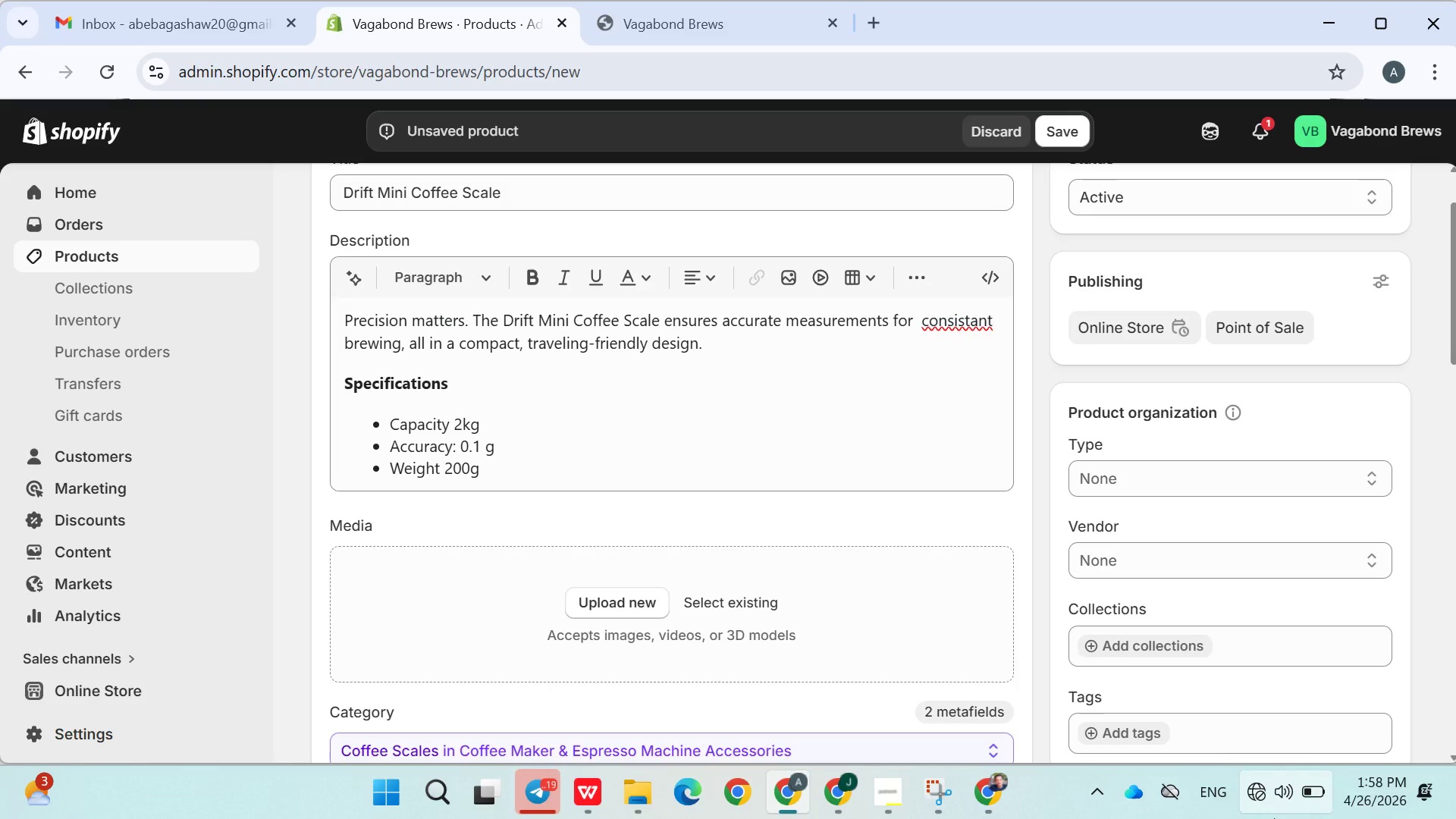 
left_click([1247, 791])
 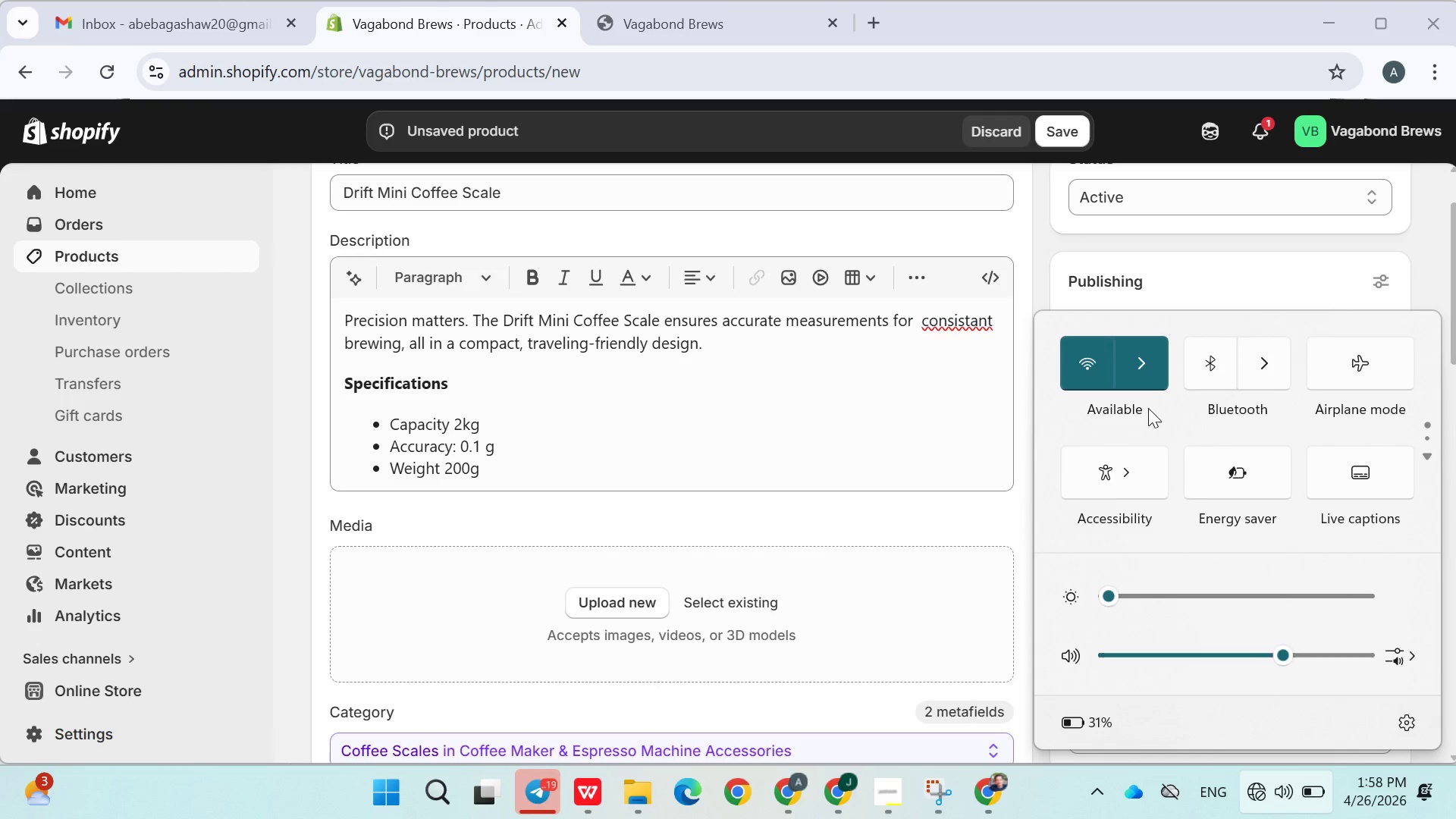 
left_click([1146, 372])
 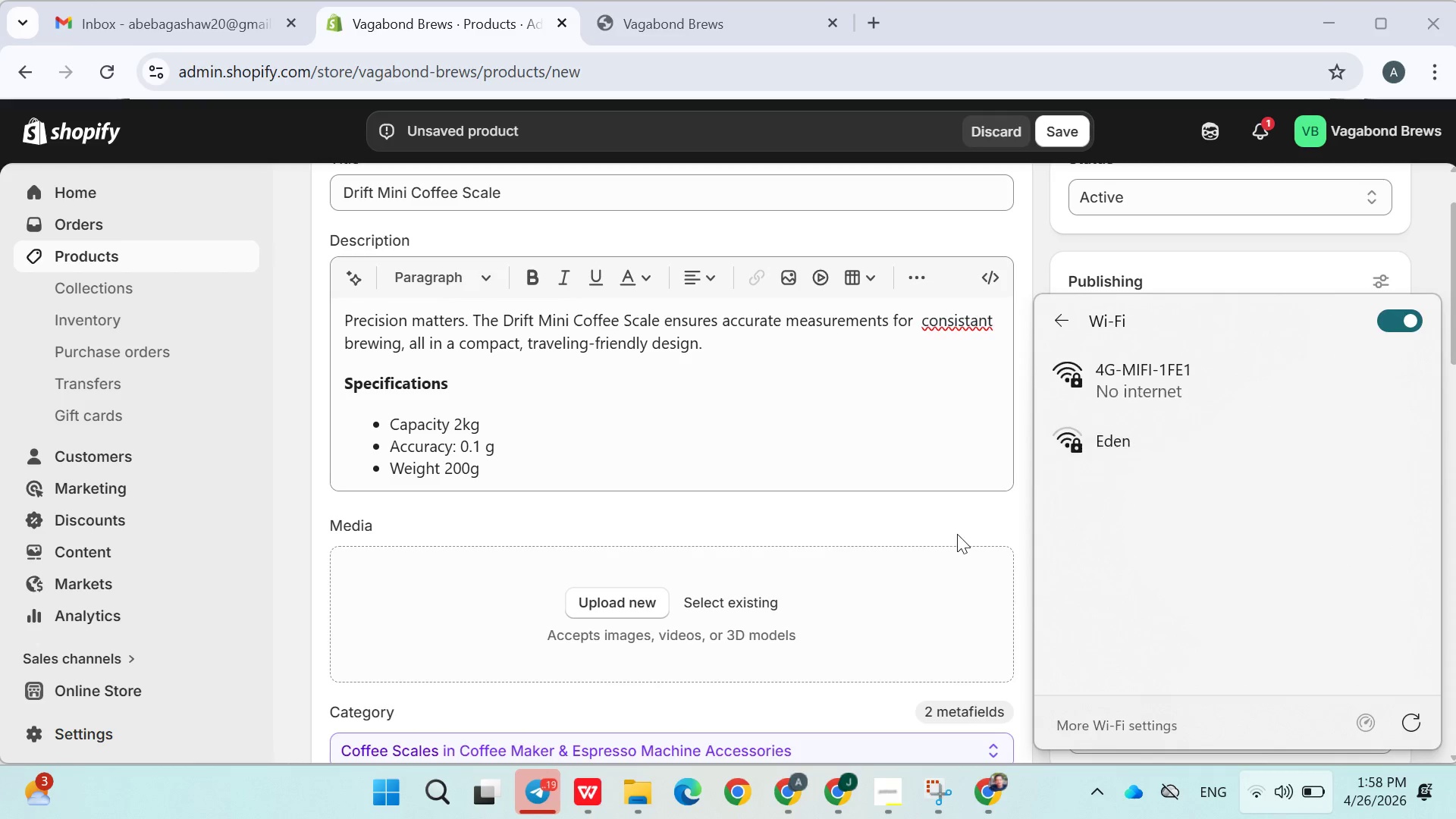 
left_click([908, 518])
 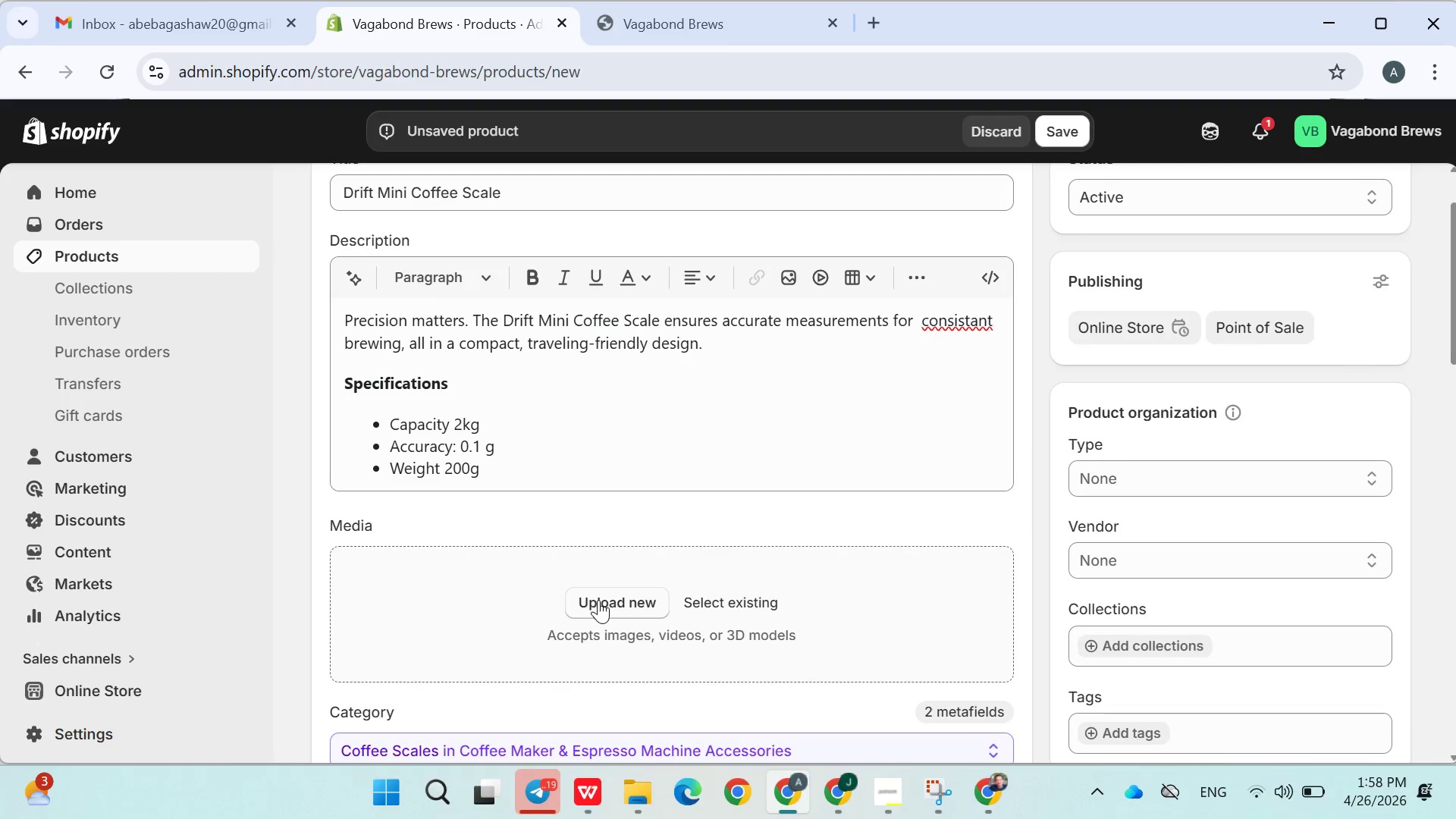 
left_click([598, 600])
 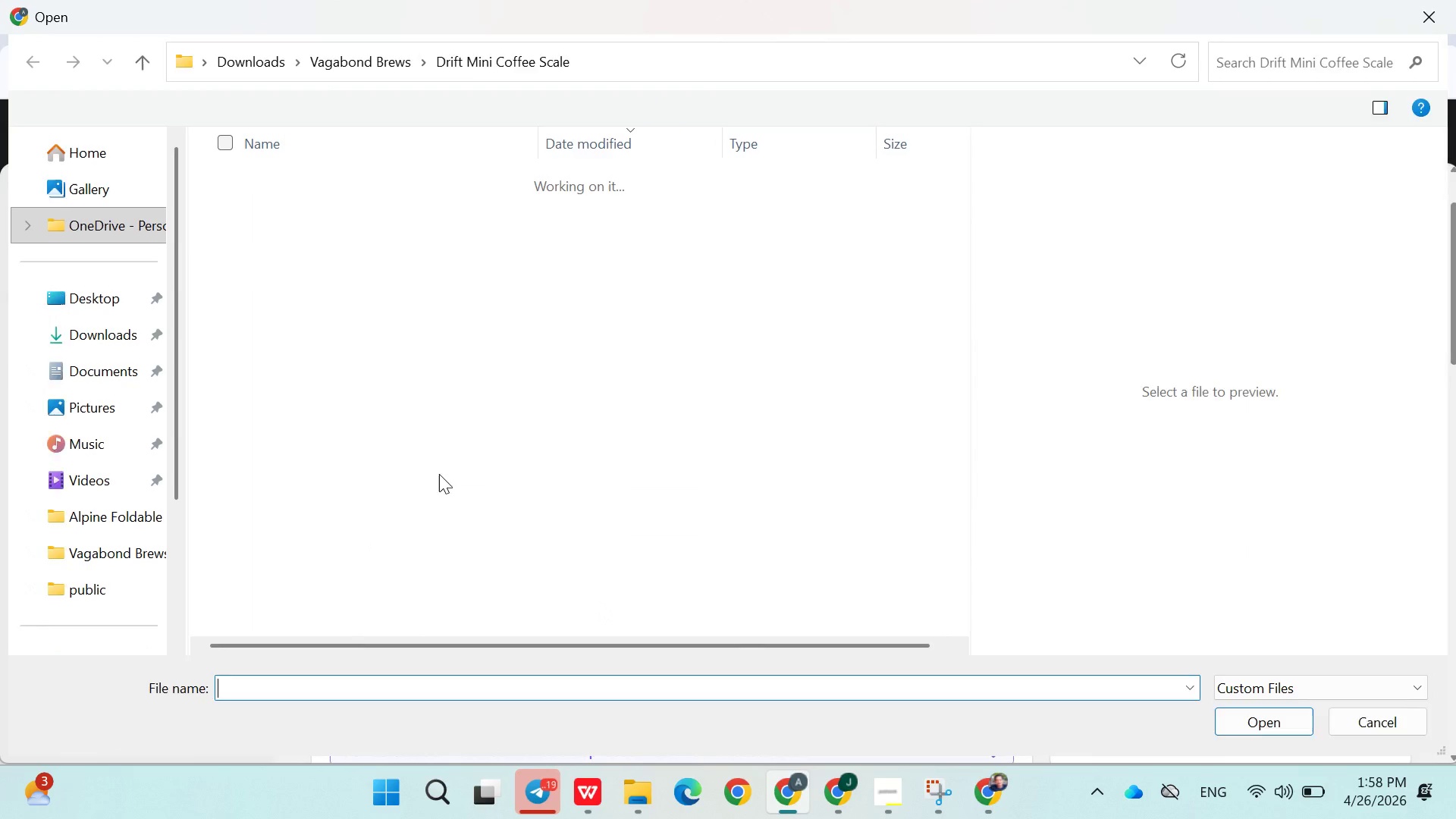 
left_click([439, 476])
 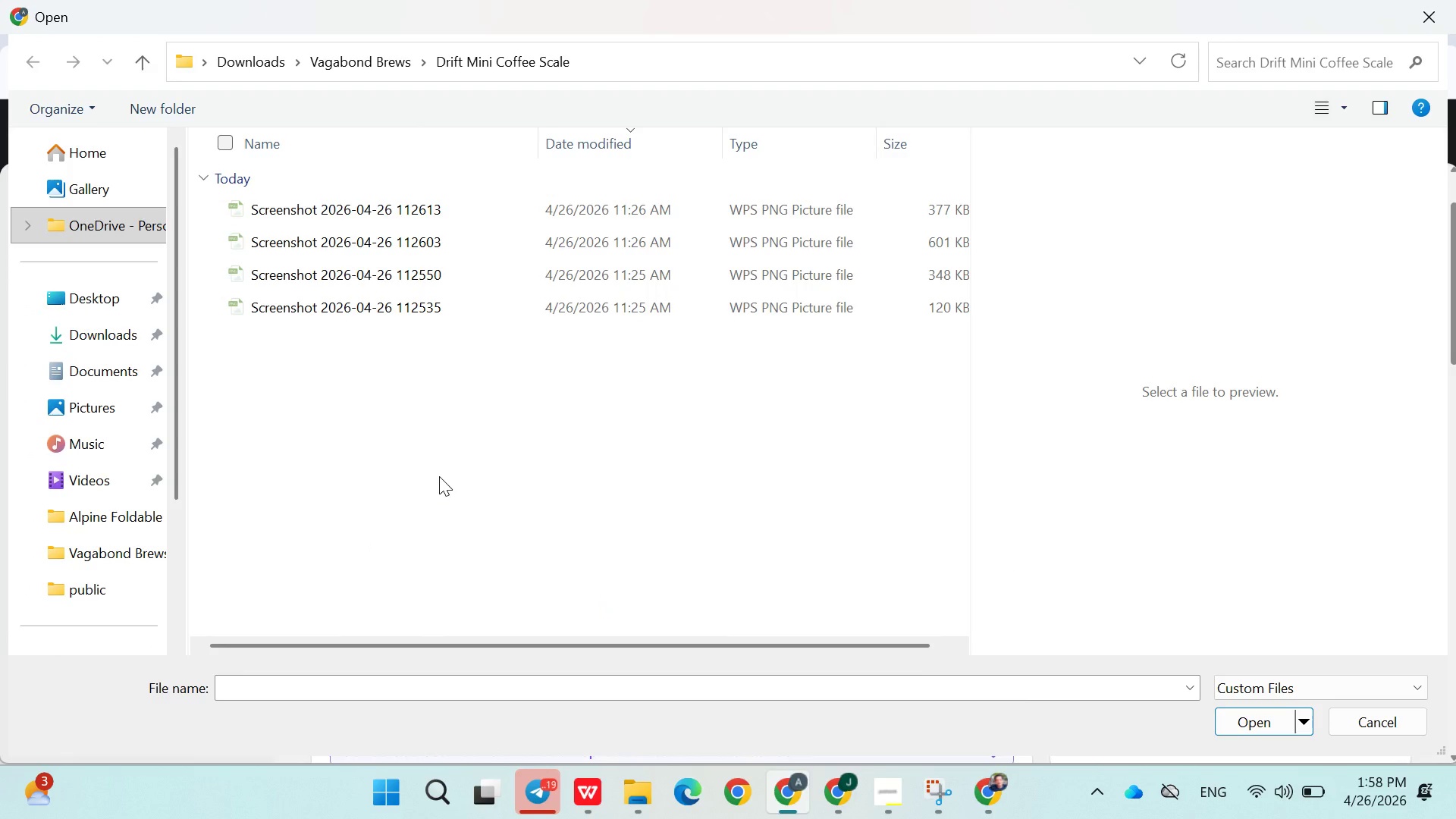 
key(Control+ControlLeft)
 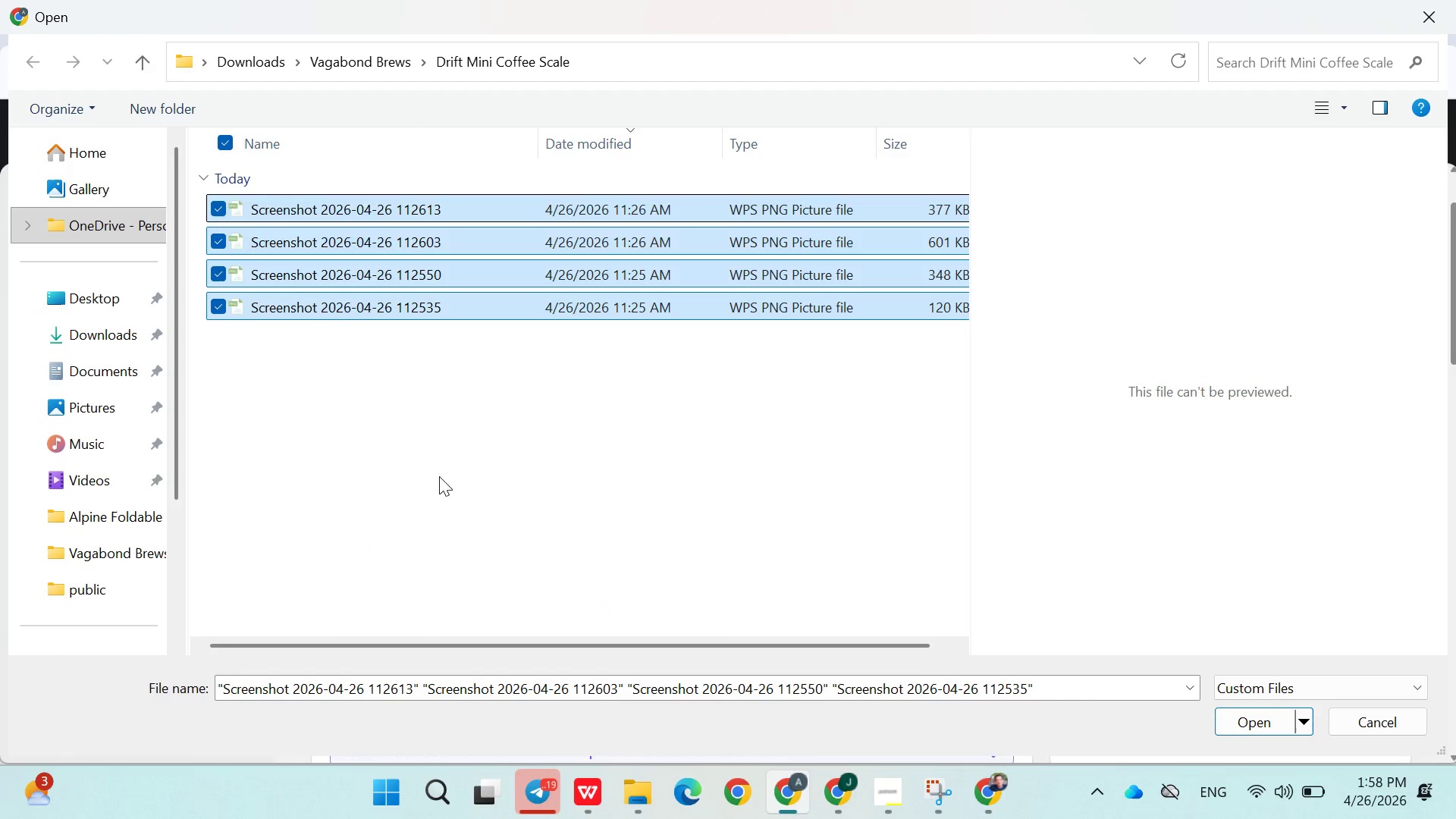 
key(Control+A)
 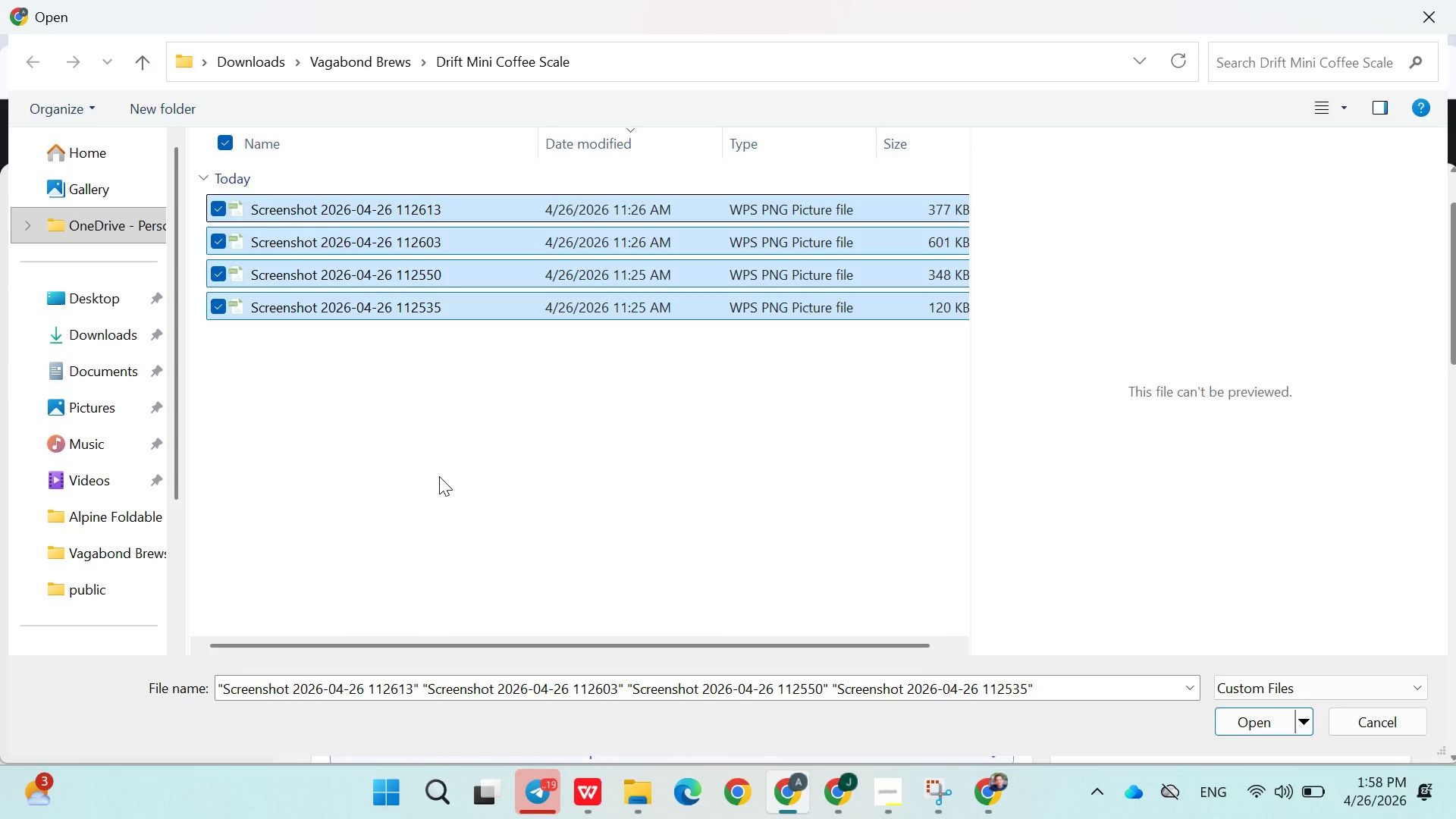 
key(Enter)
 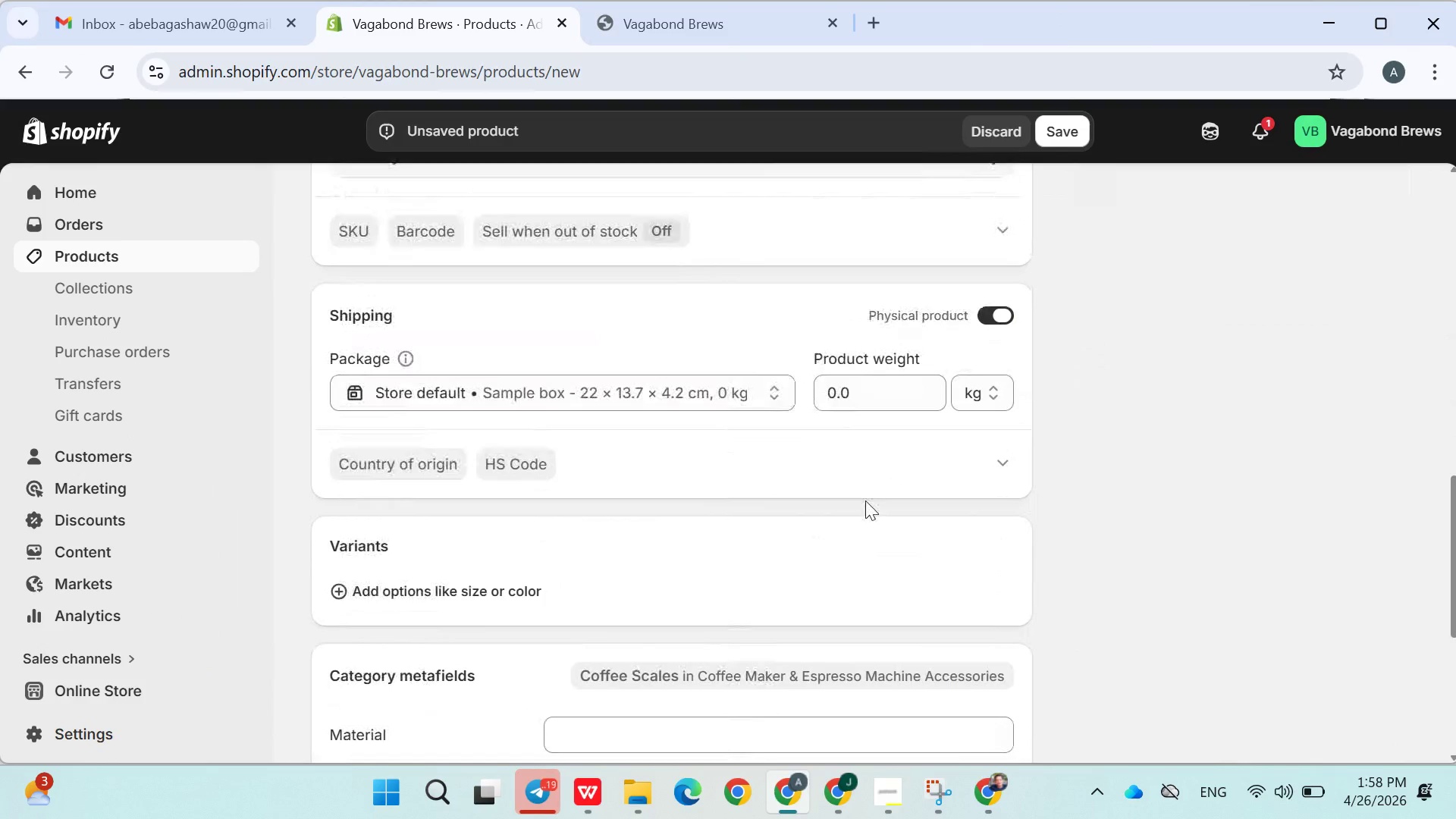 
wait(11.75)
 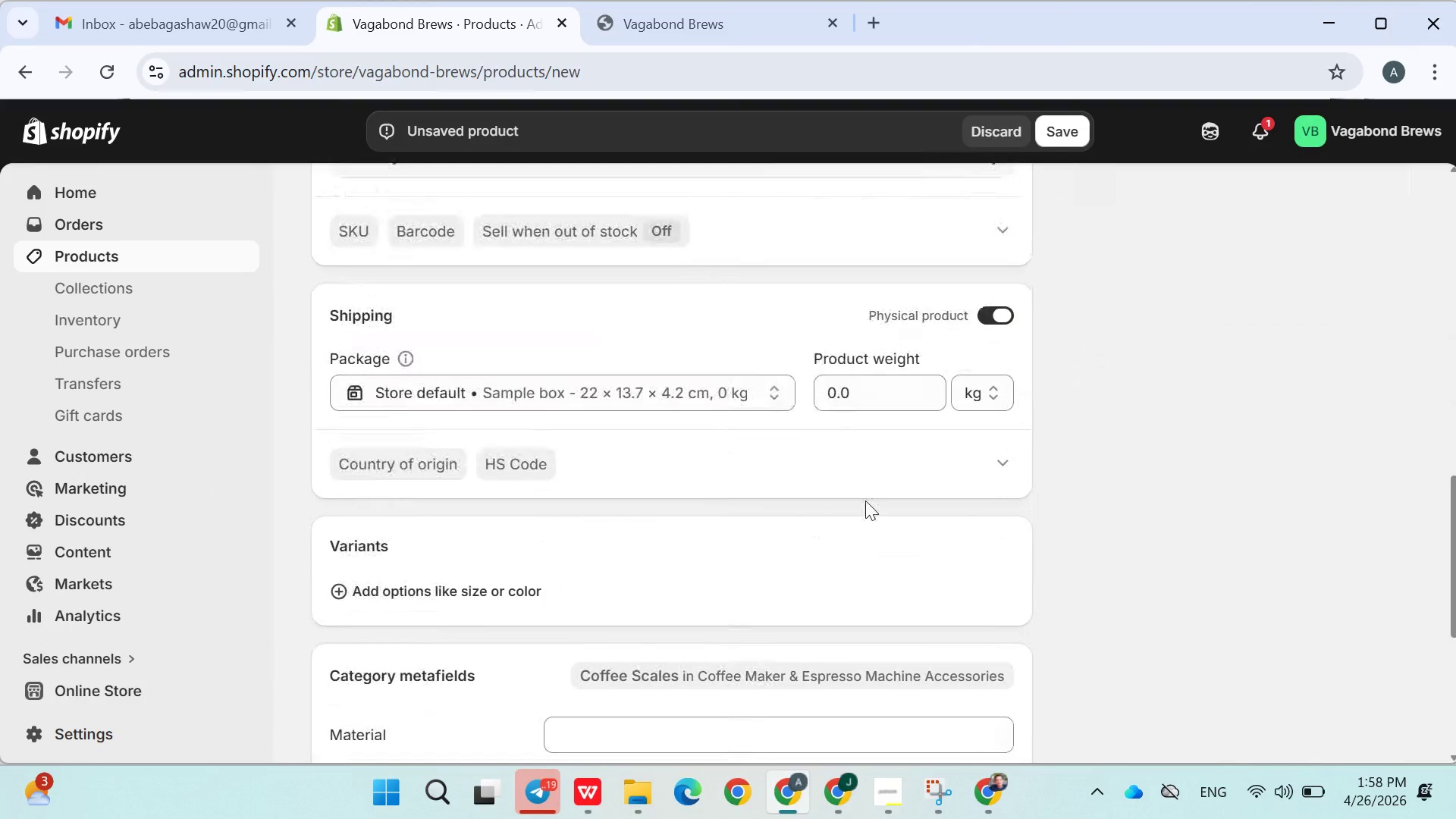 
left_click([365, 344])
 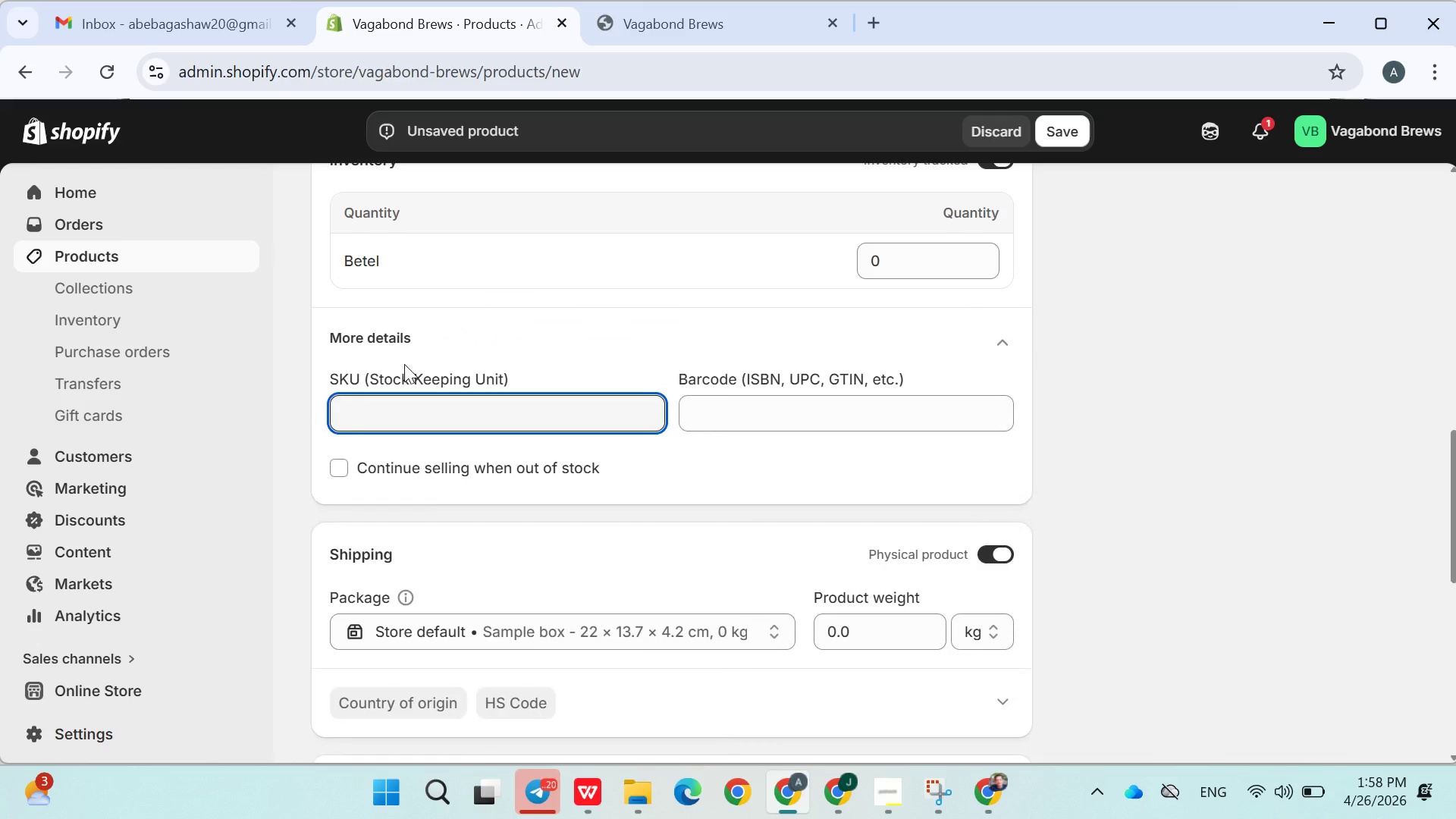 
hold_key(key=ShiftLeft, duration=0.62)
 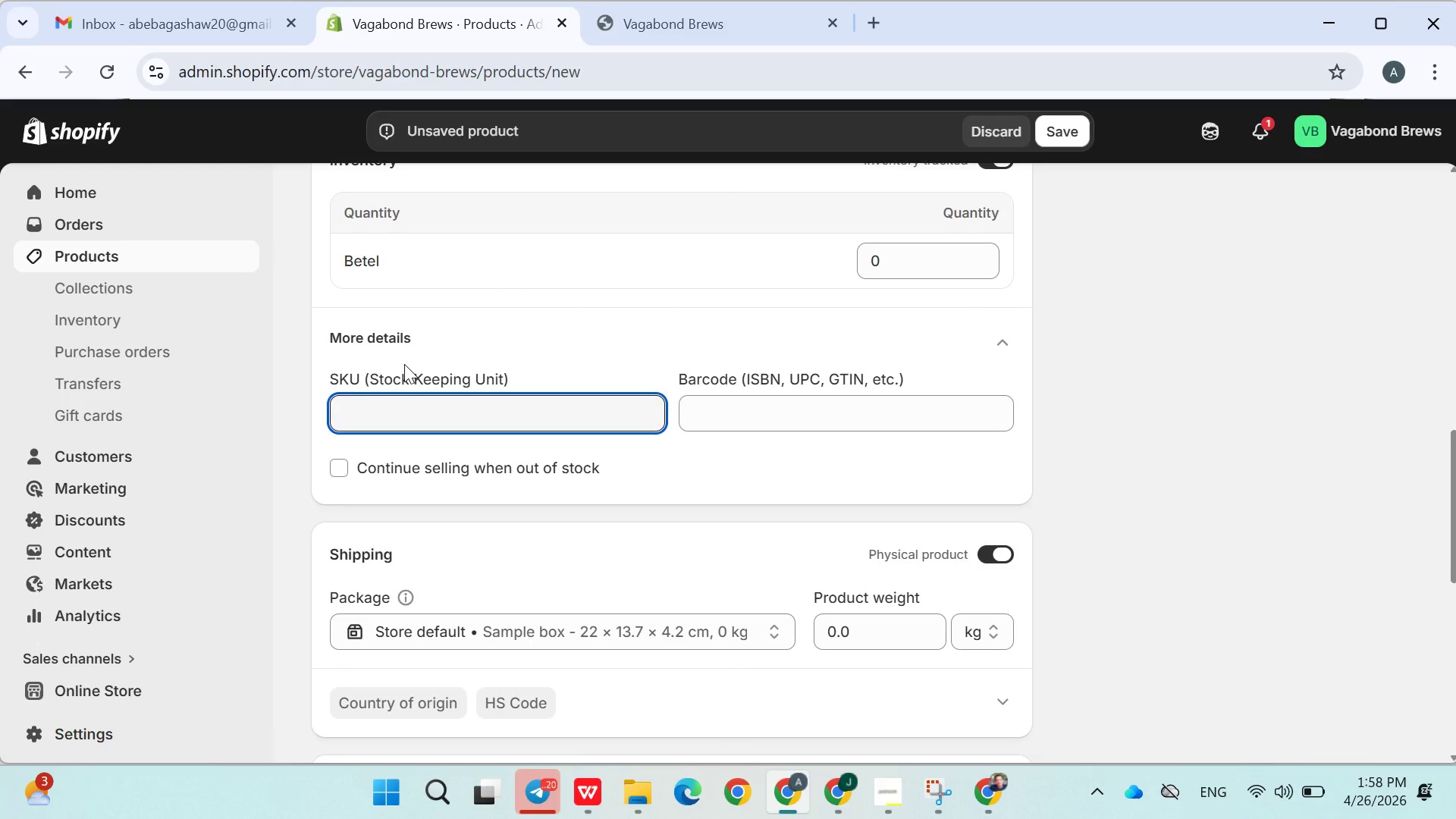 
type(VB-SC-006)
 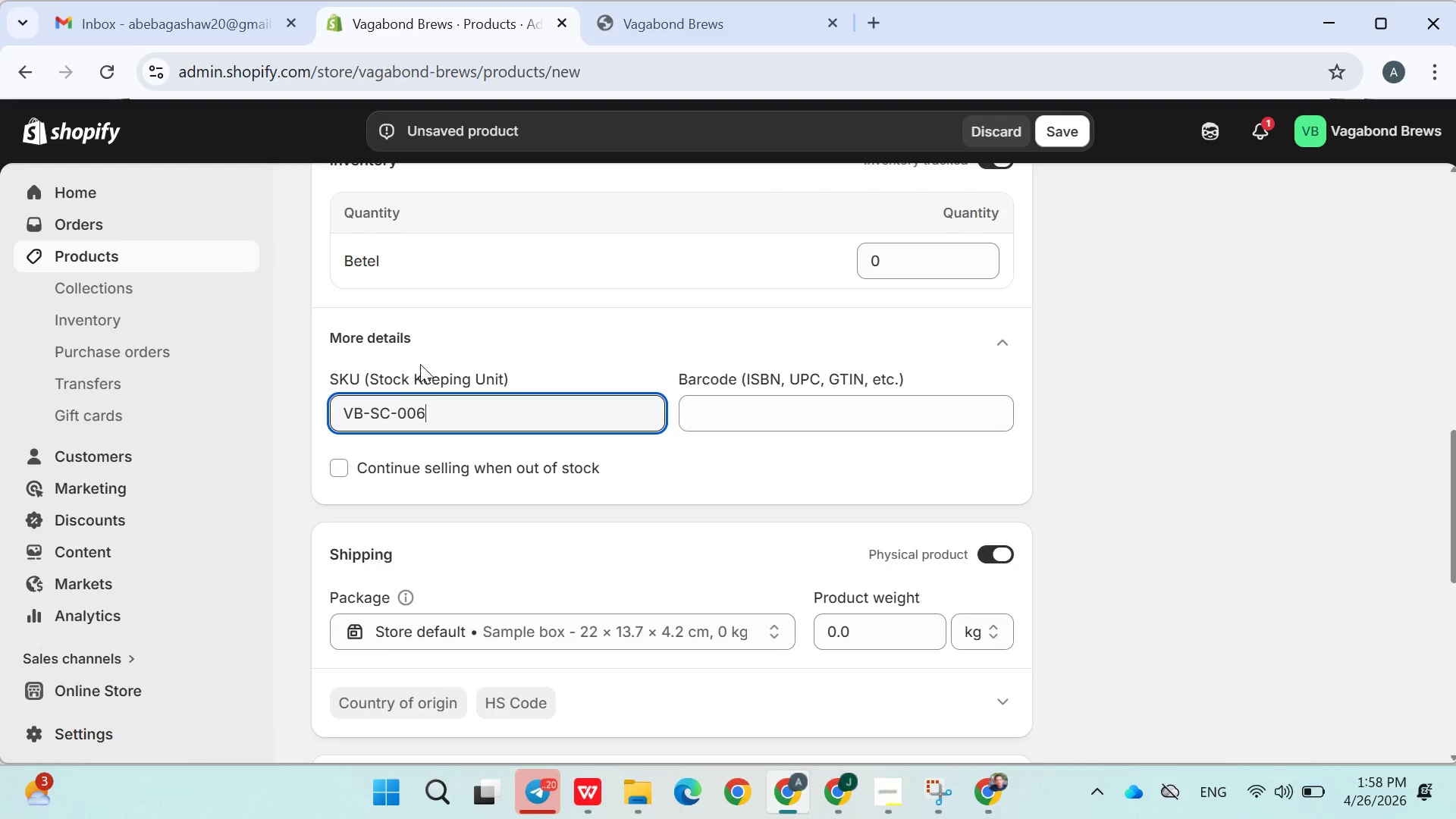 
left_click([505, 505])
 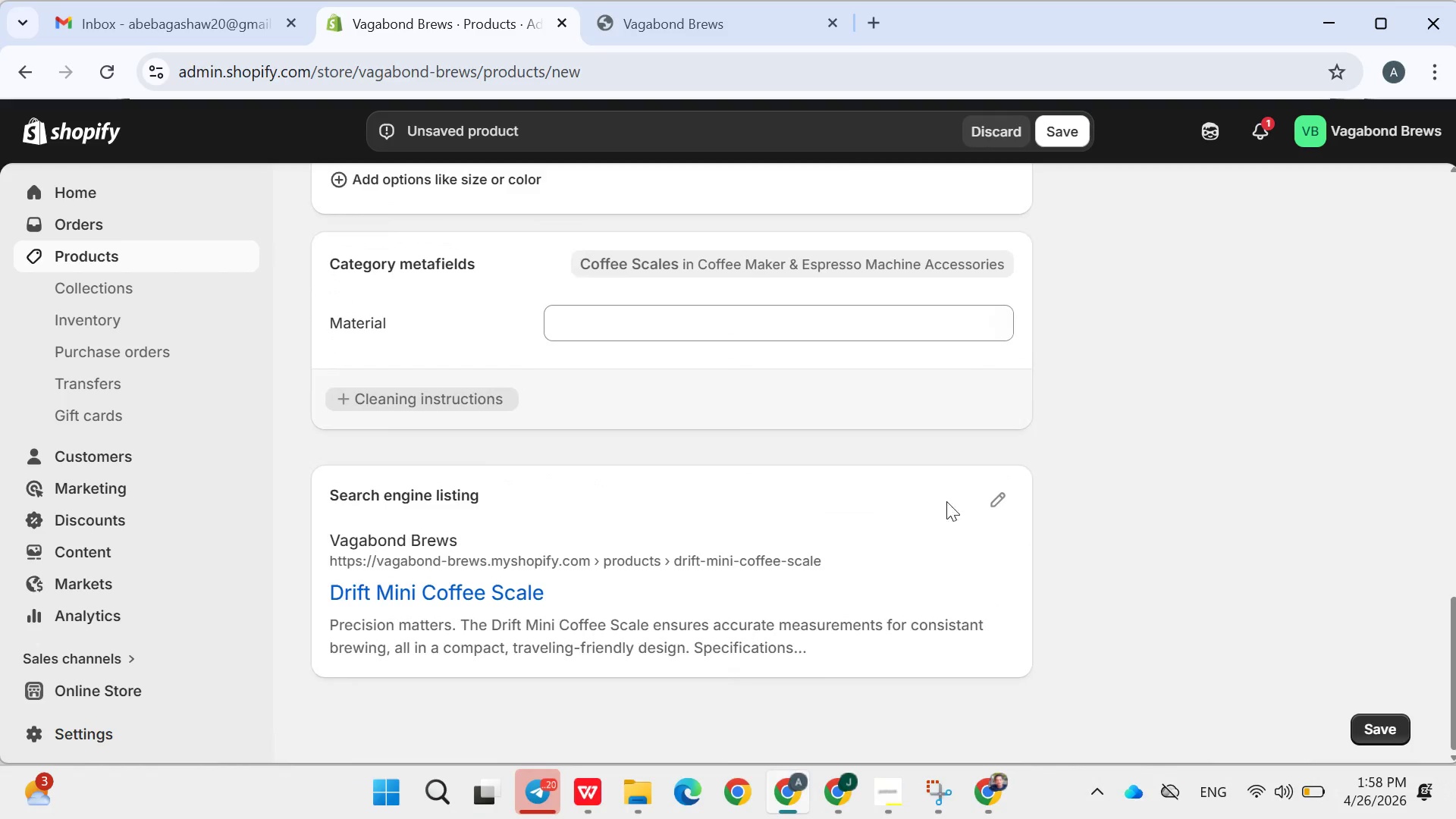 
left_click([993, 500])
 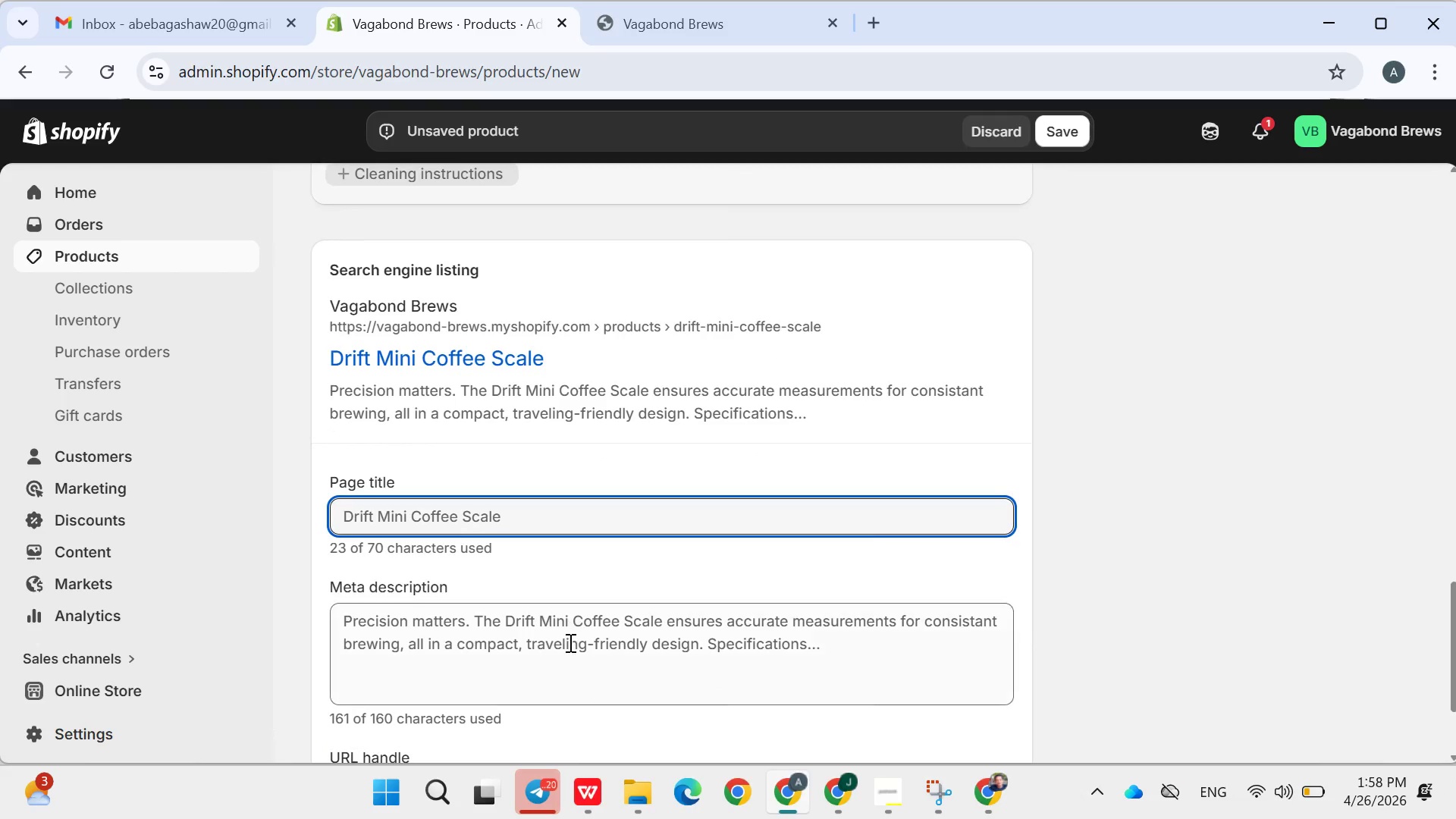 
double_click([569, 642])
 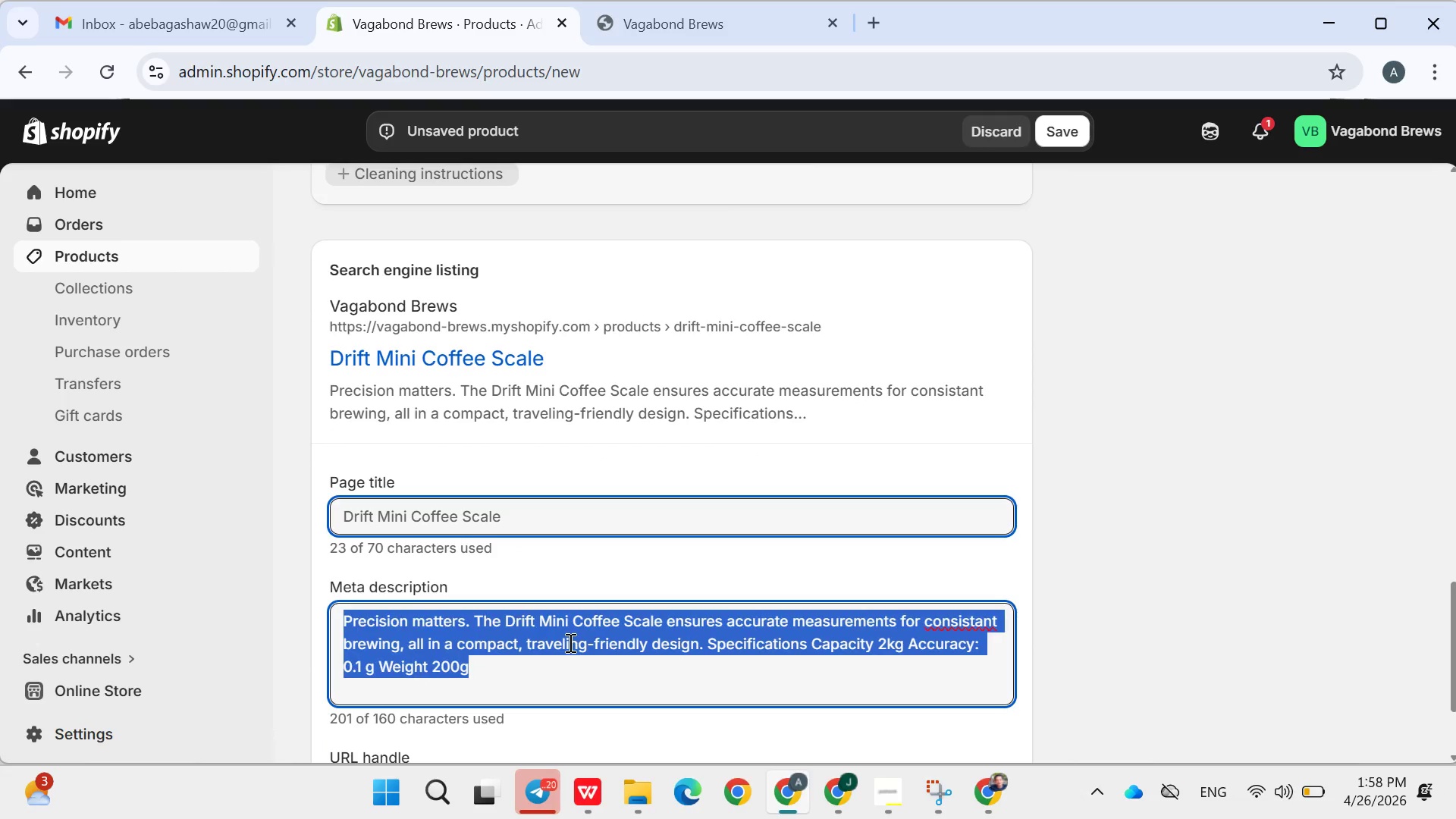 
triple_click([569, 642])
 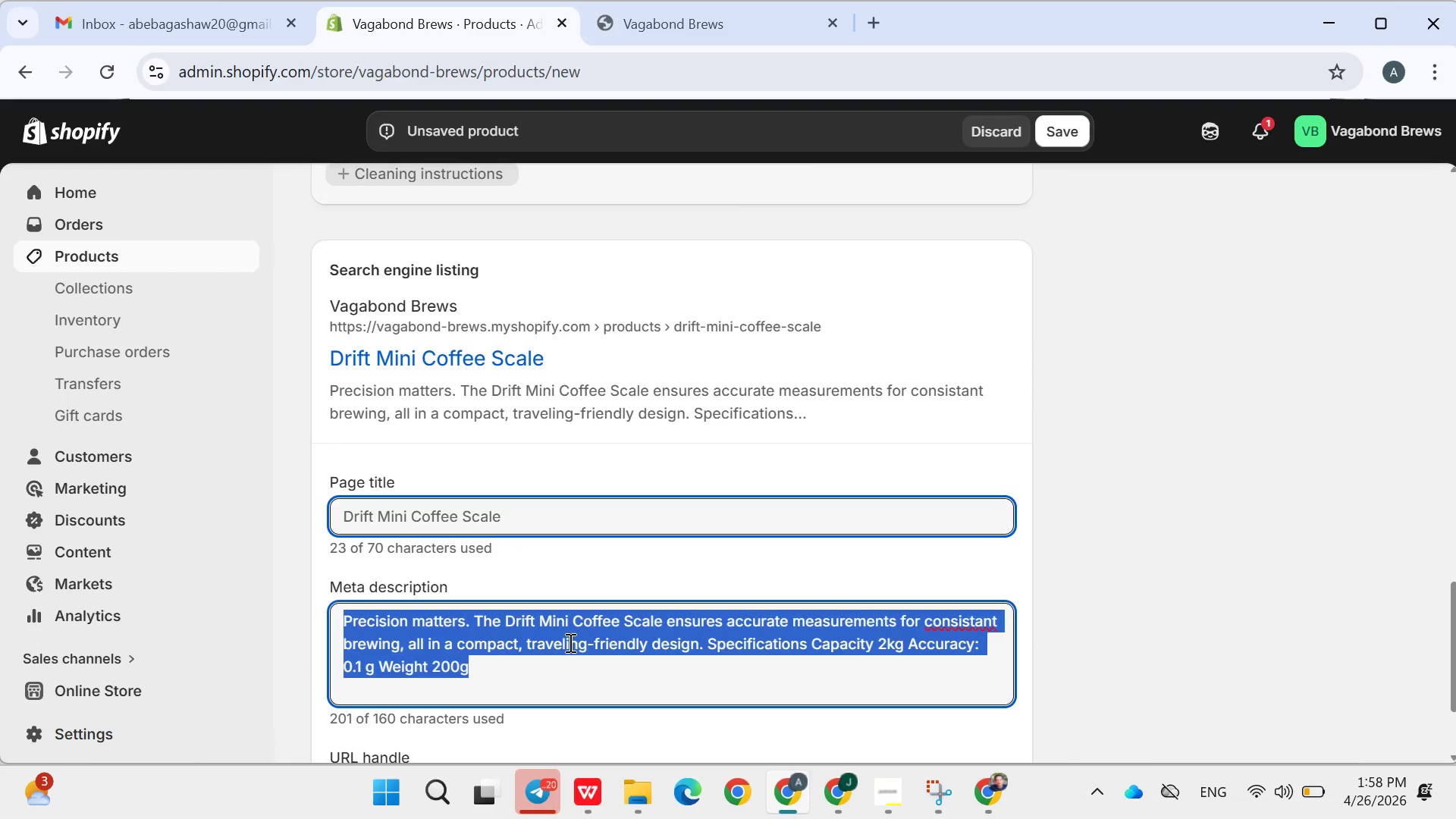 
key(Backspace)
type(Compact )
 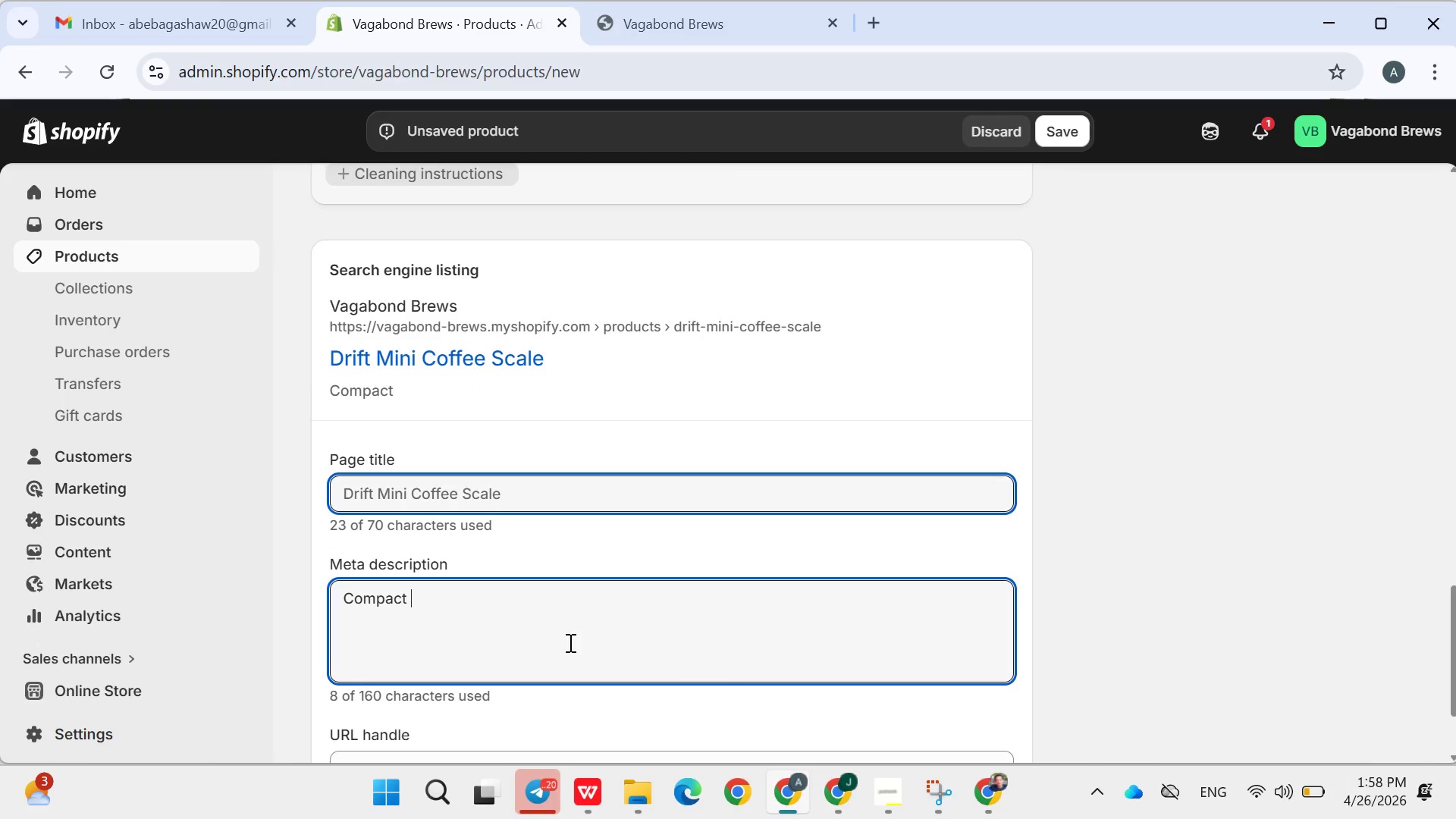 
type(coffee scale for precise brewing)
 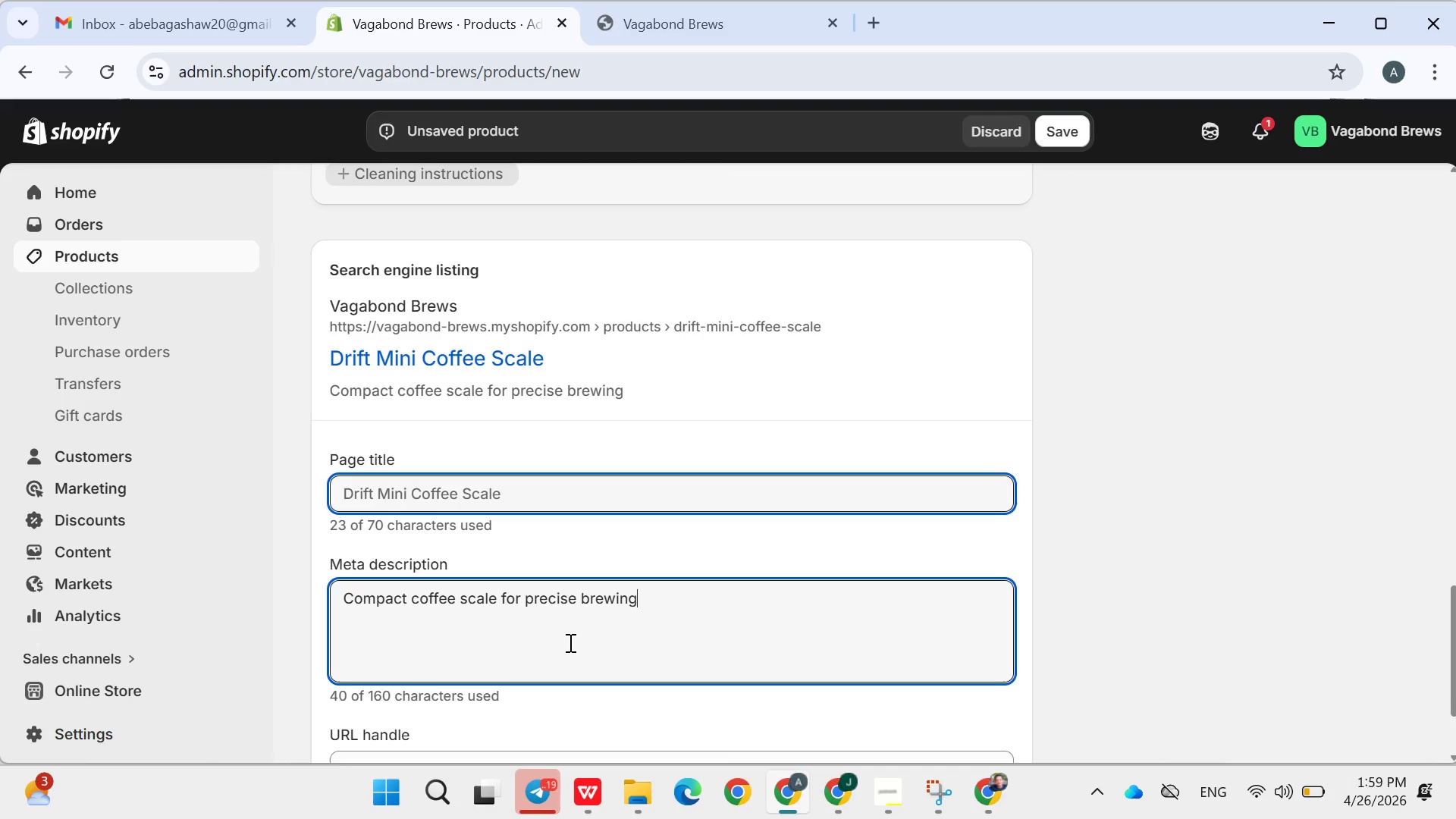 
wait(24.34)
 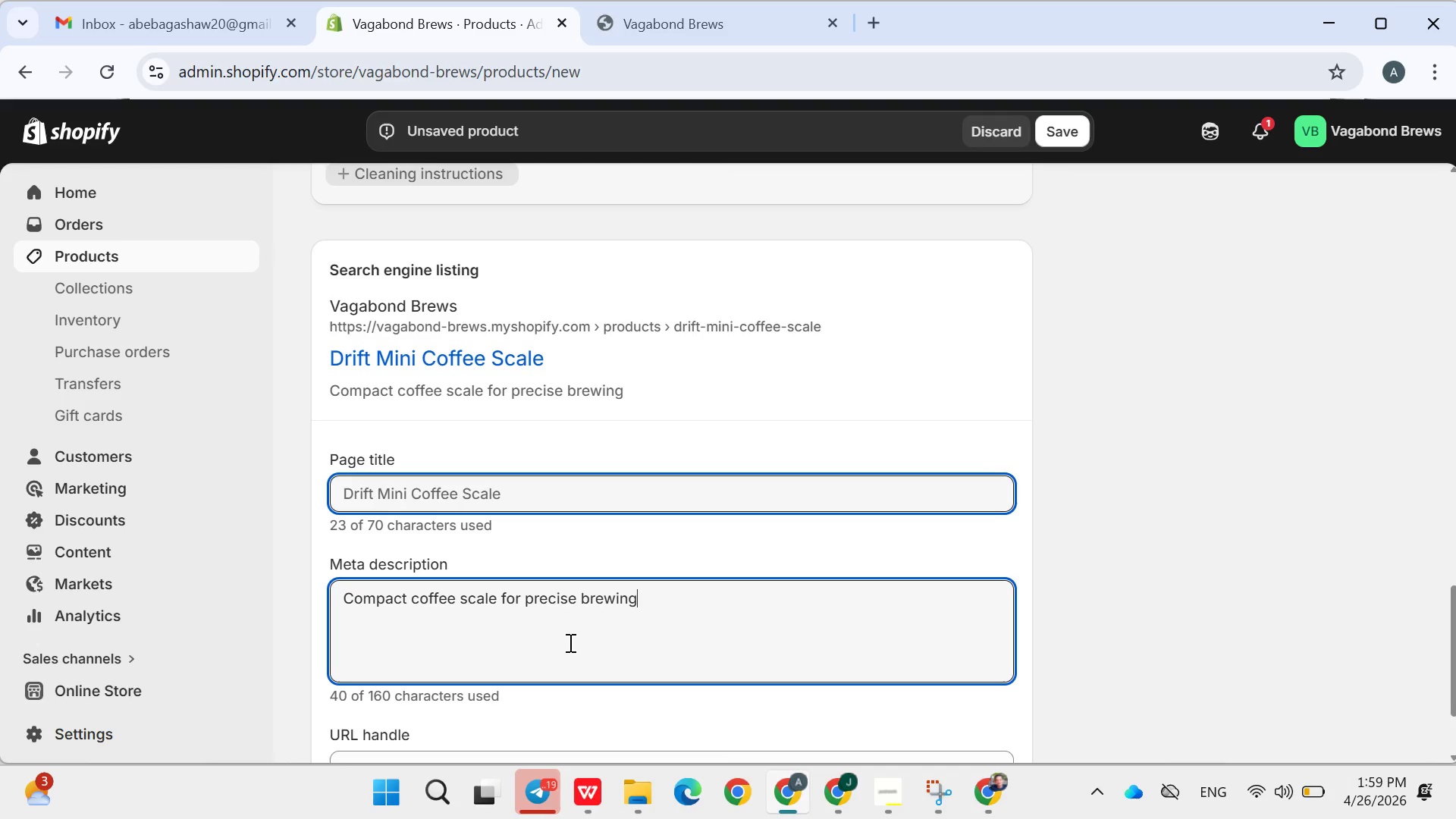 
key(Space)
 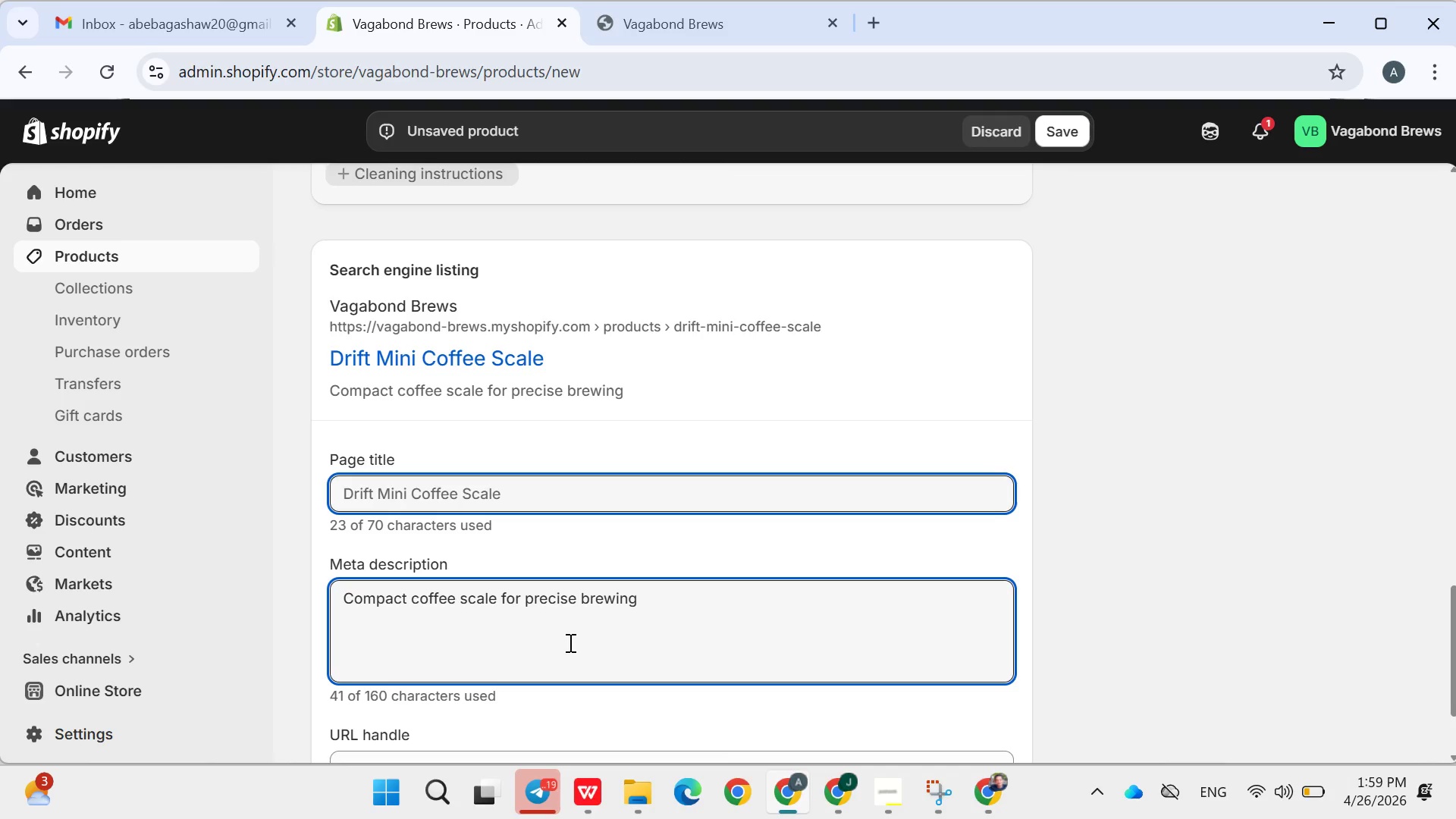 
wait(5.17)
 